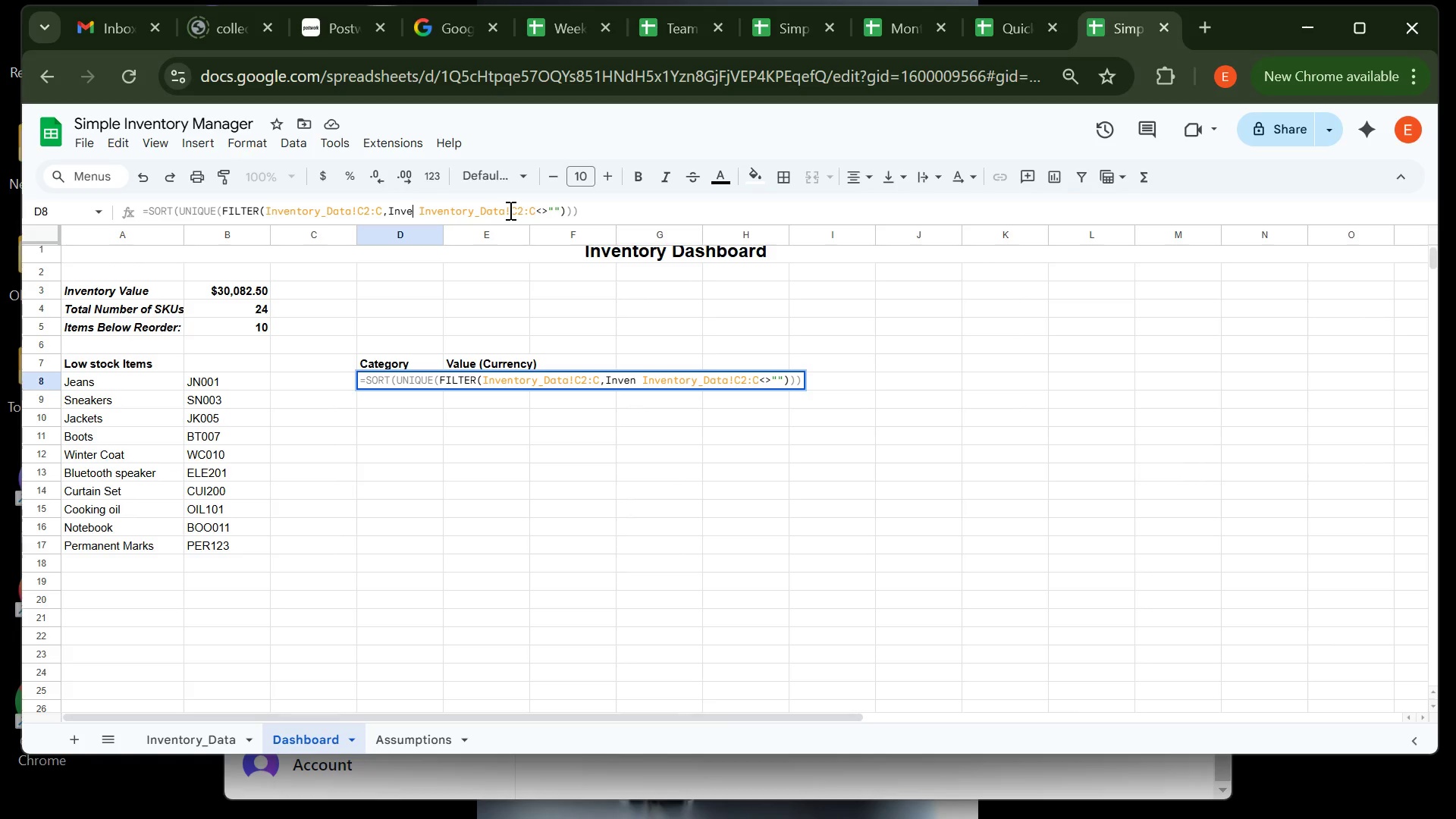 
key(Backspace)
 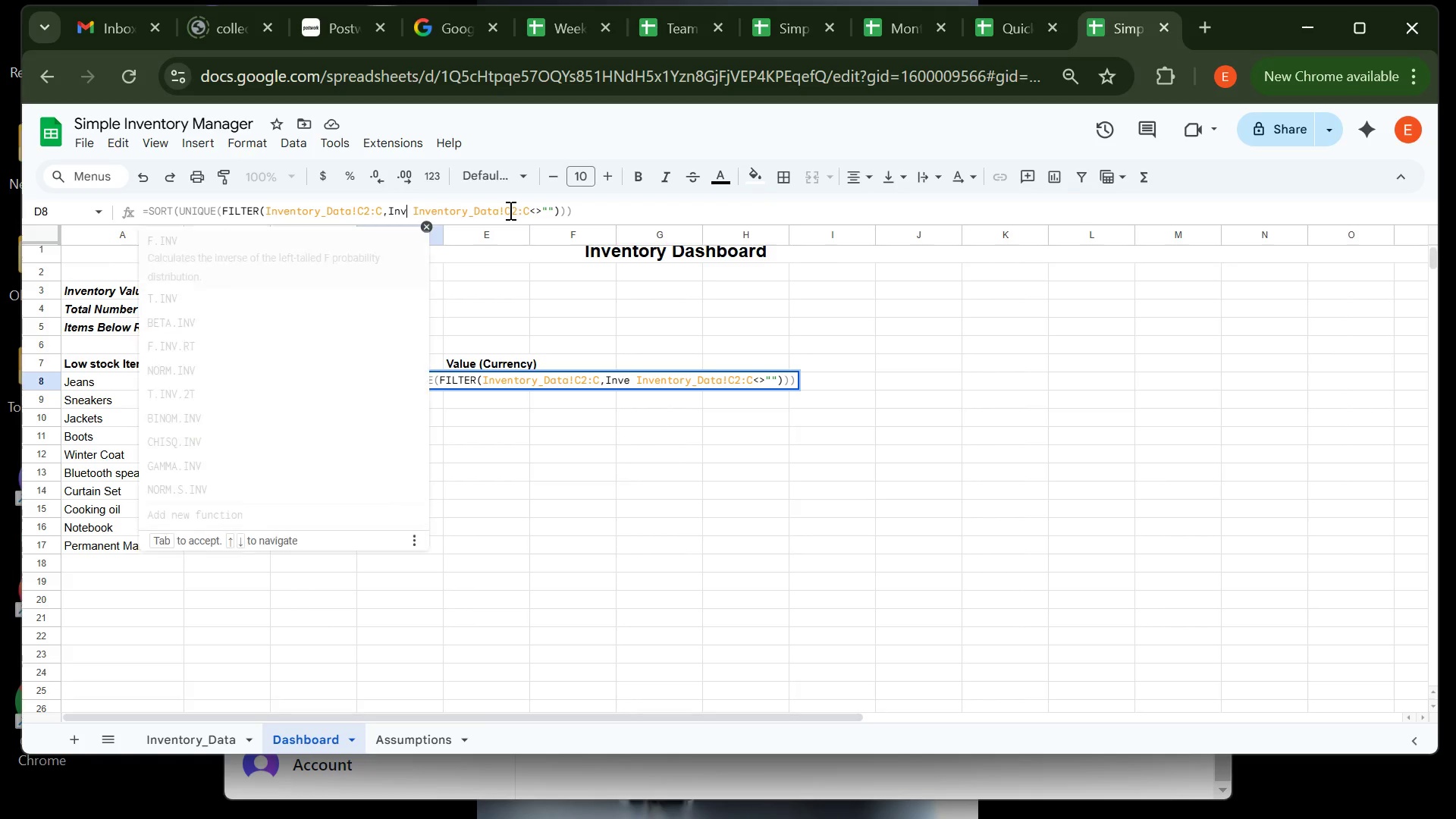 
key(Backspace)
 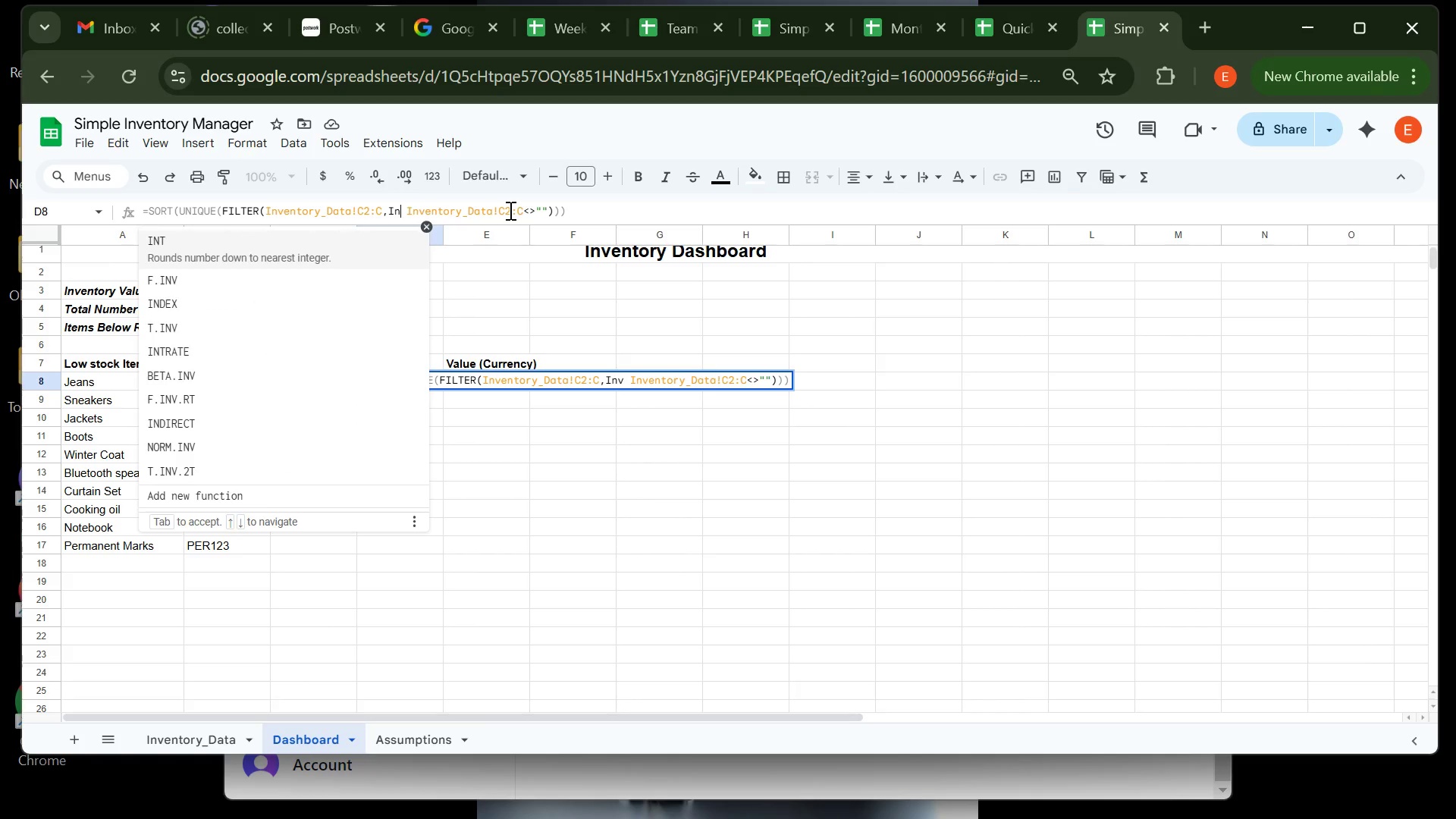 
key(Backspace)
 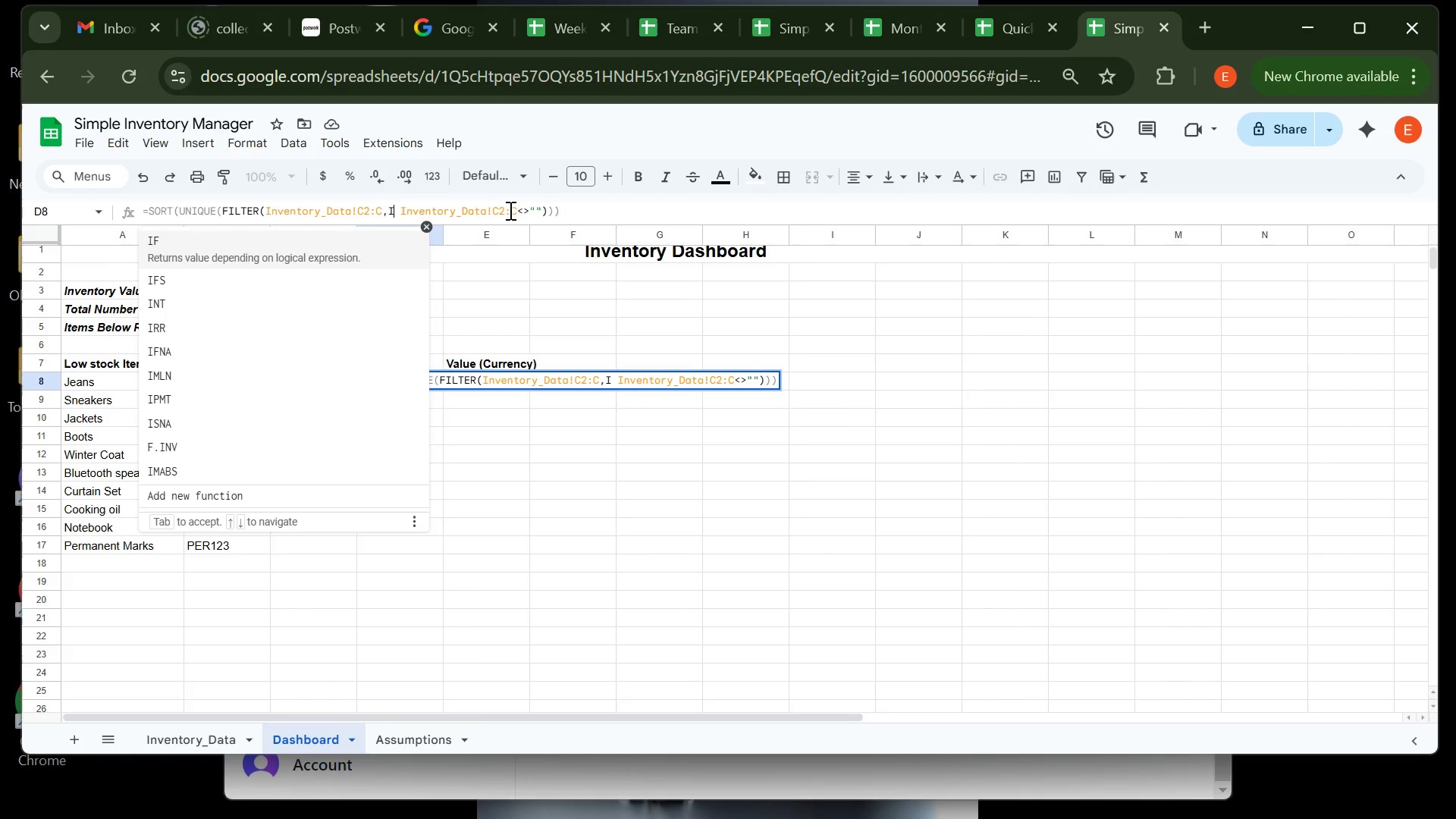 
key(Backspace)
 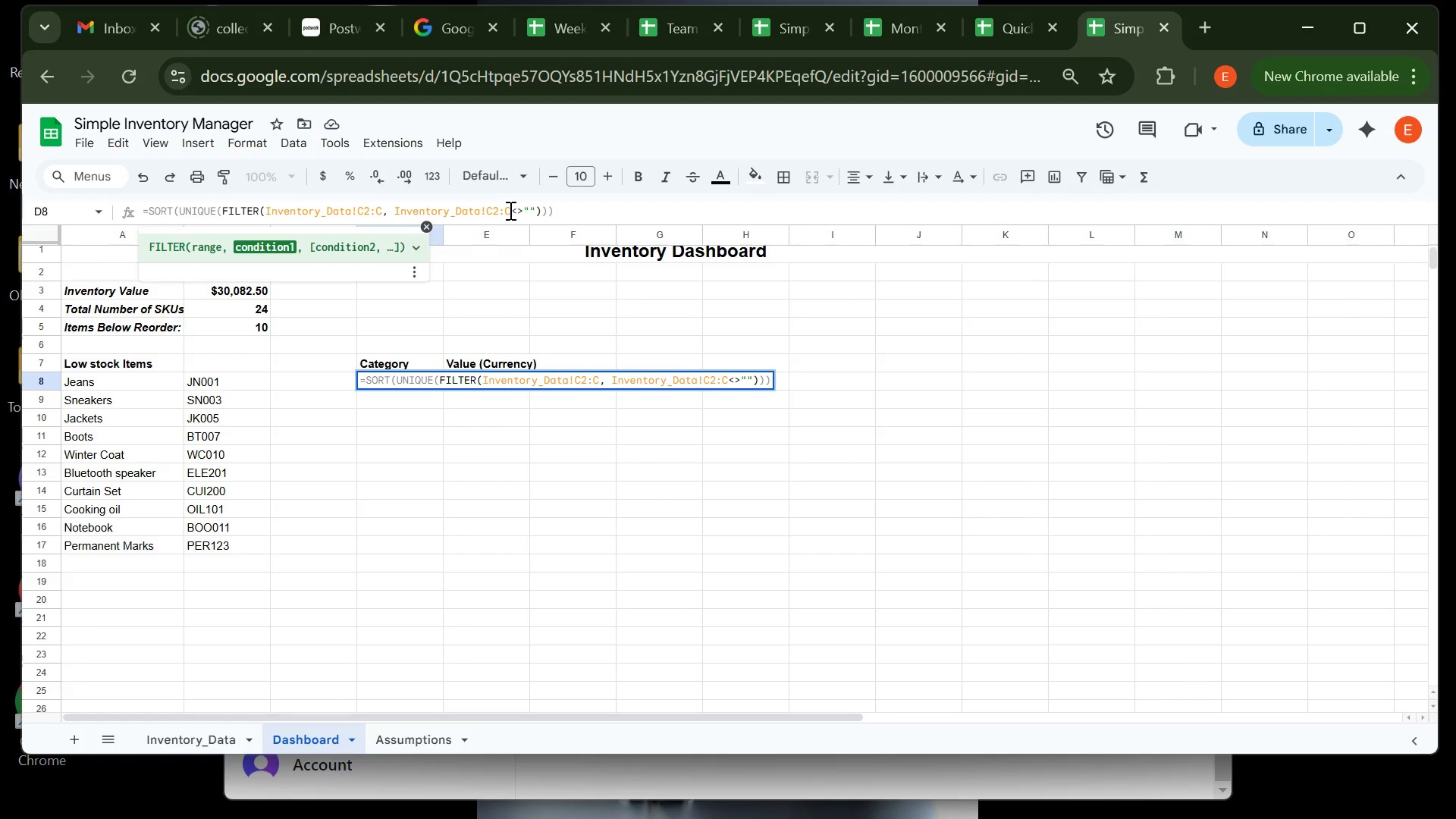 
key(ArrowRight)
 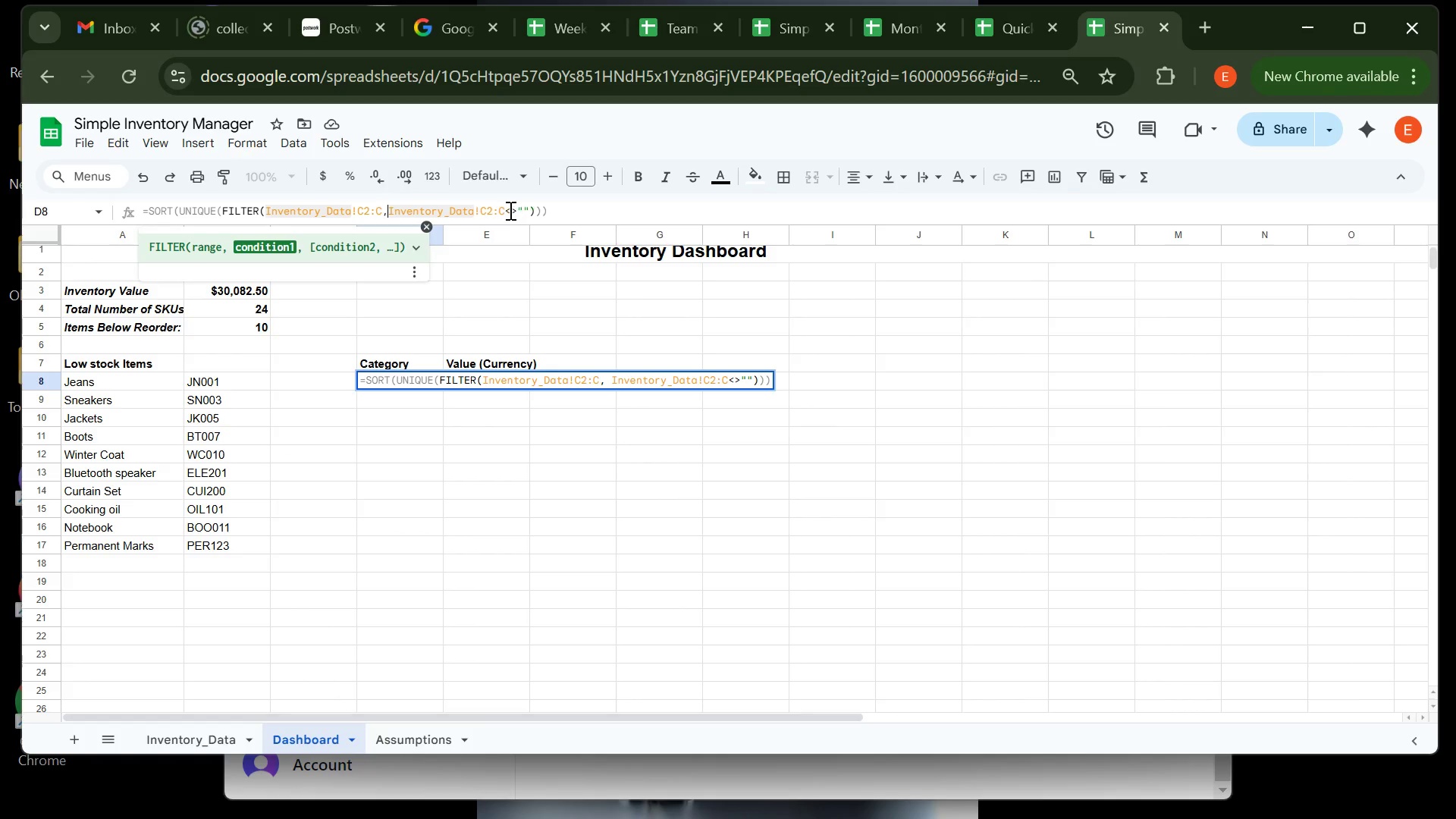 
key(Backspace)
 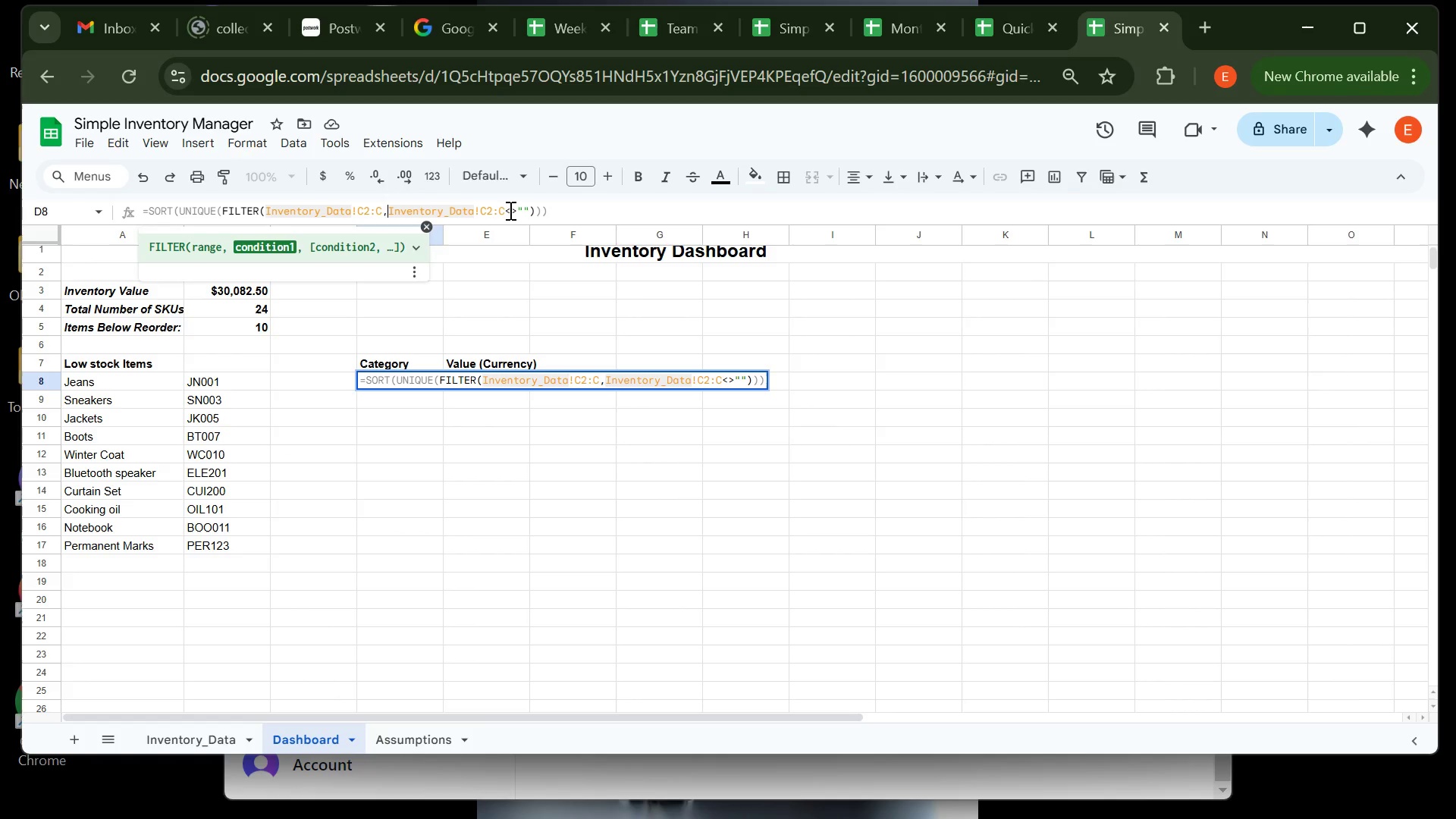 
key(Enter)
 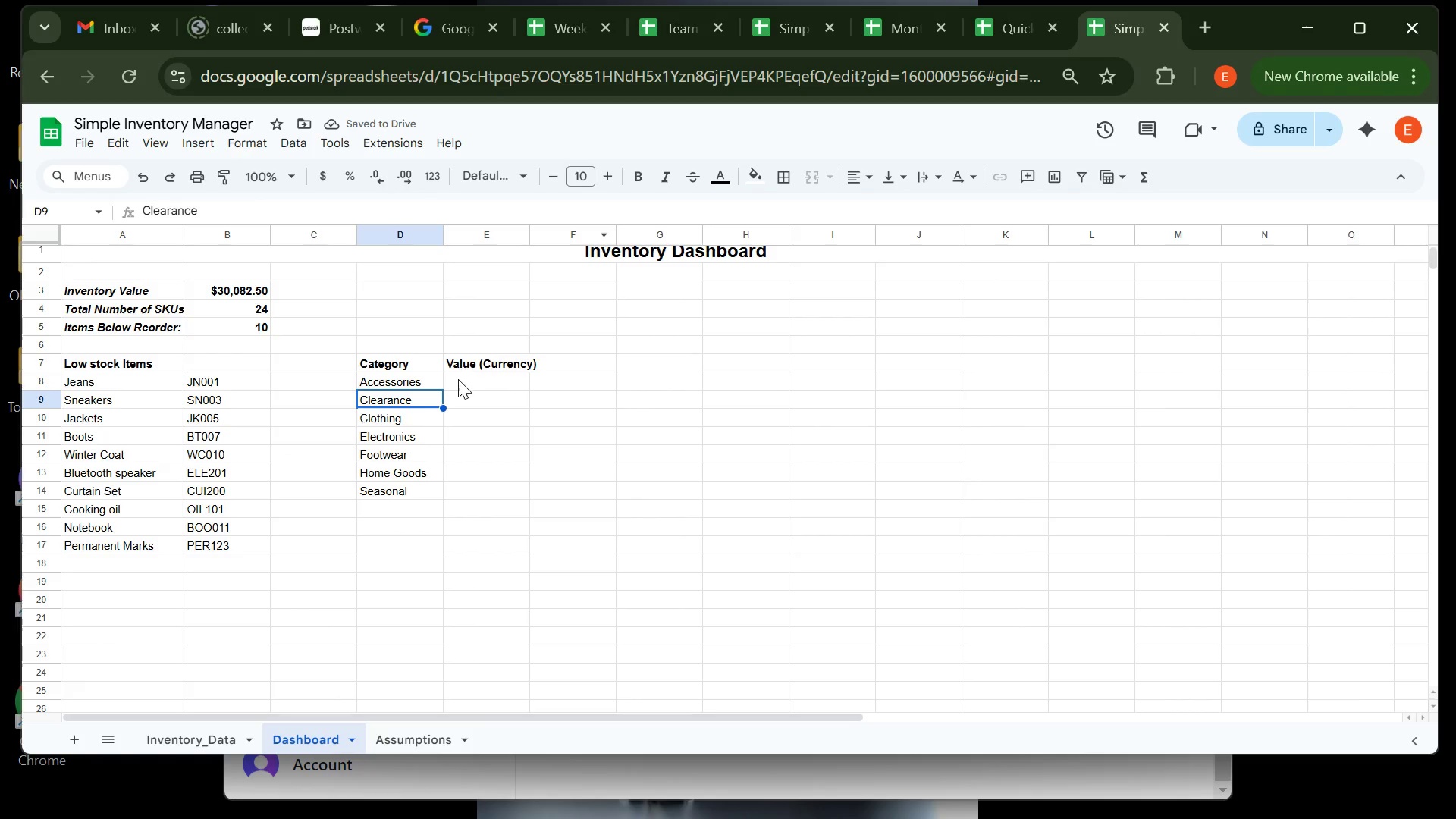 
left_click([460, 376])
 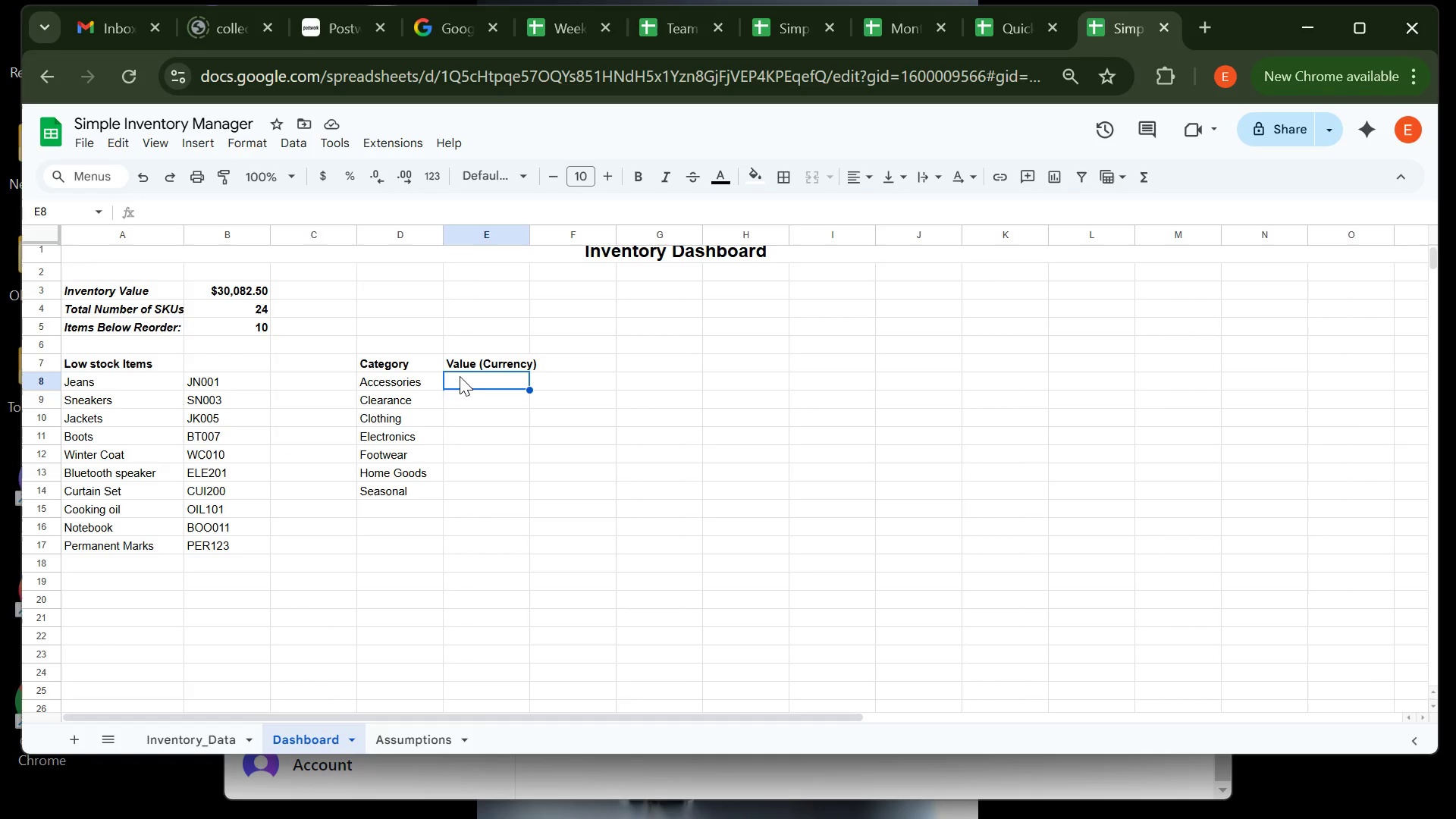 
wait(28.69)
 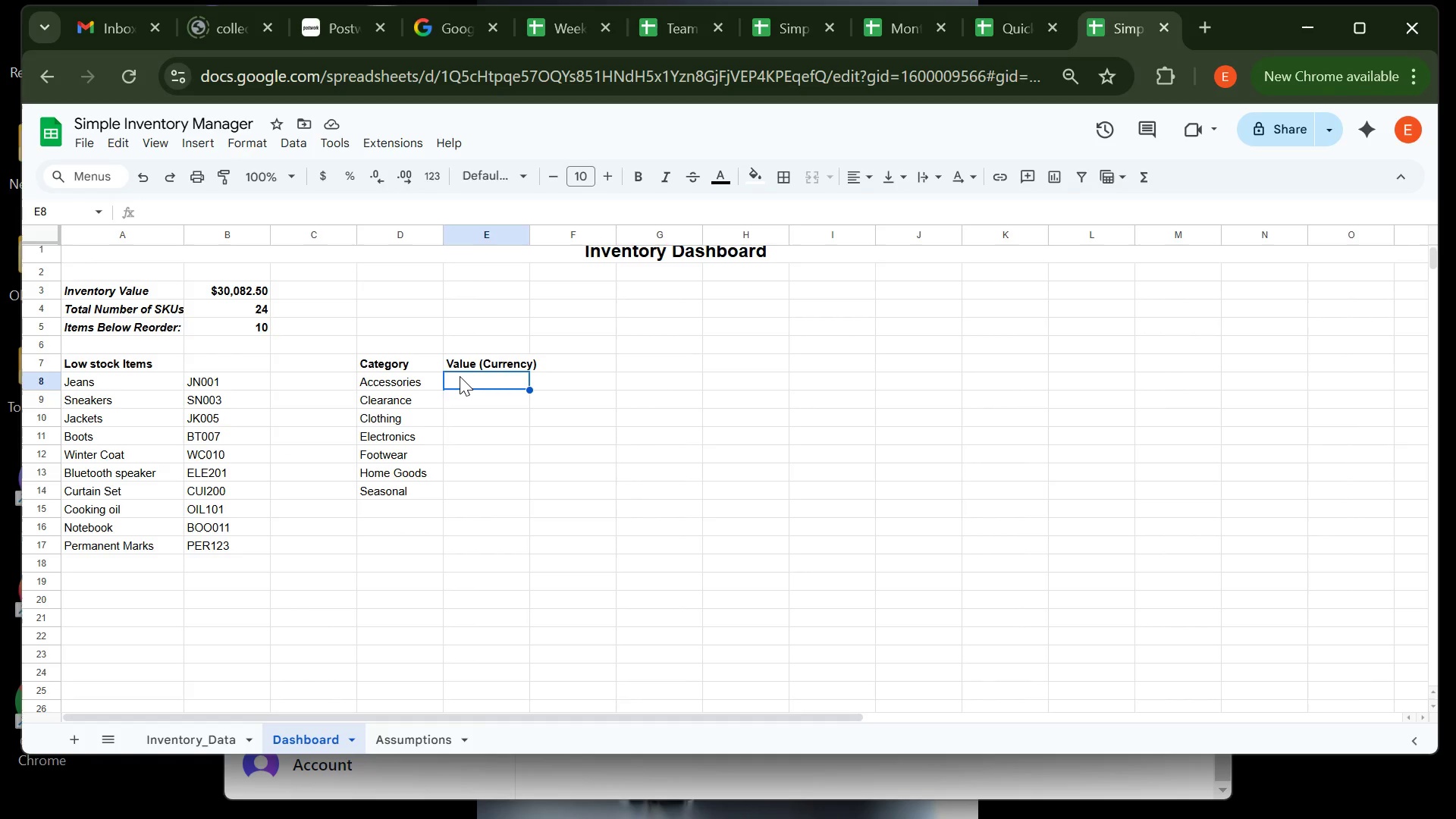 
double_click([529, 237])
 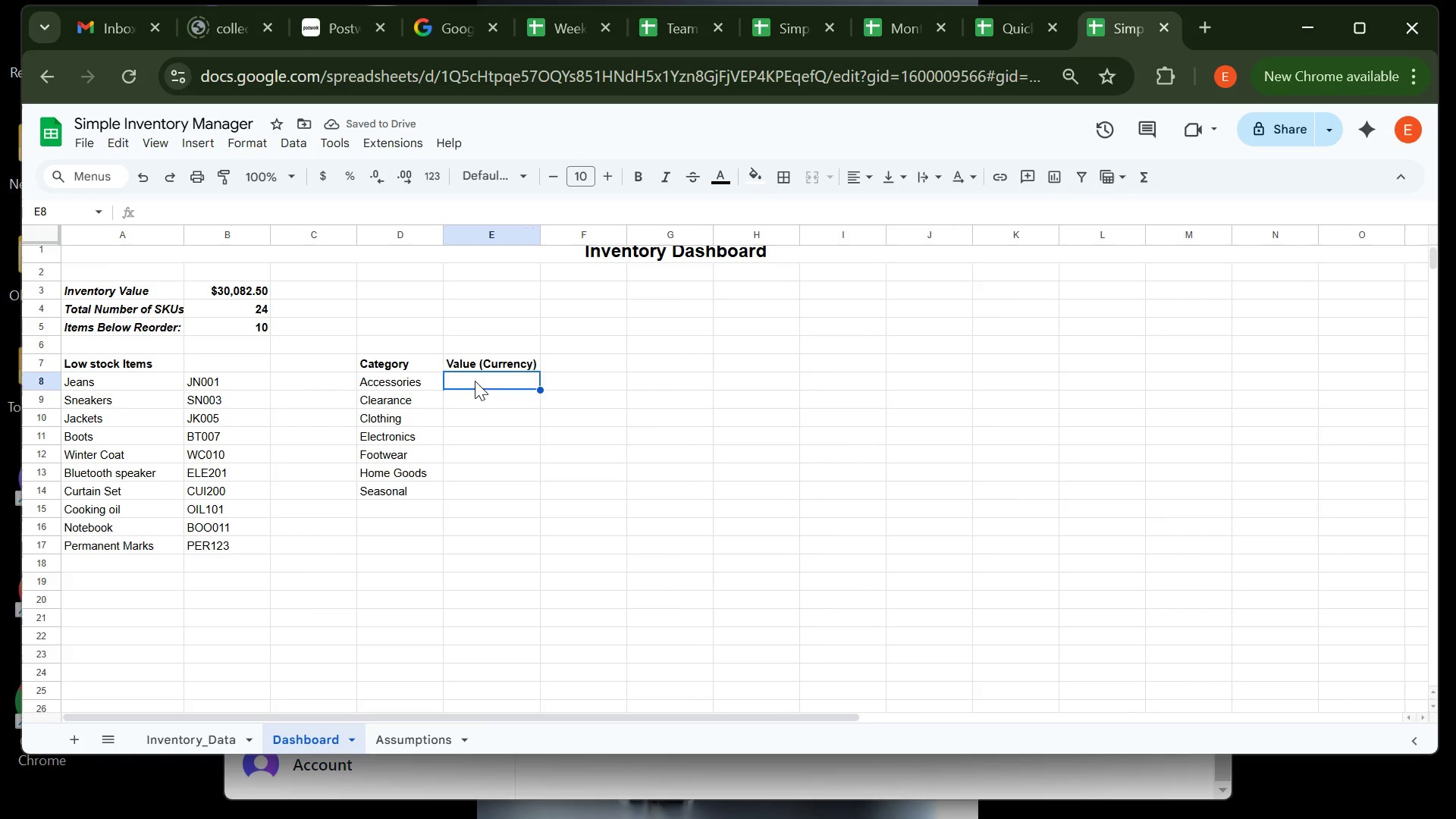 
type(=IF)
 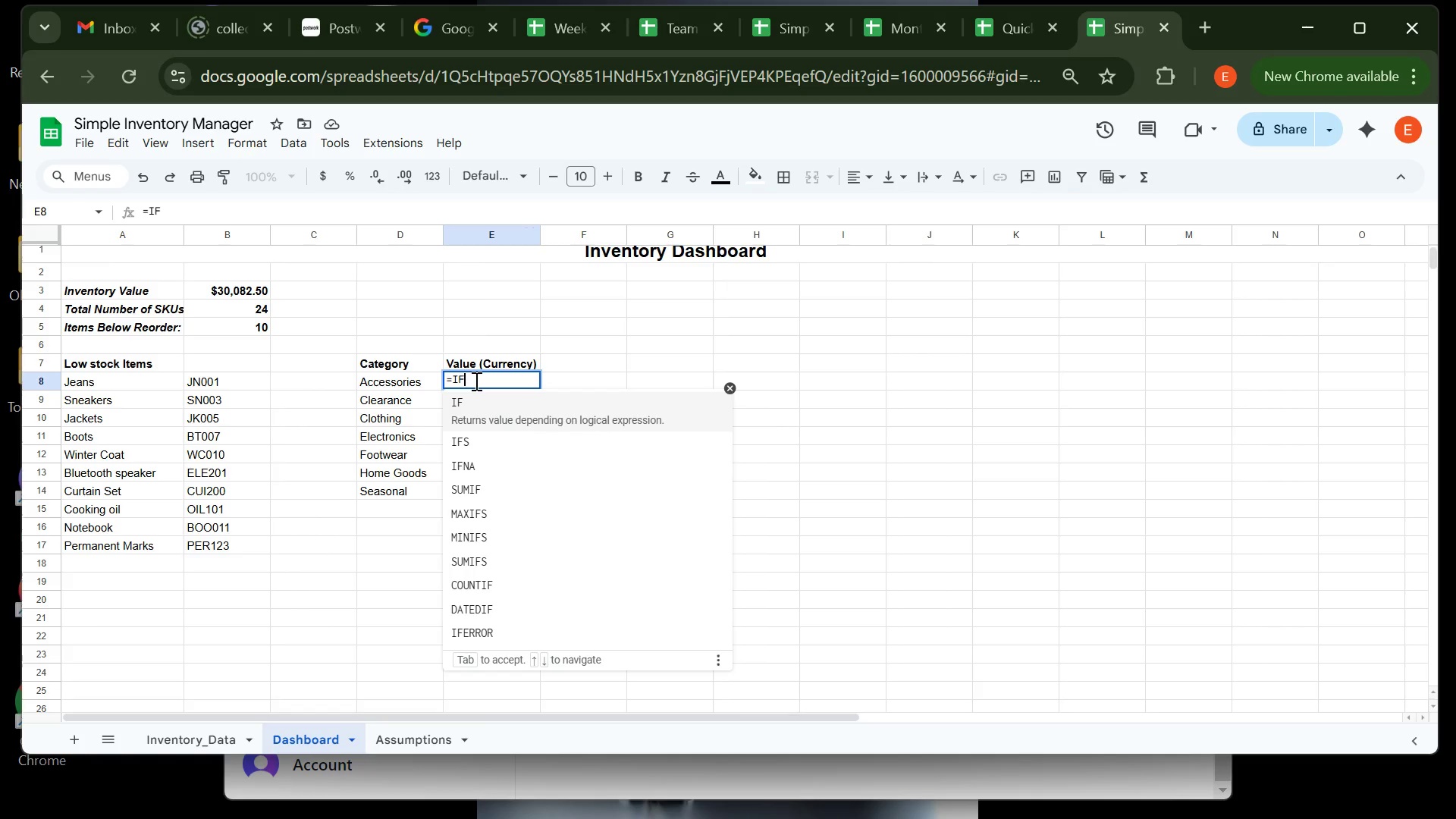 
type((D8=)
 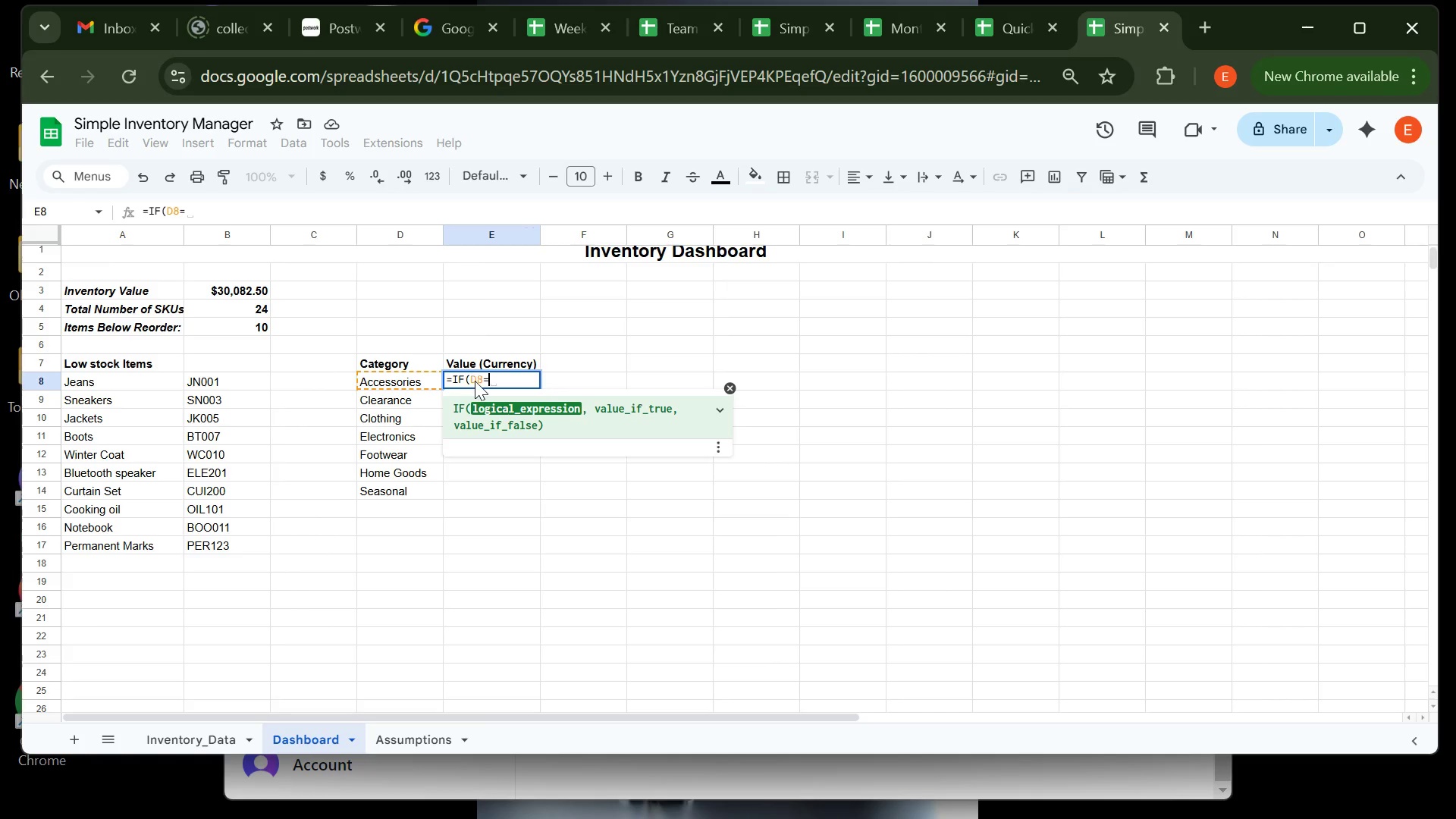 
key(Enter)
 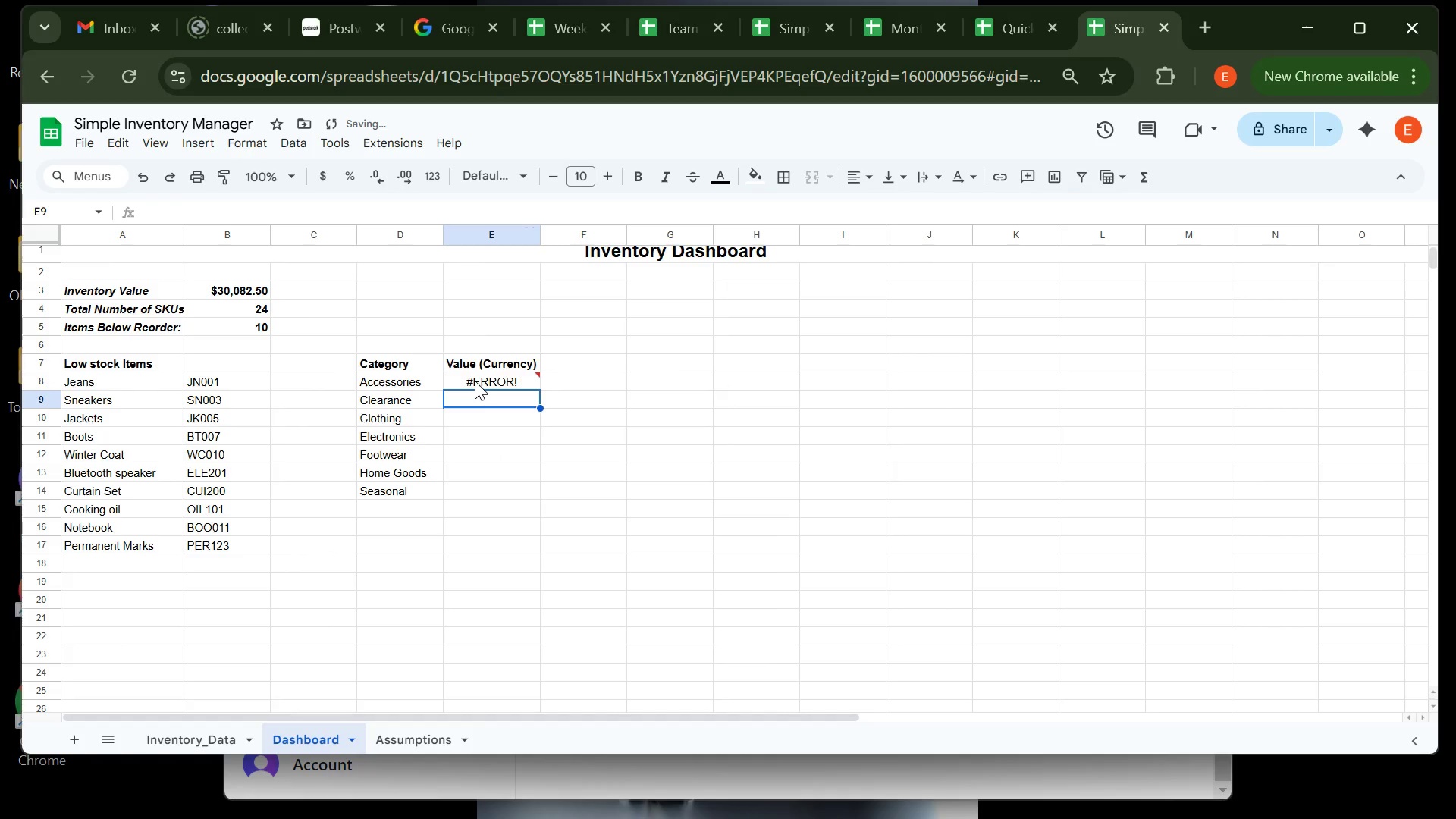 
key(Shift+Quote)
 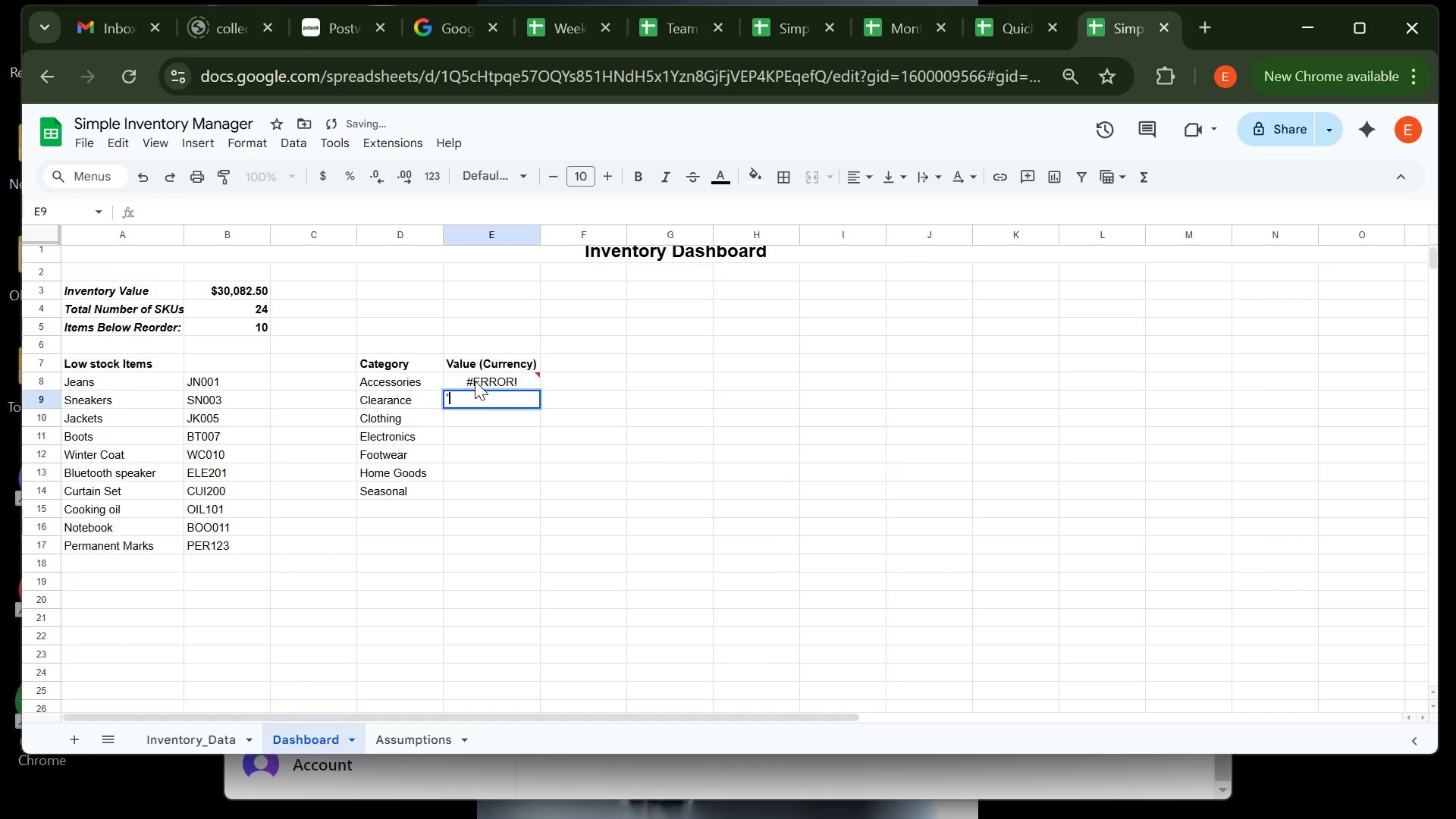 
left_click([475, 381])
 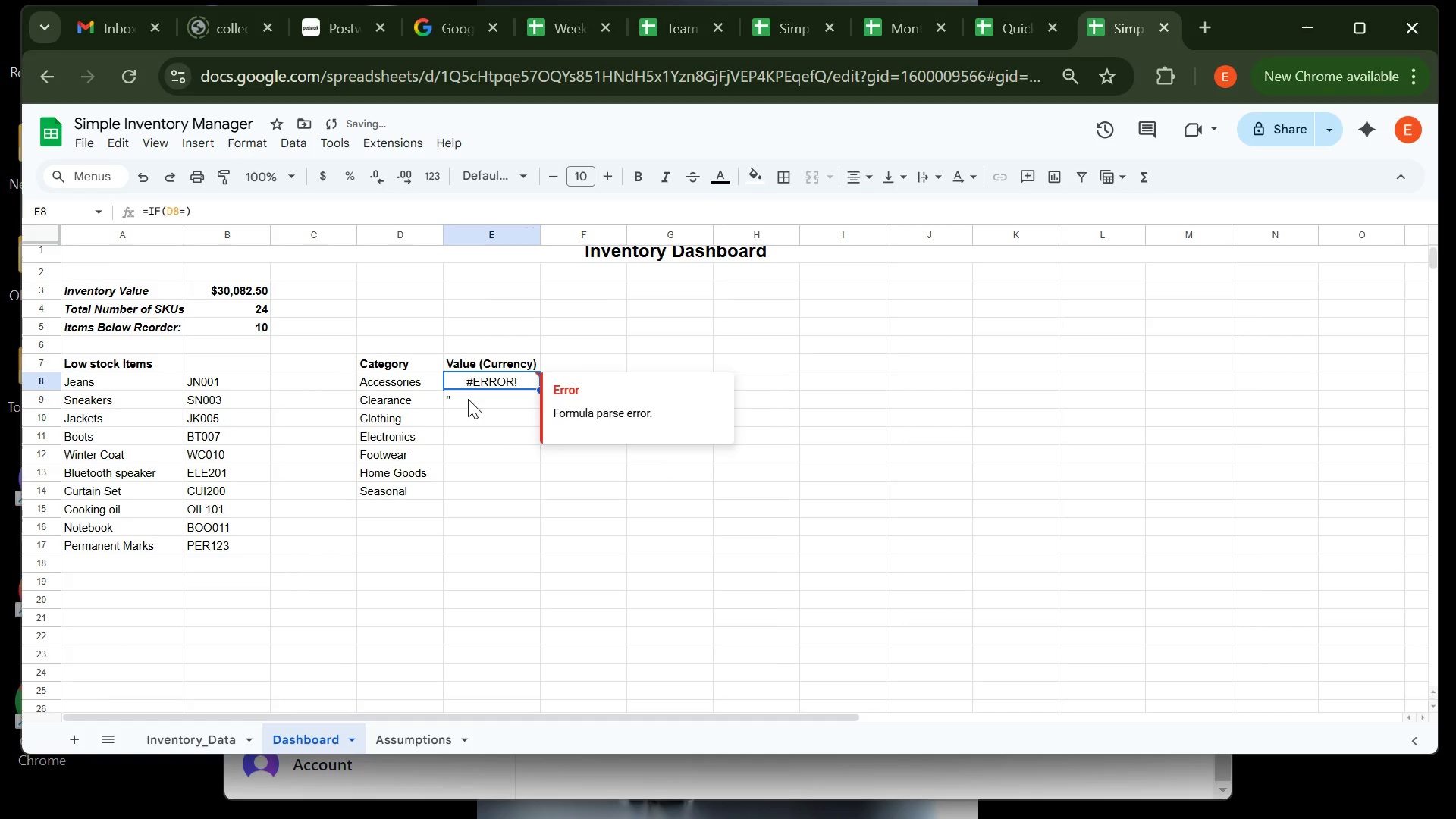 
left_click([468, 399])
 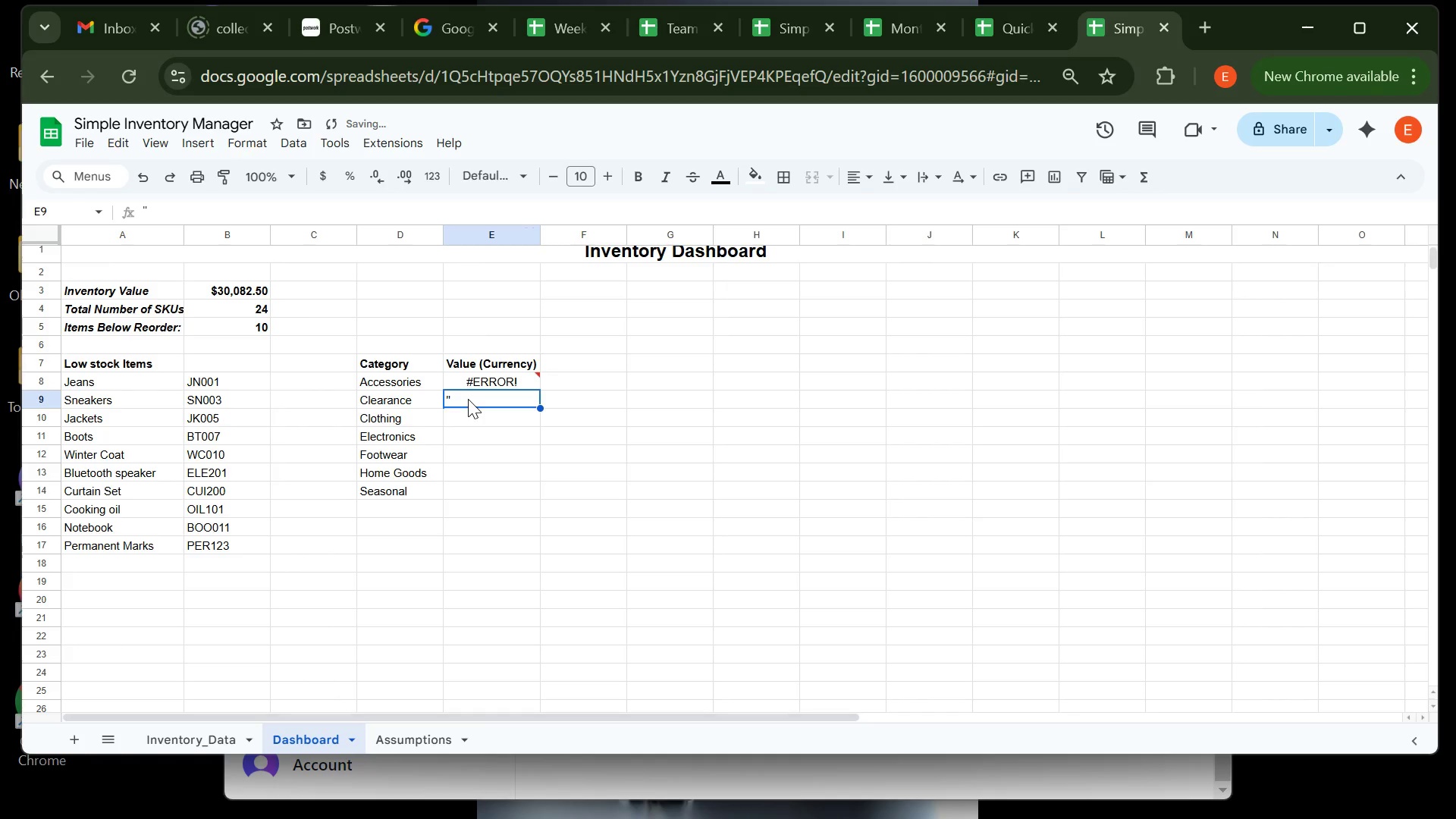 
key(Backspace)
 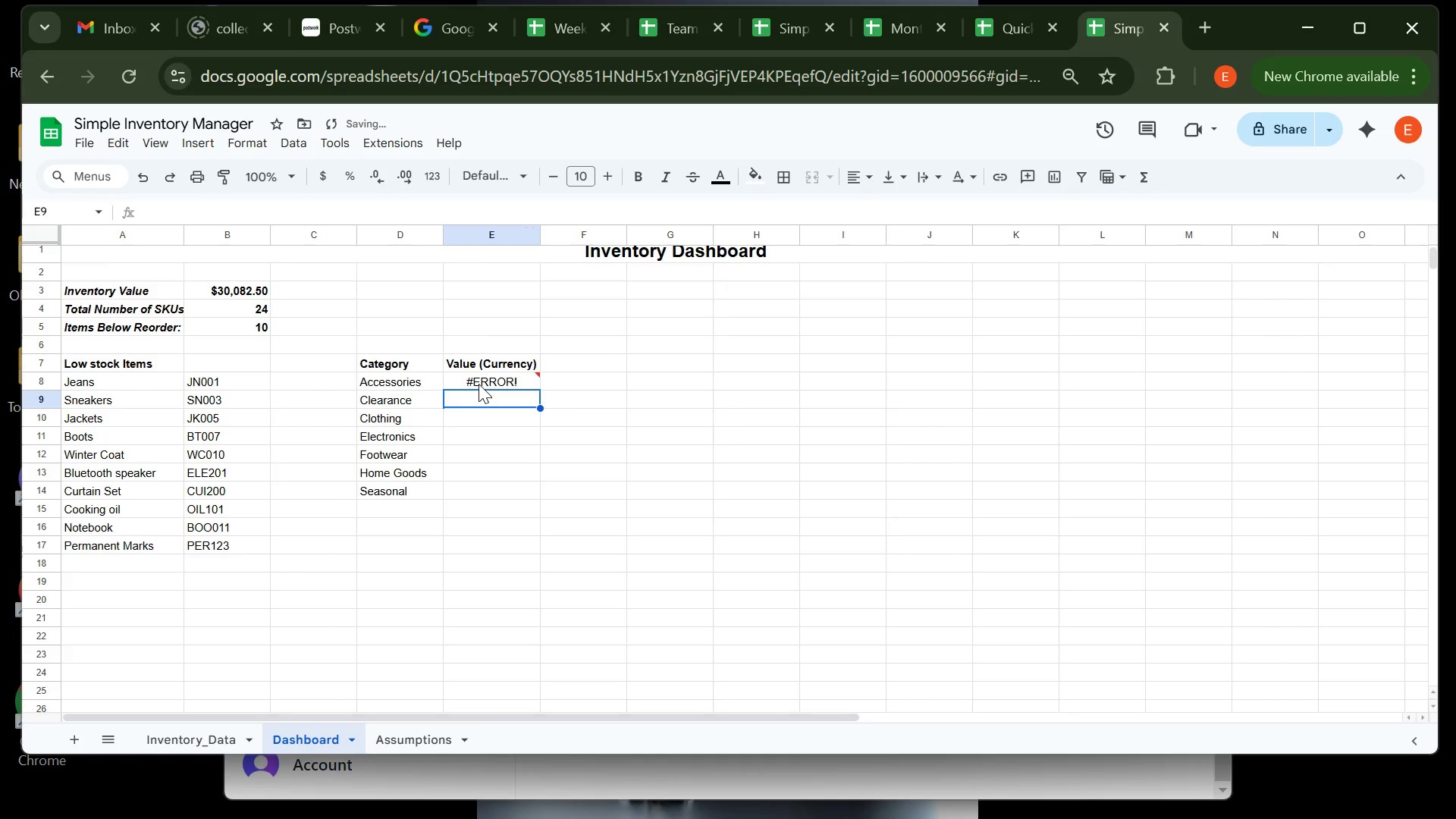 
left_click([479, 384])
 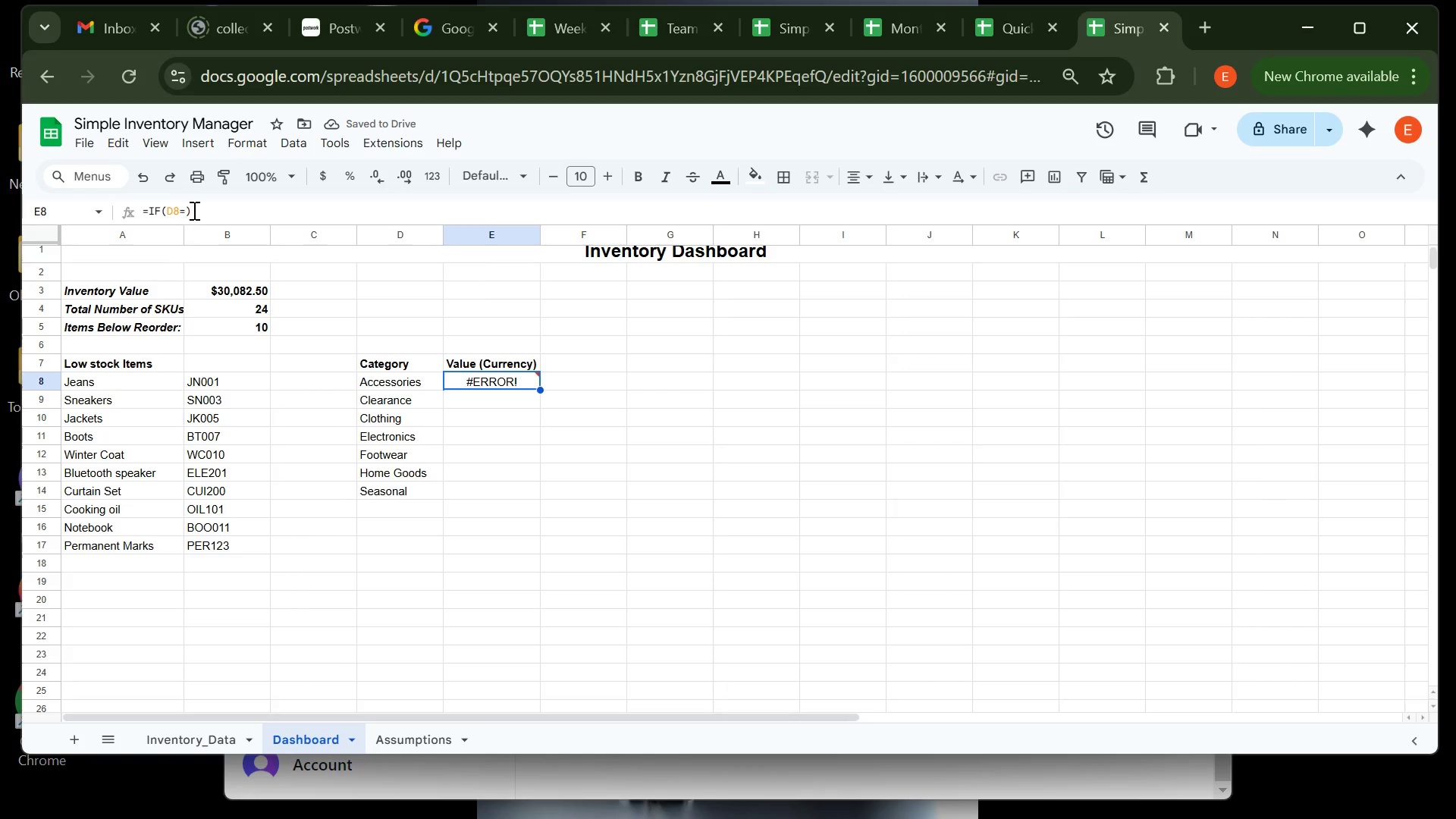 
left_click([194, 210])
 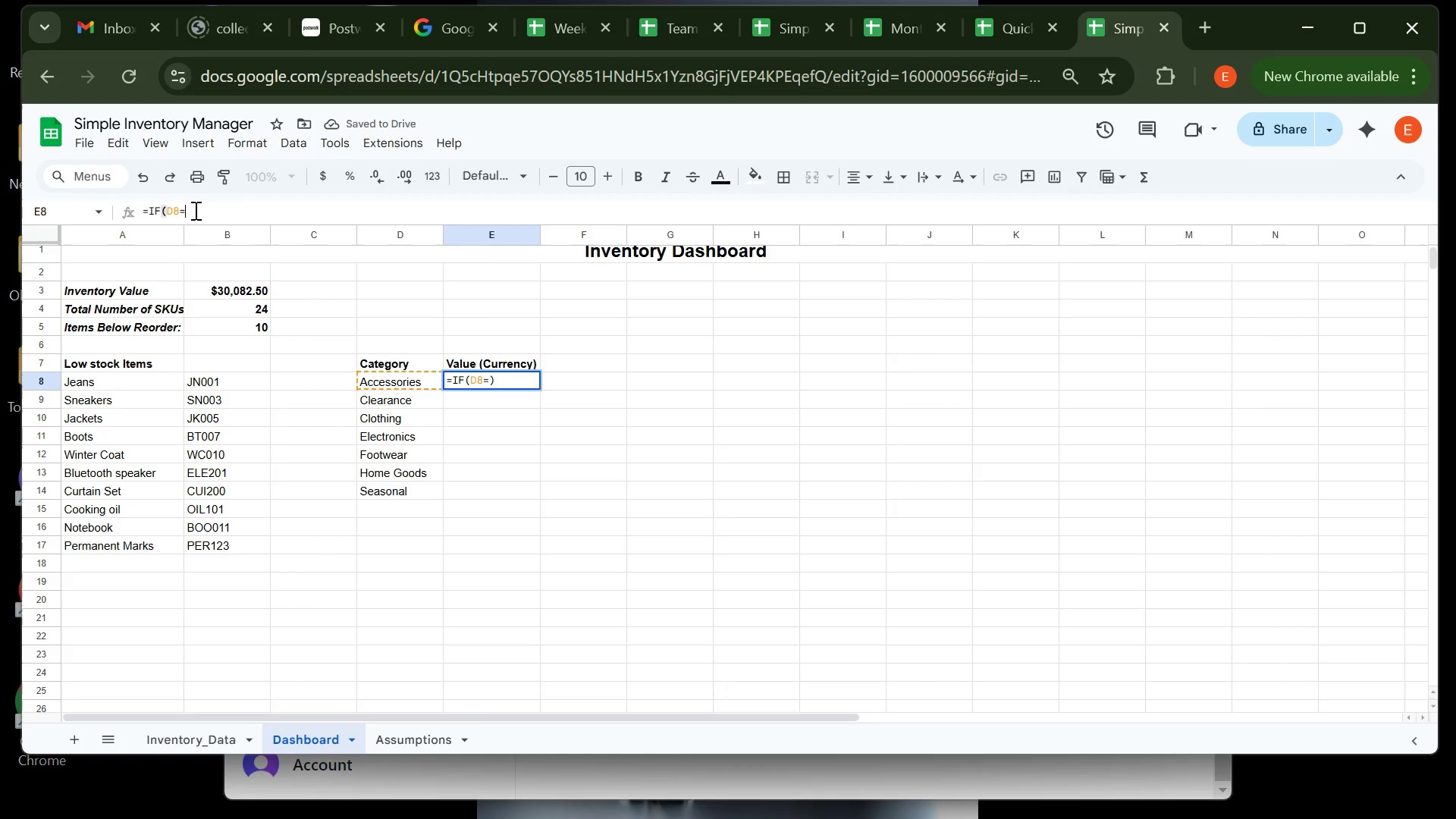 
key(Backspace)
 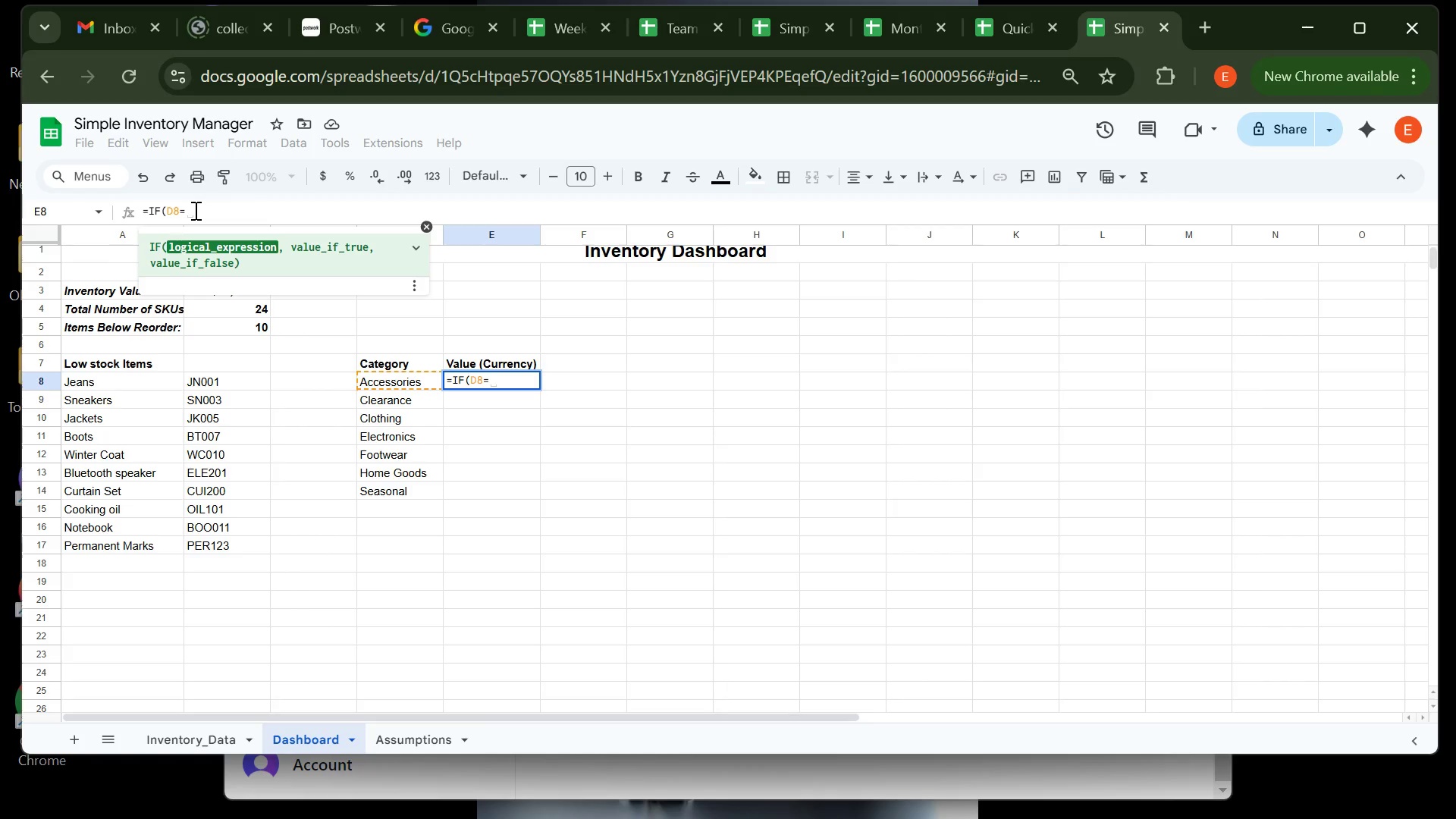 
type("",""<SUMIFS(iNVENTORY_dATA!h2:h,iNVENTORY_dATA!)
 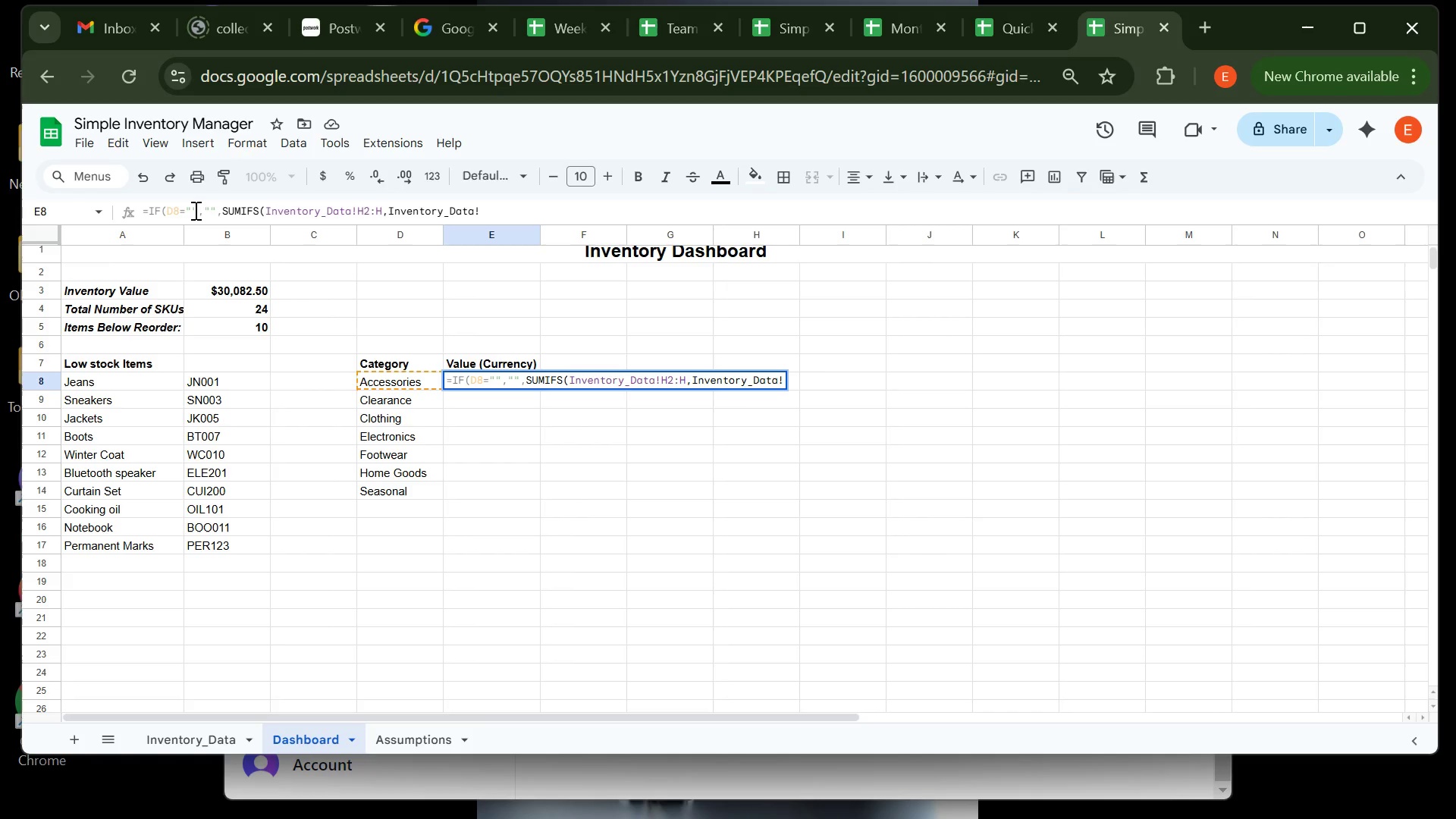 
type(c2:c)
 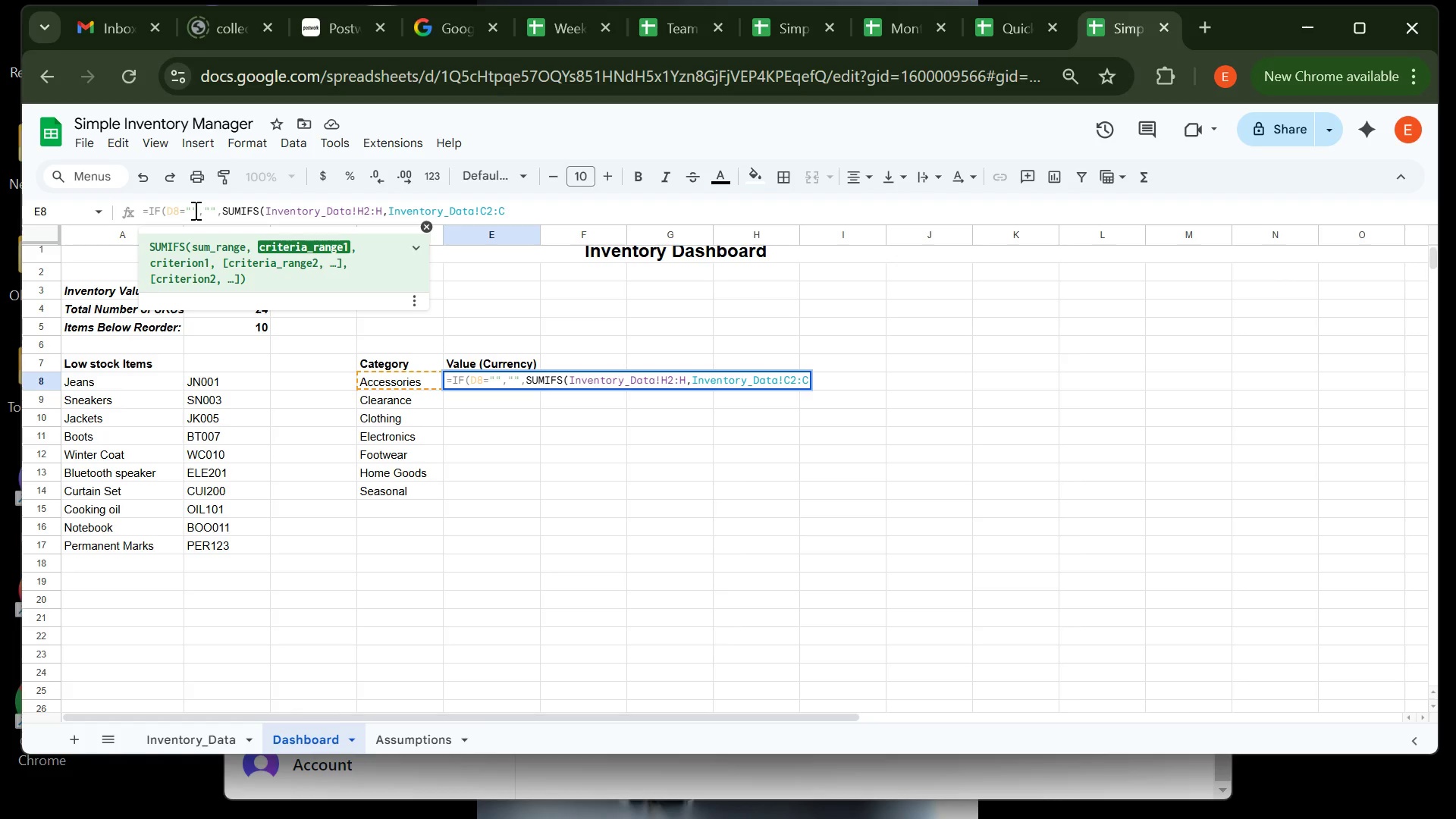 
type(, D8)
key(Backspace)
key(Backspace)
key(Backspace)
type(D9)
key(Backspace)
key(Backspace)
type( d8)))
 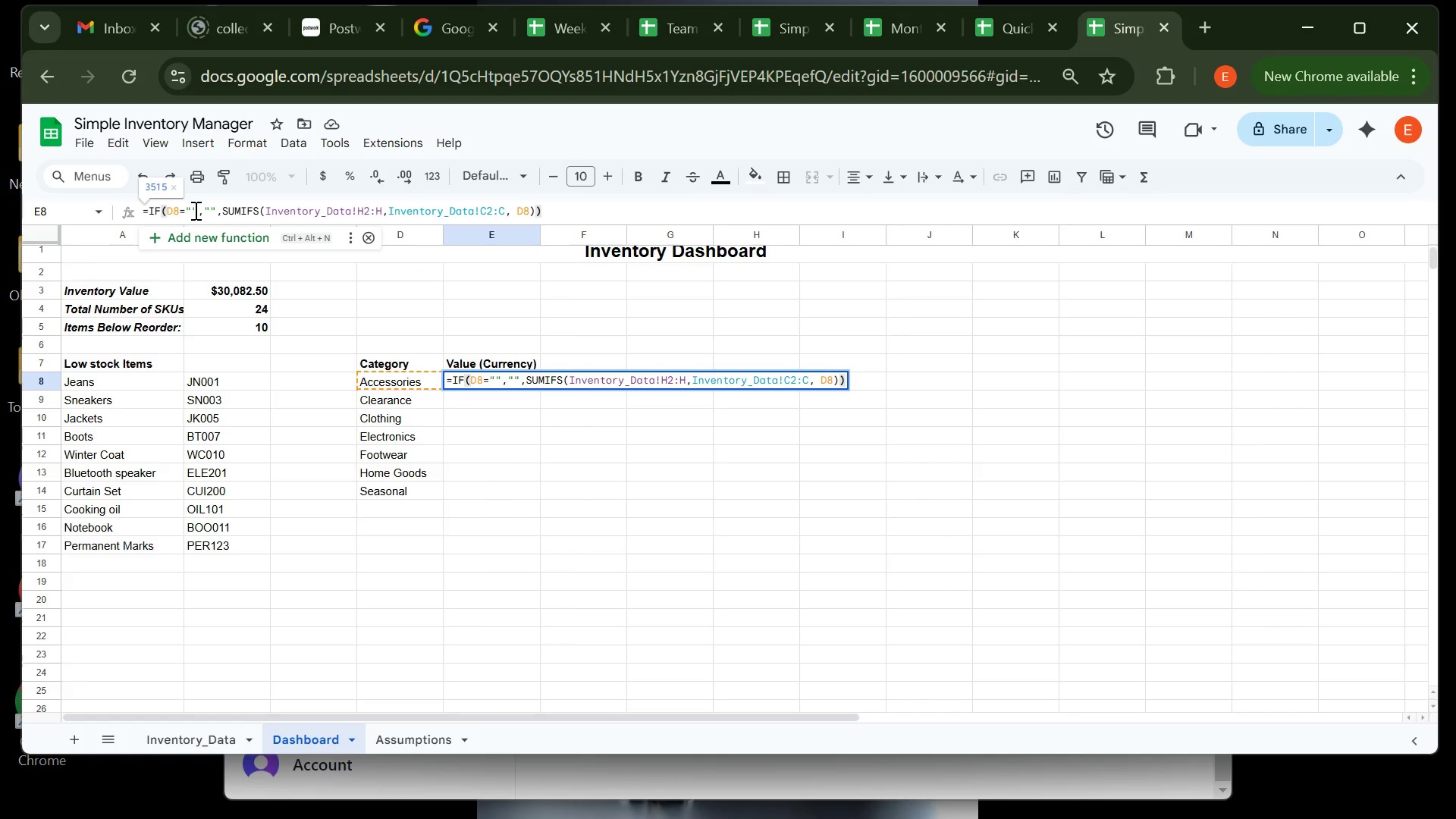 
key(Enter)
 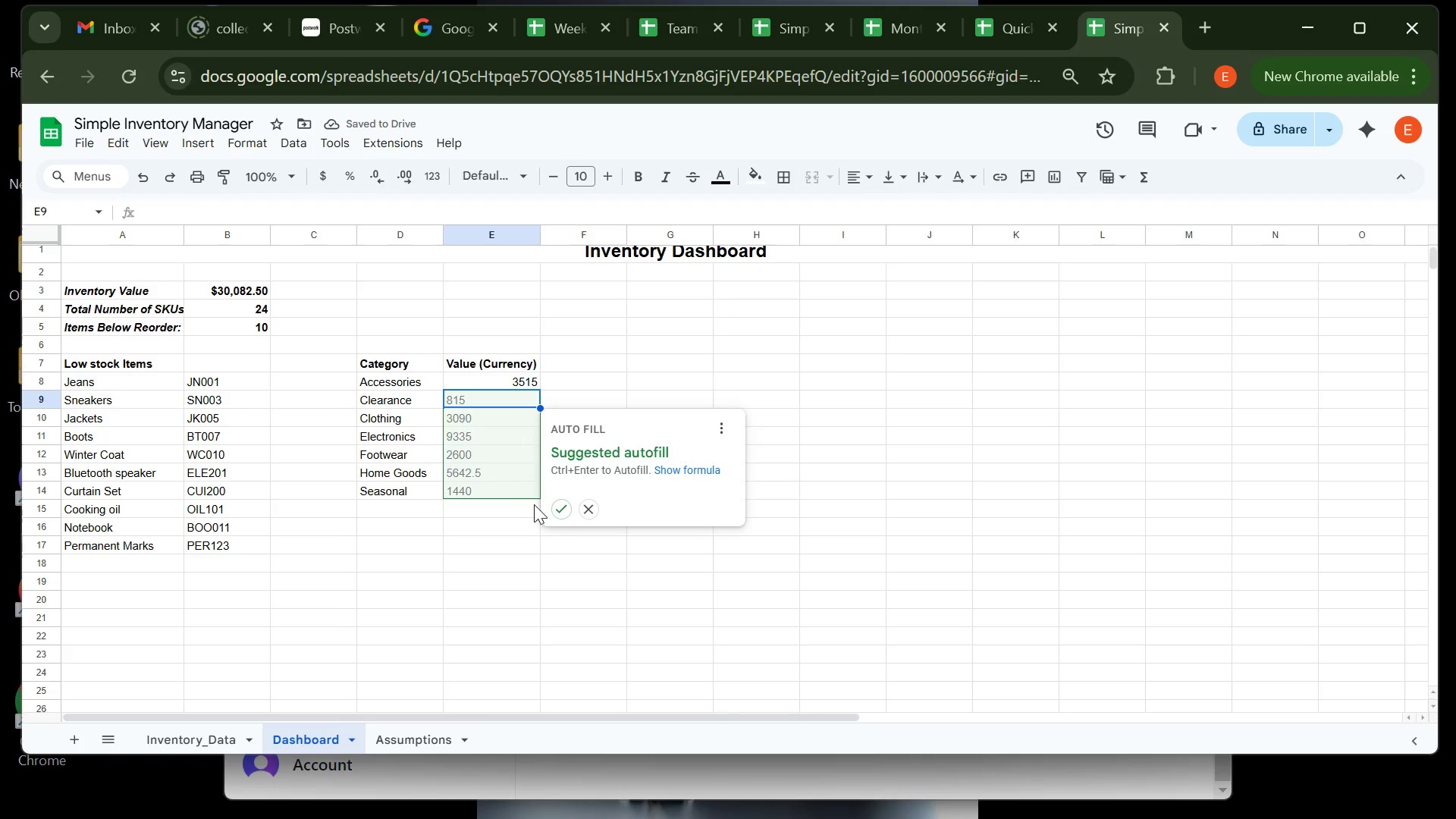 
left_click([564, 508])
 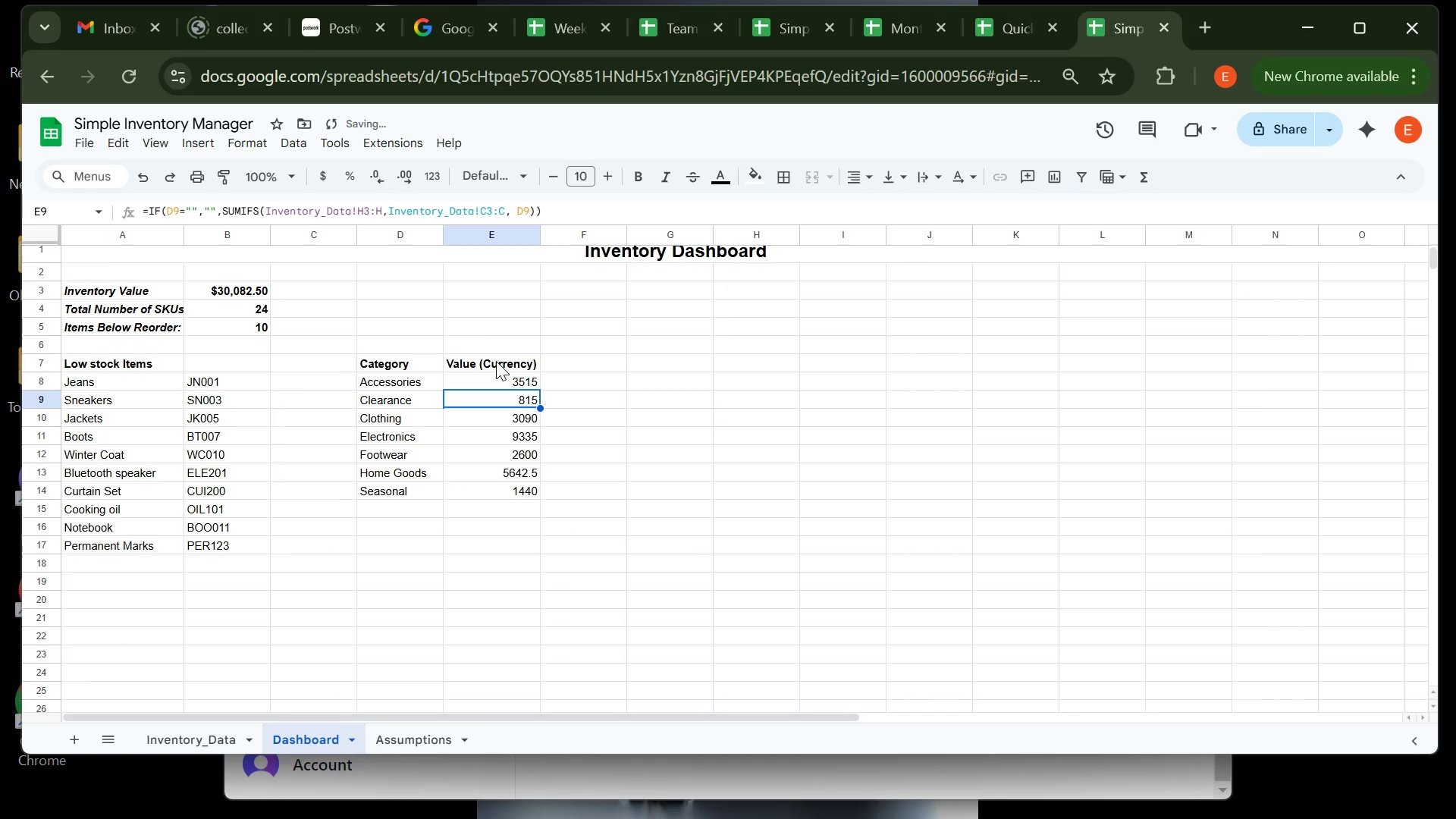 
left_click([494, 372])
 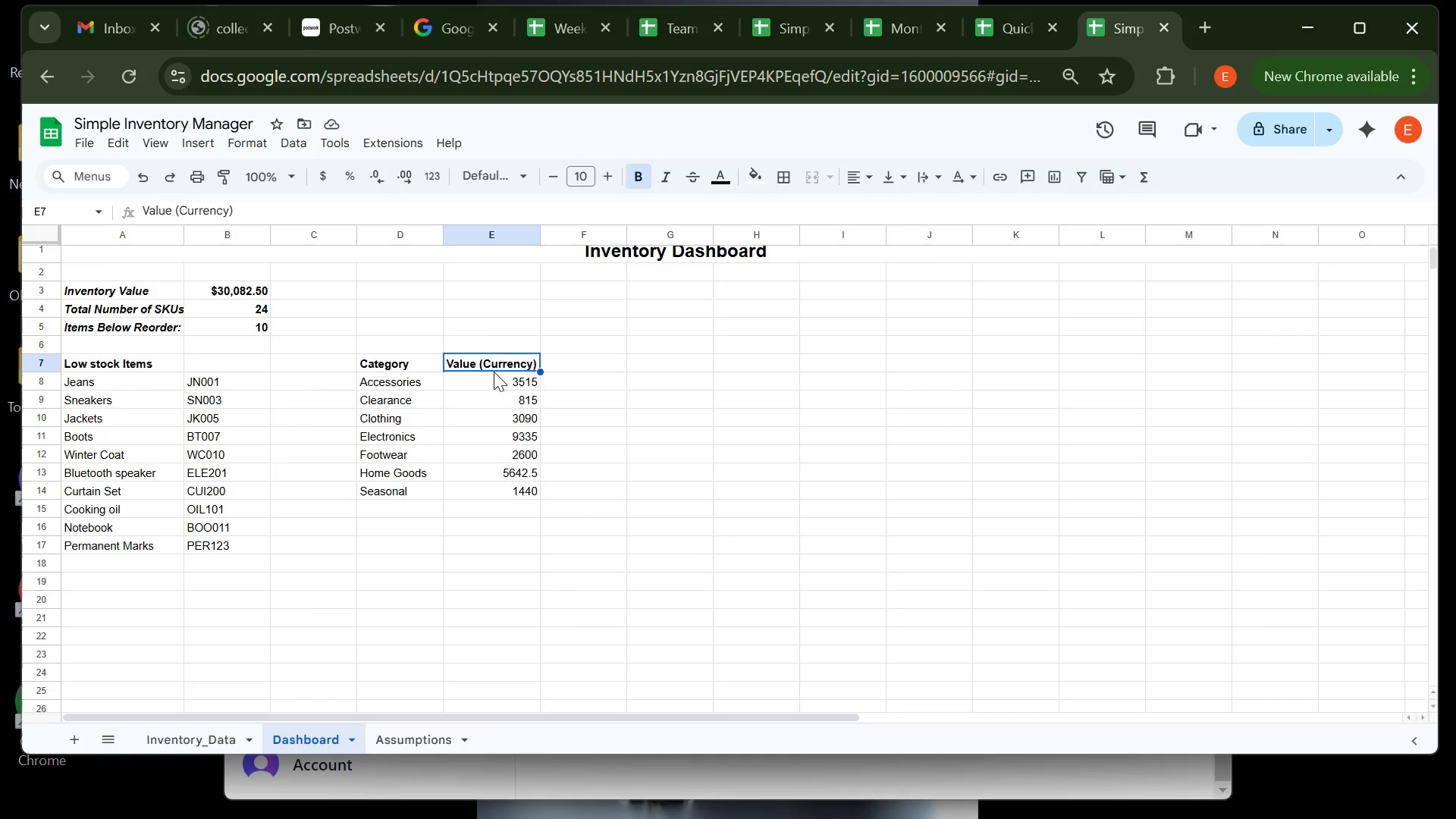 
wait(5.07)
 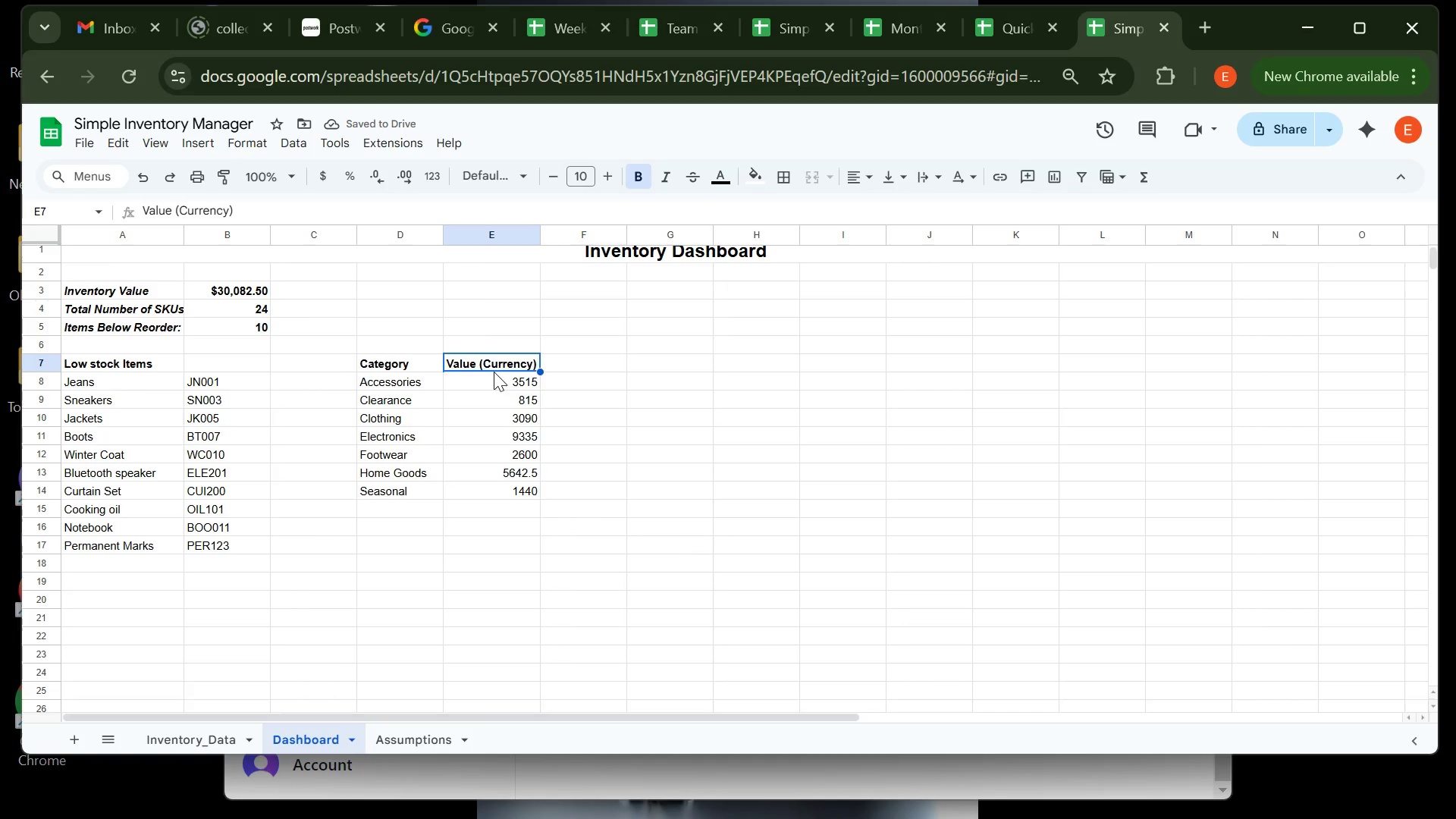 
left_click([495, 375])
 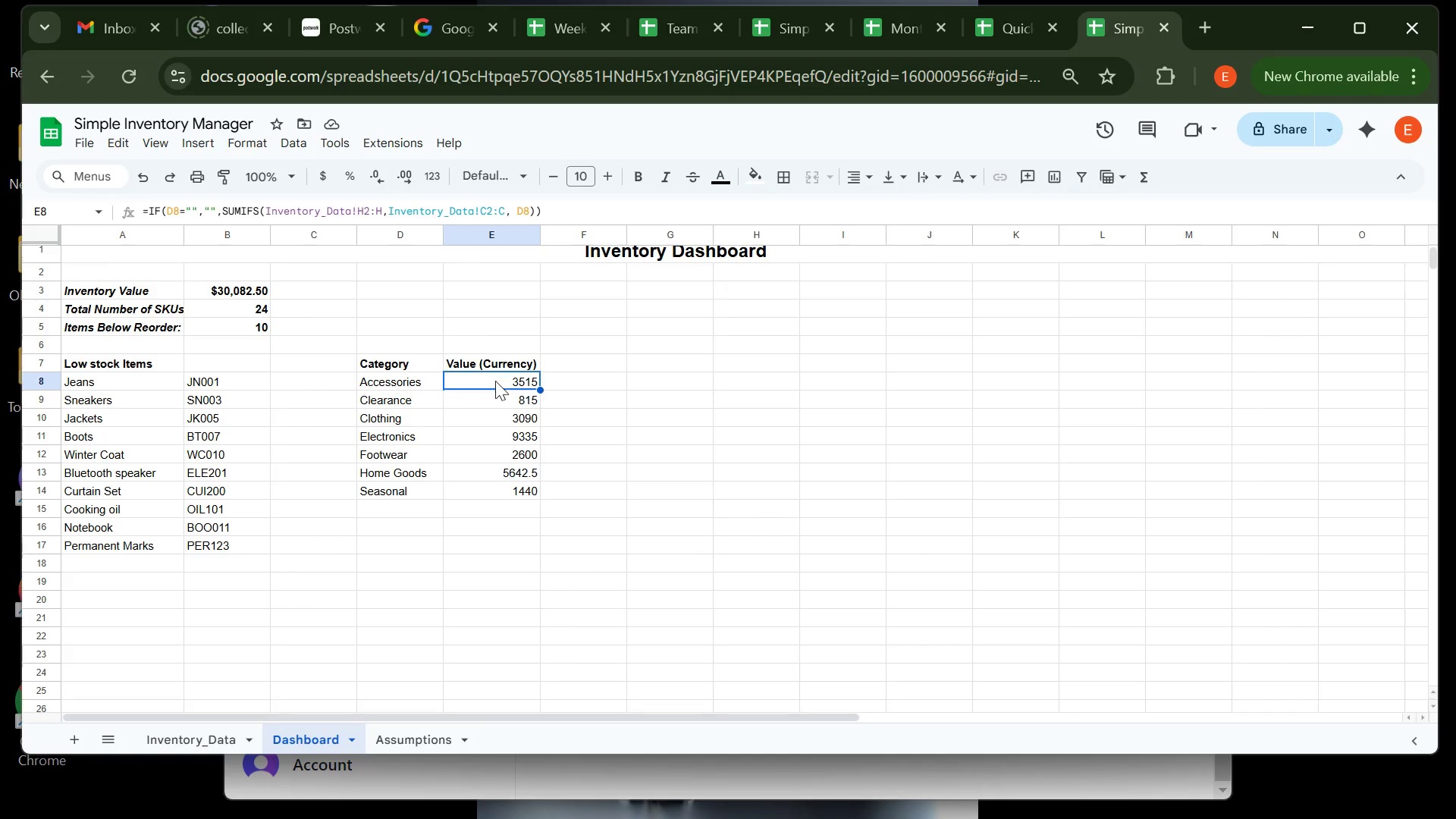 
left_click_drag(start_coordinate=[495, 375], to_coordinate=[490, 490])
 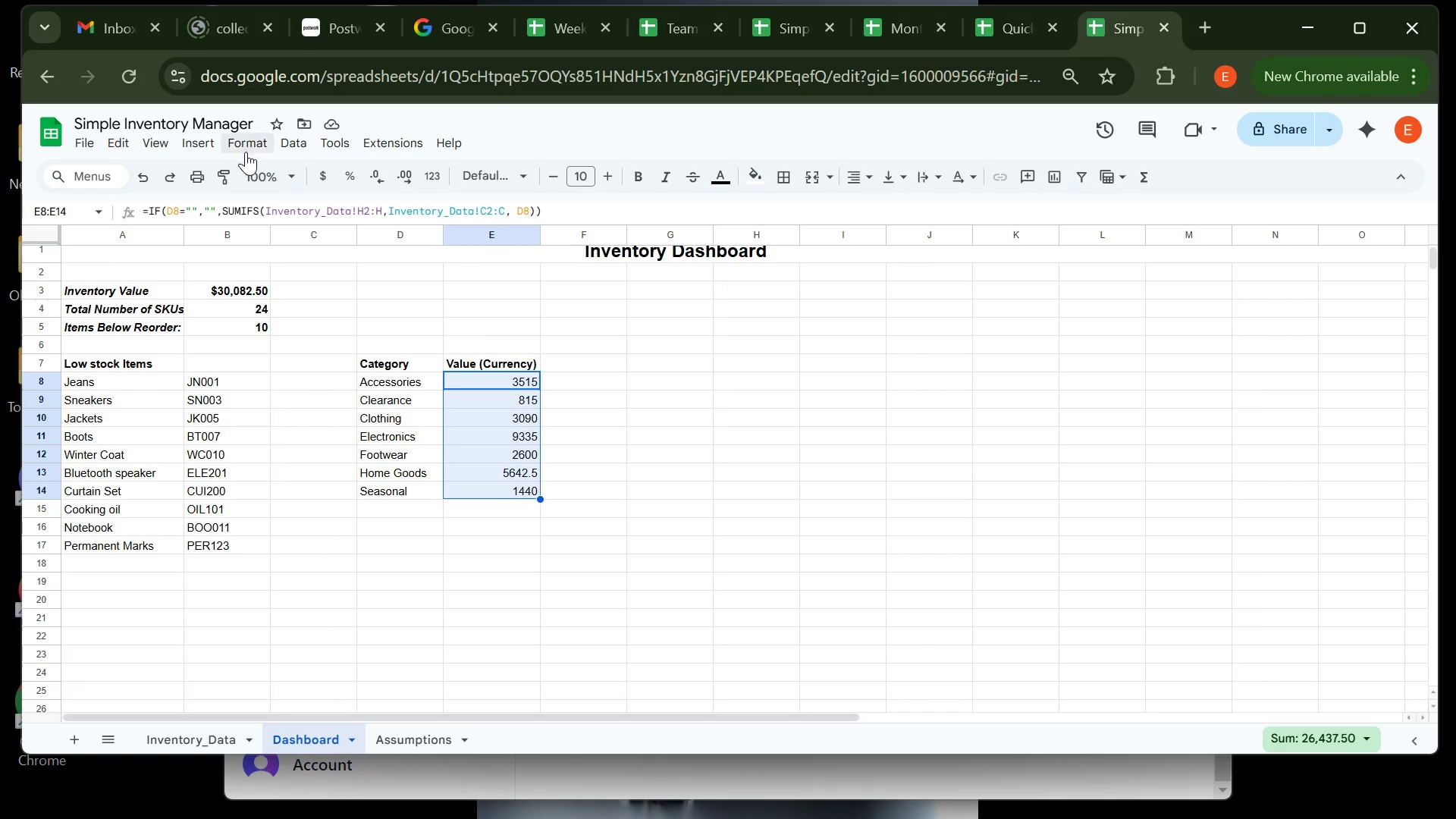 
left_click([246, 152])
 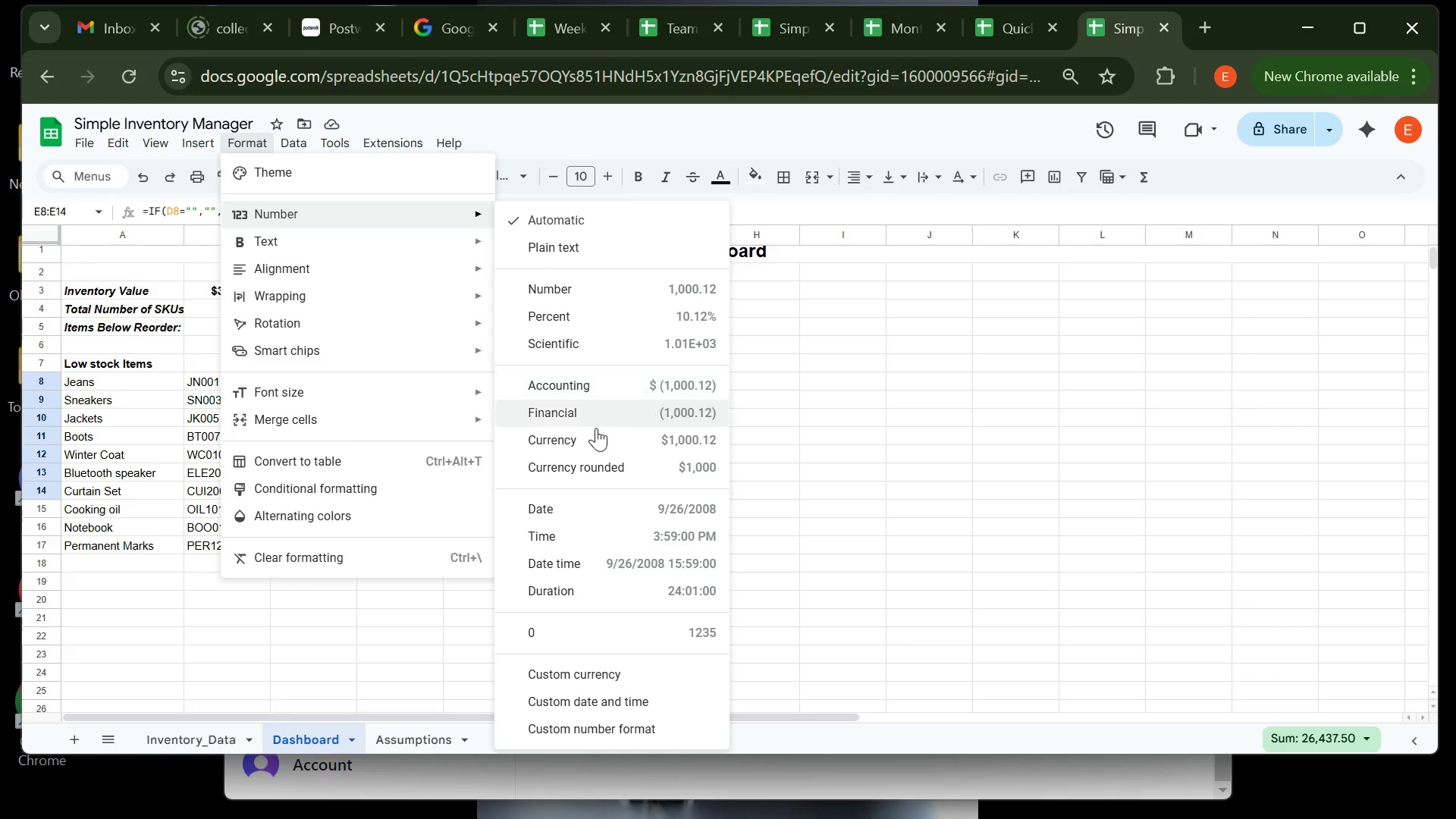 
left_click([593, 446])
 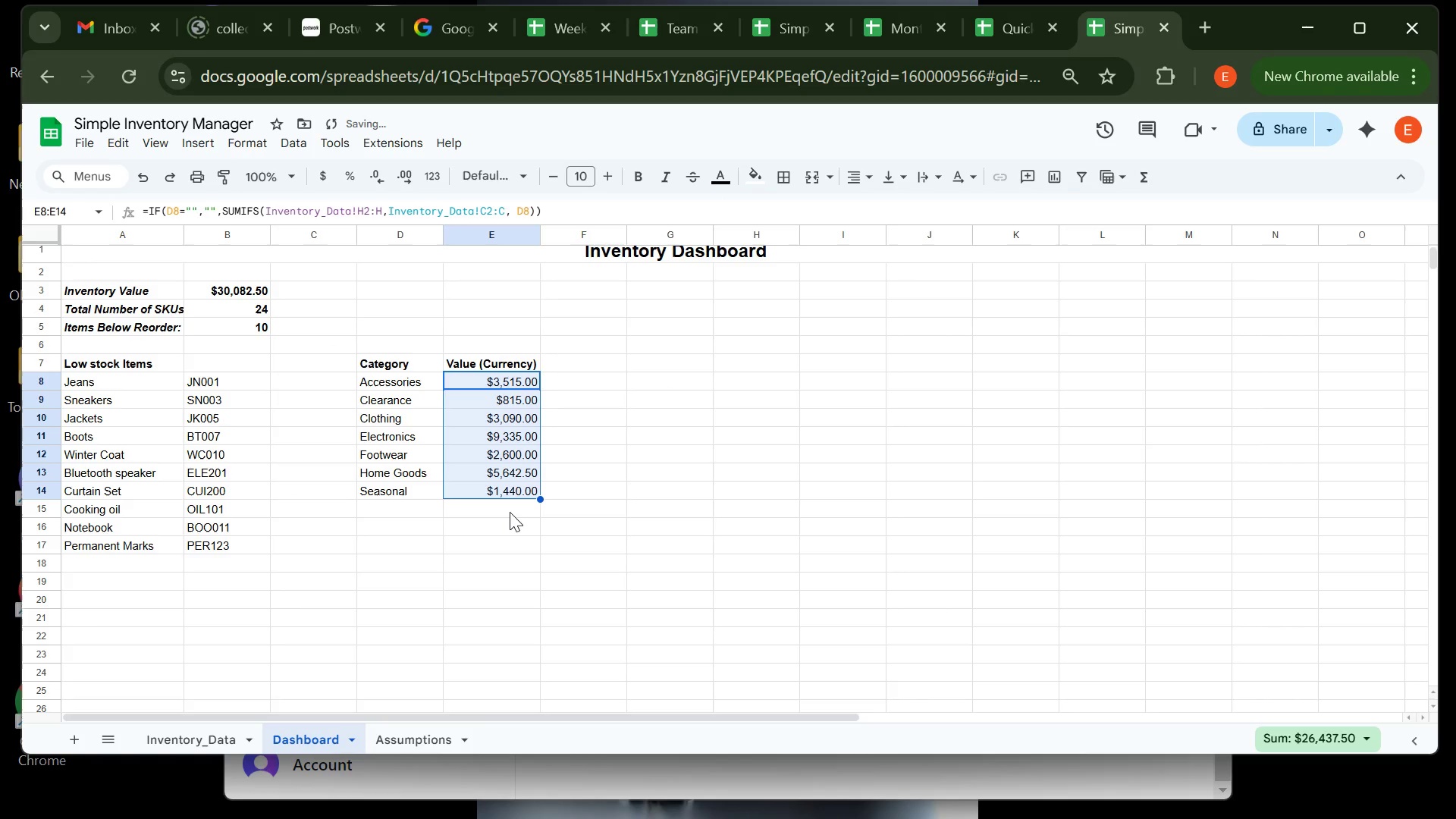 
left_click([510, 512])
 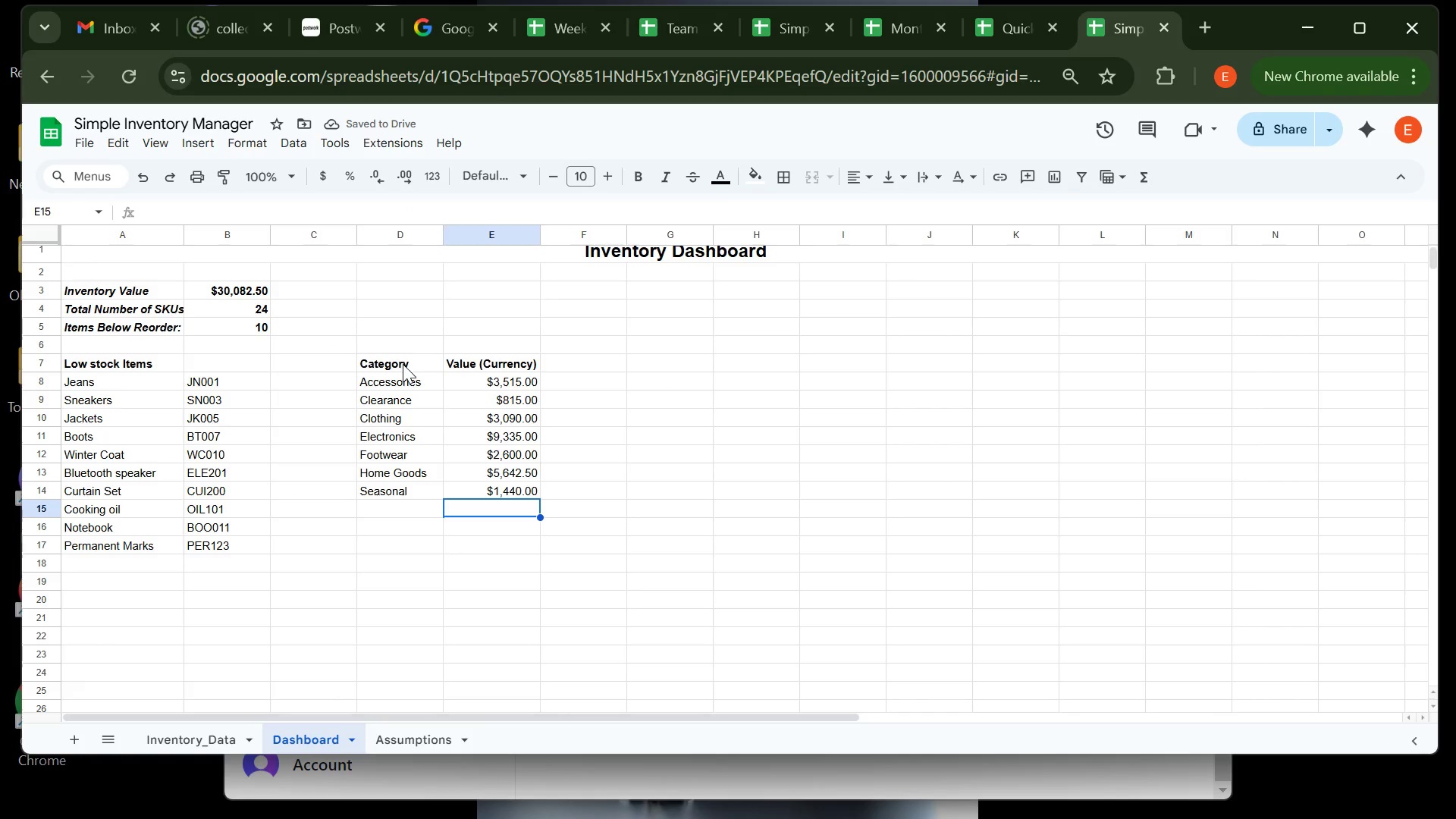 
left_click([403, 364])
 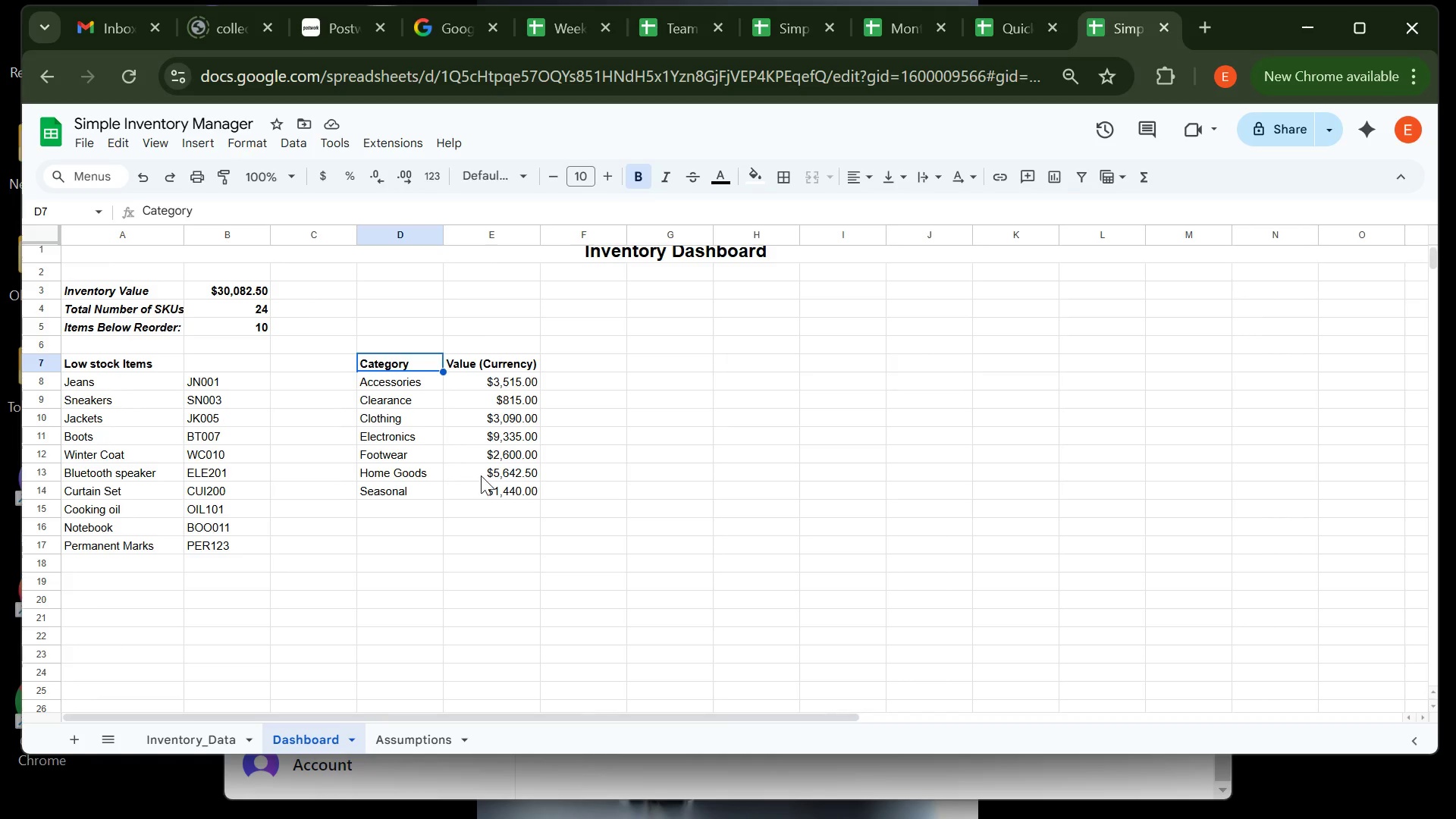 
left_click([519, 509])
 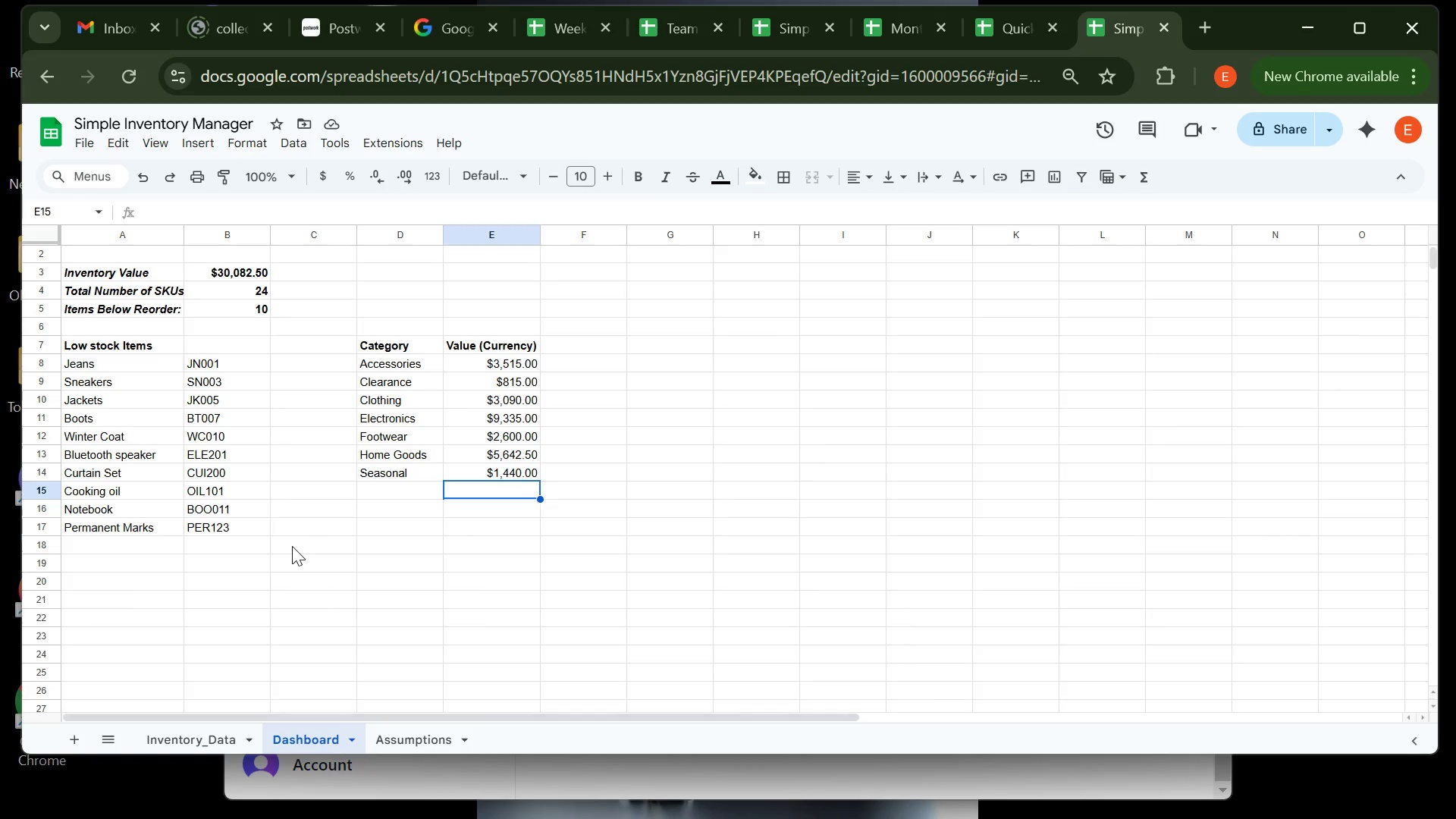 
wait(7.81)
 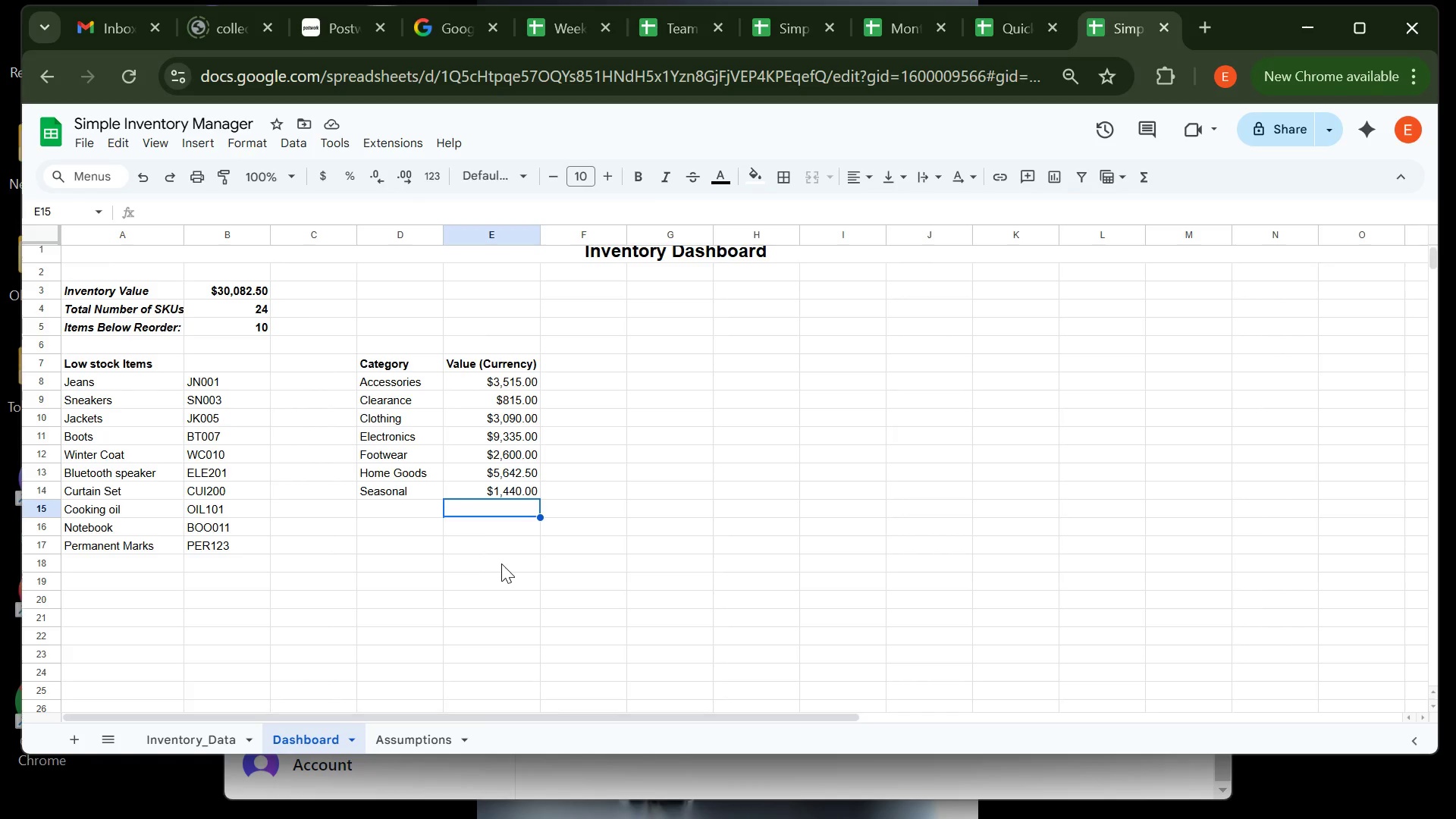 
left_click([215, 739])
 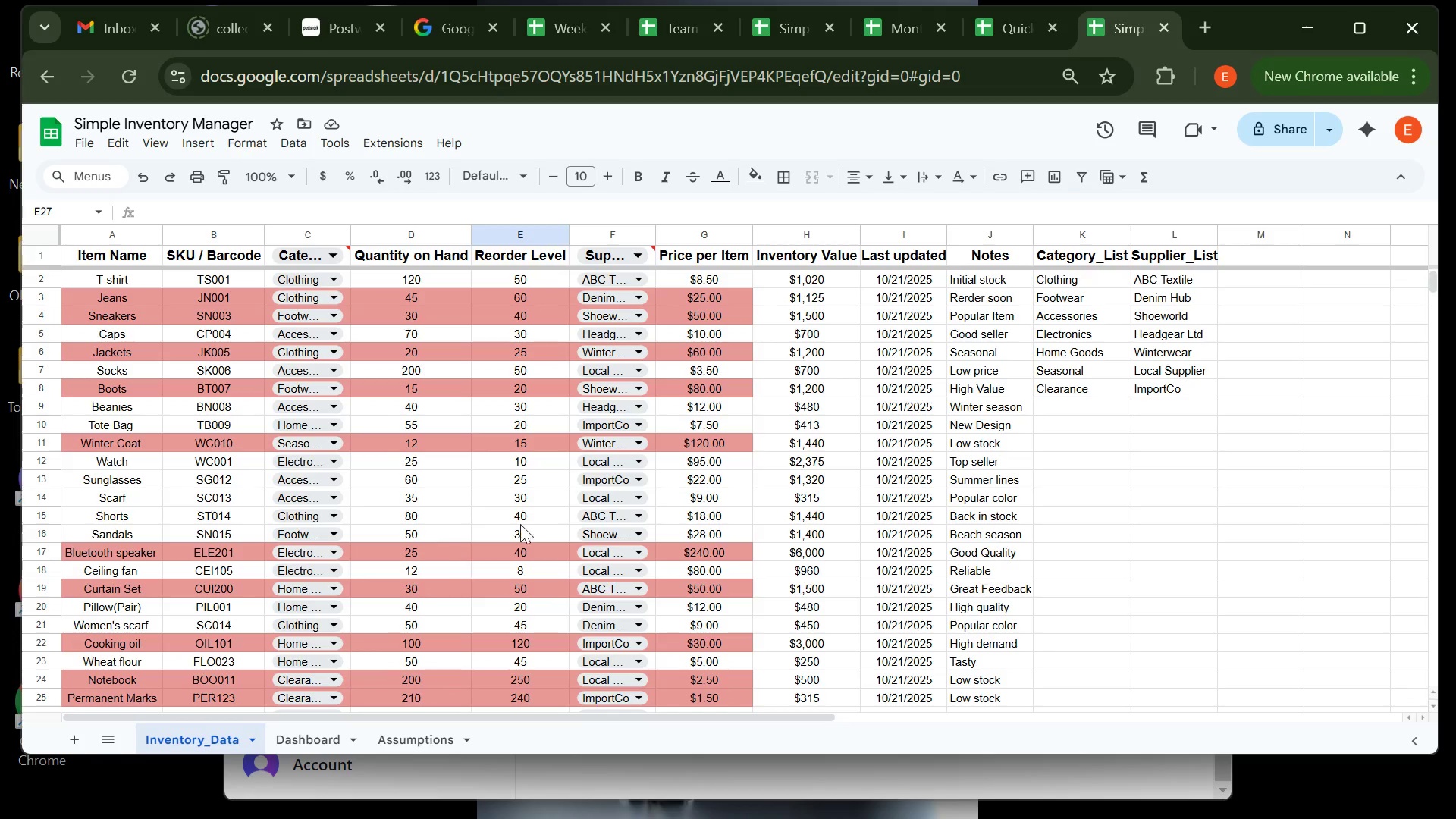 
left_click([738, 472])
 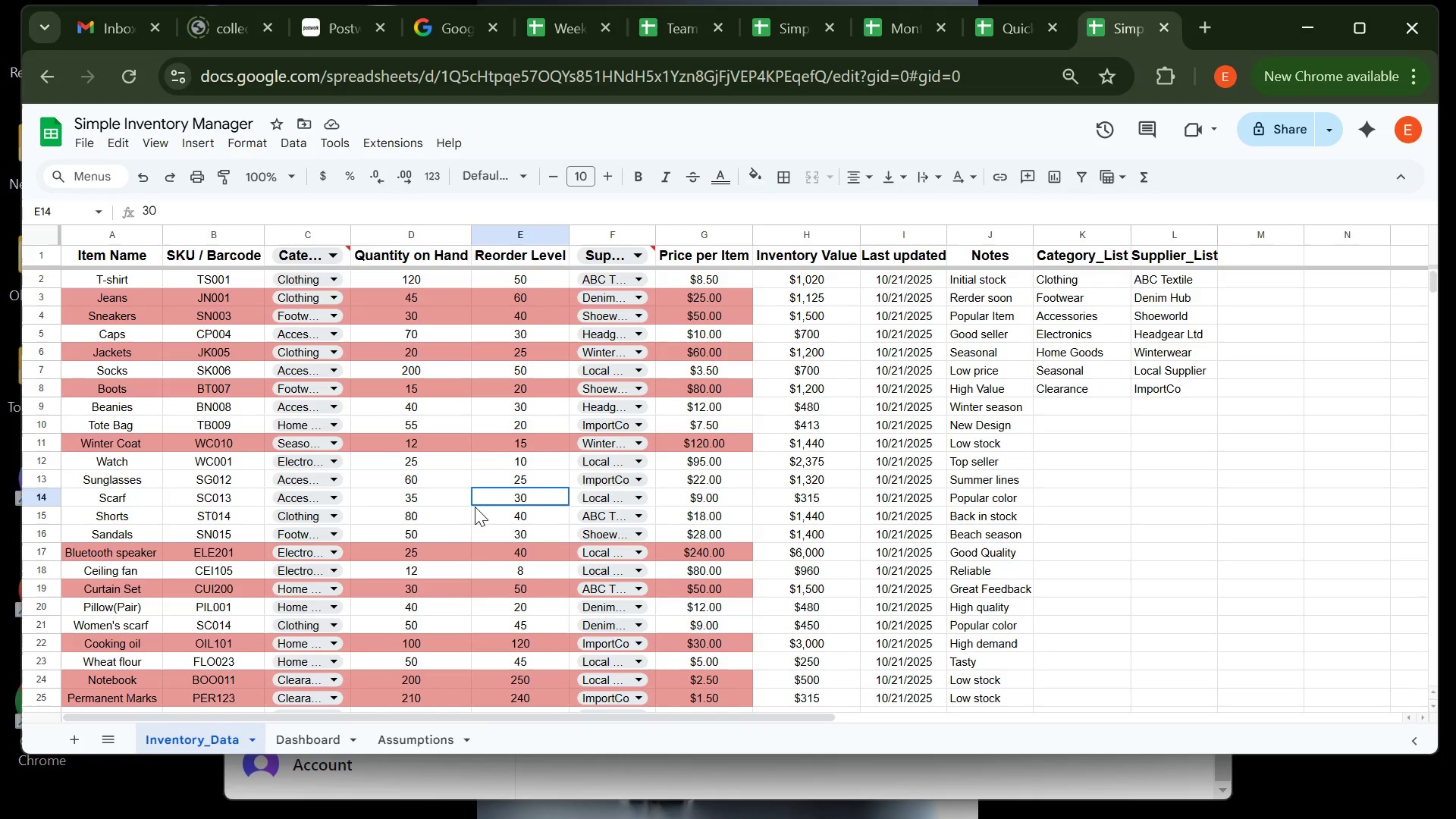 
left_click([475, 507])
 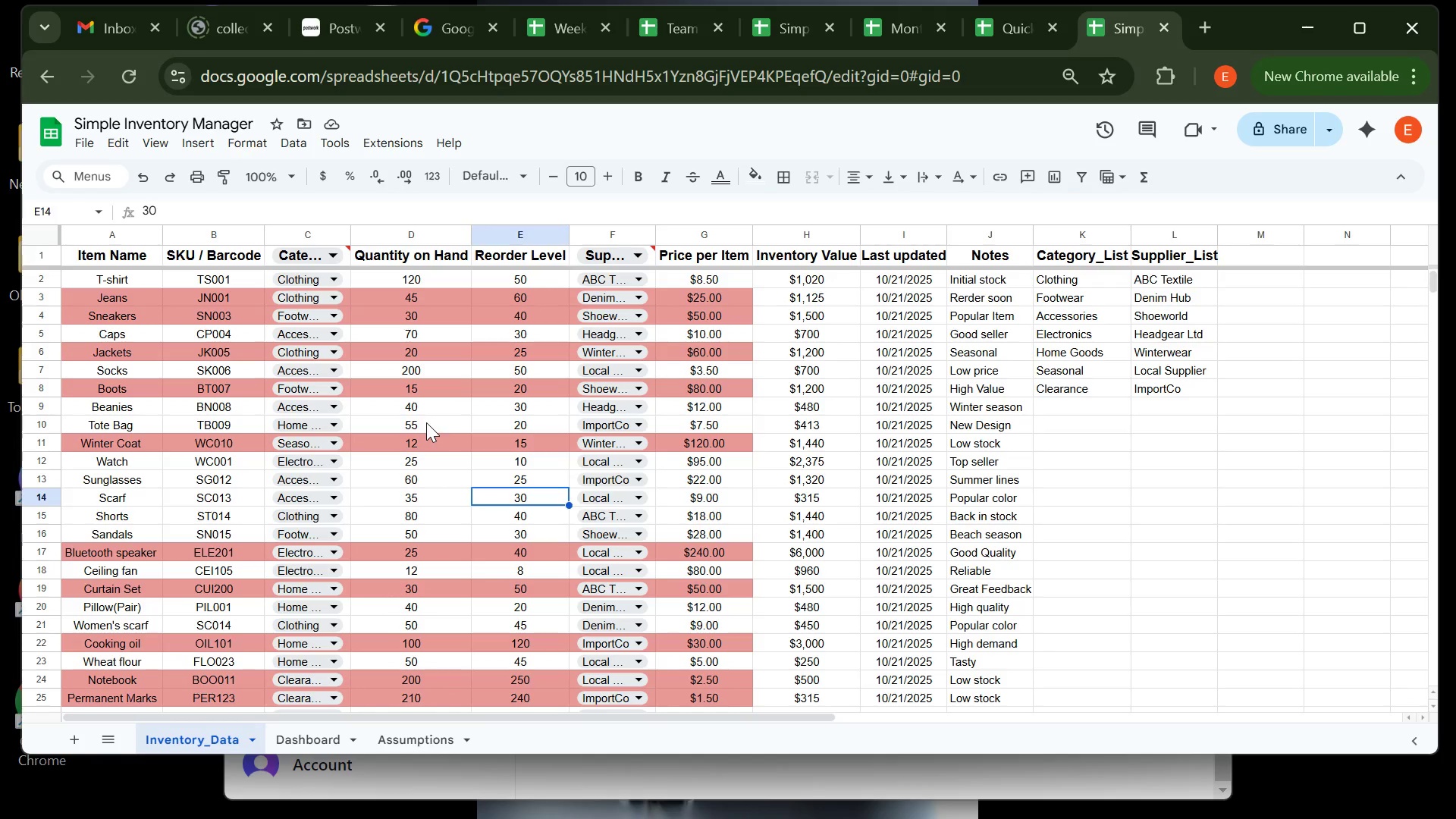 
left_click([426, 422])
 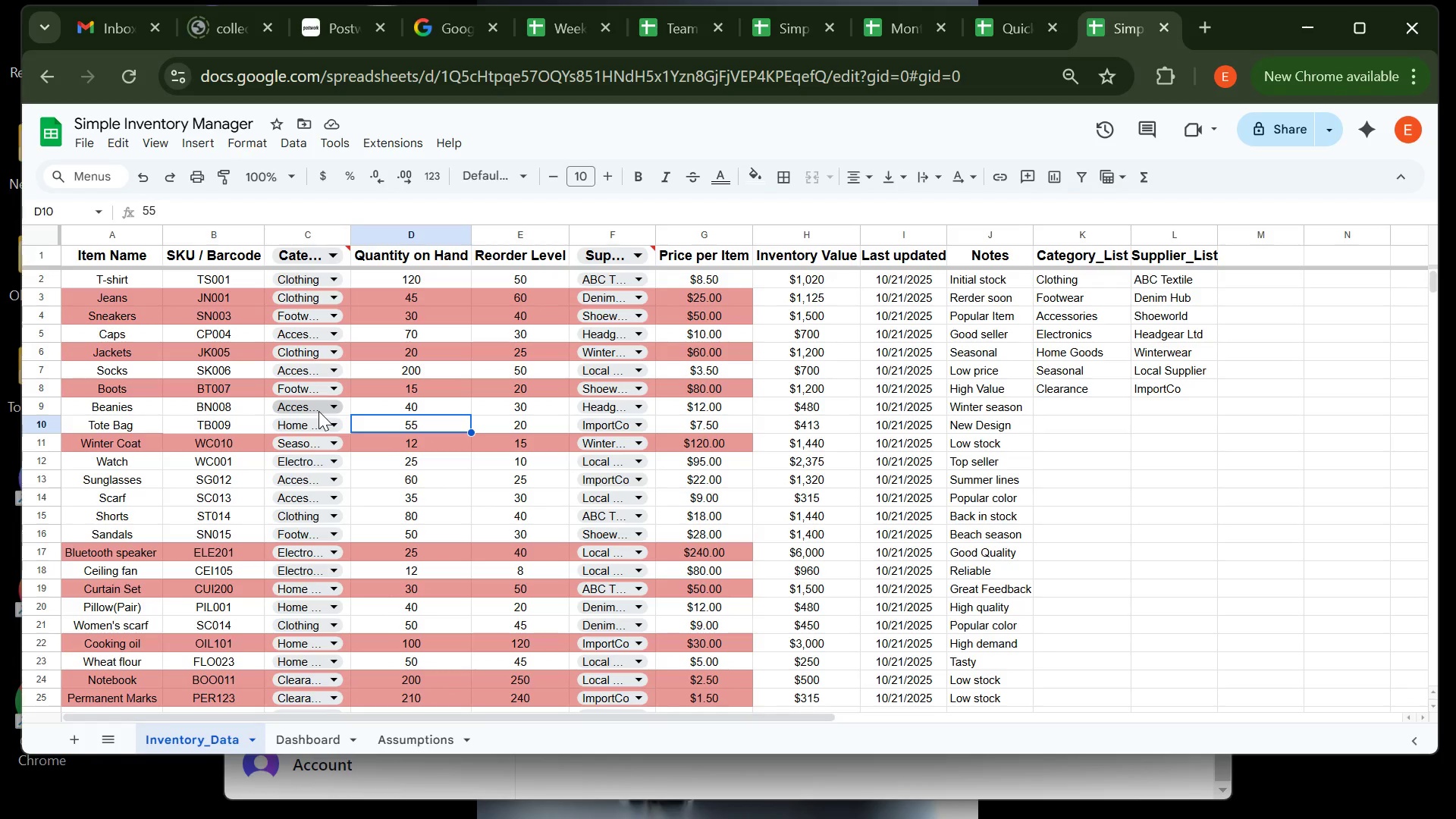 
wait(8.49)
 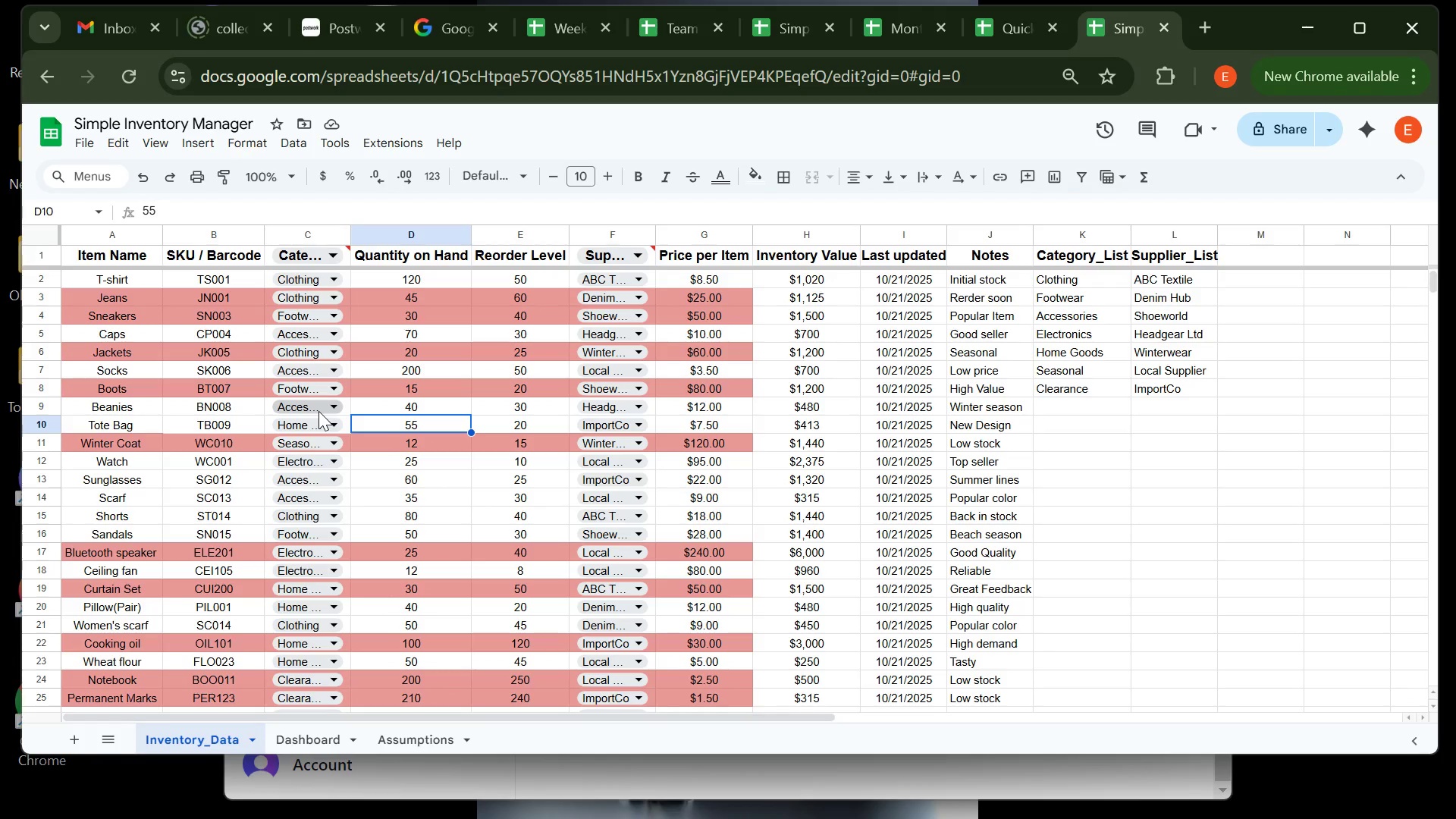 
left_click([146, 146])
 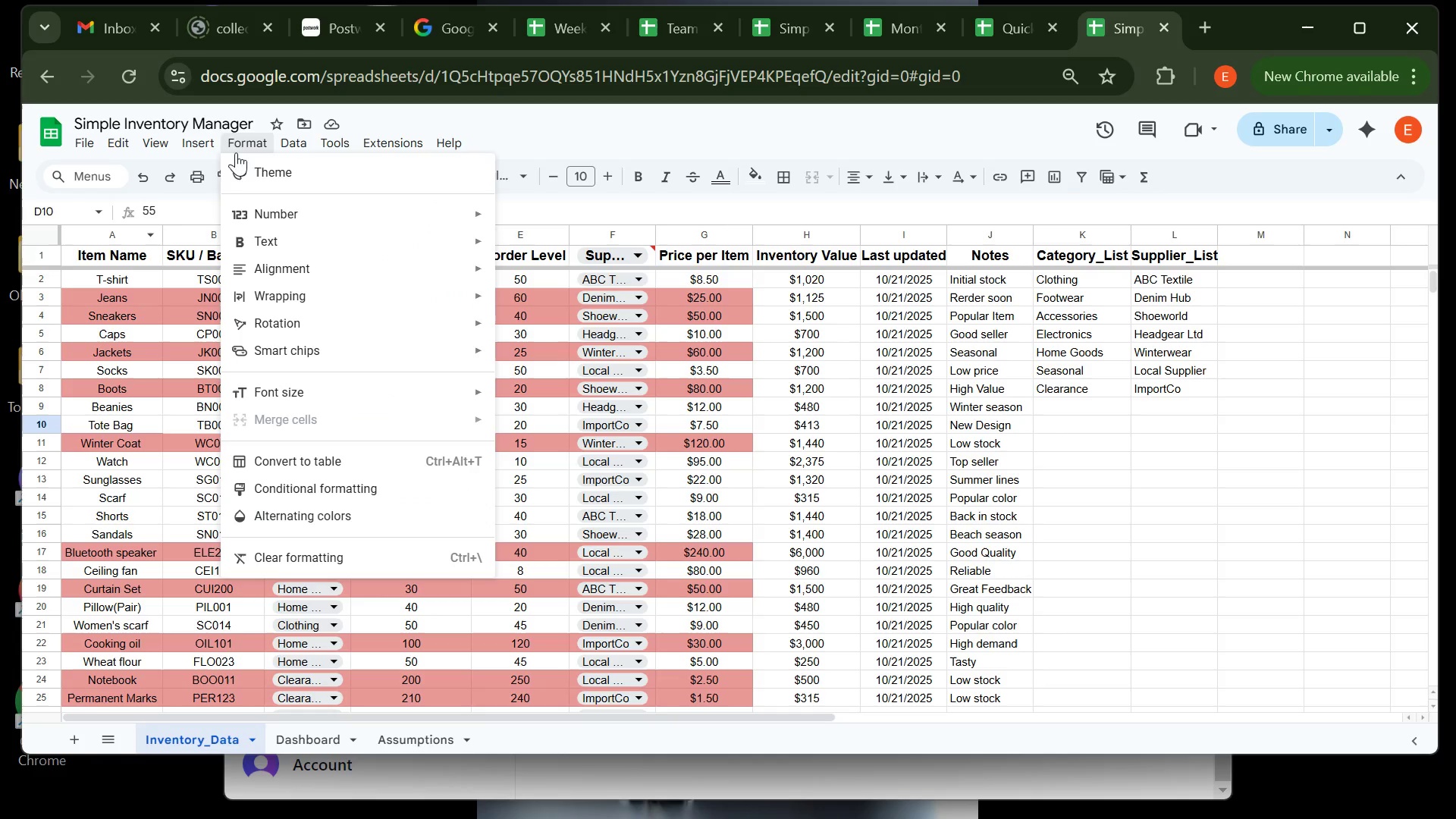 
wait(5.11)
 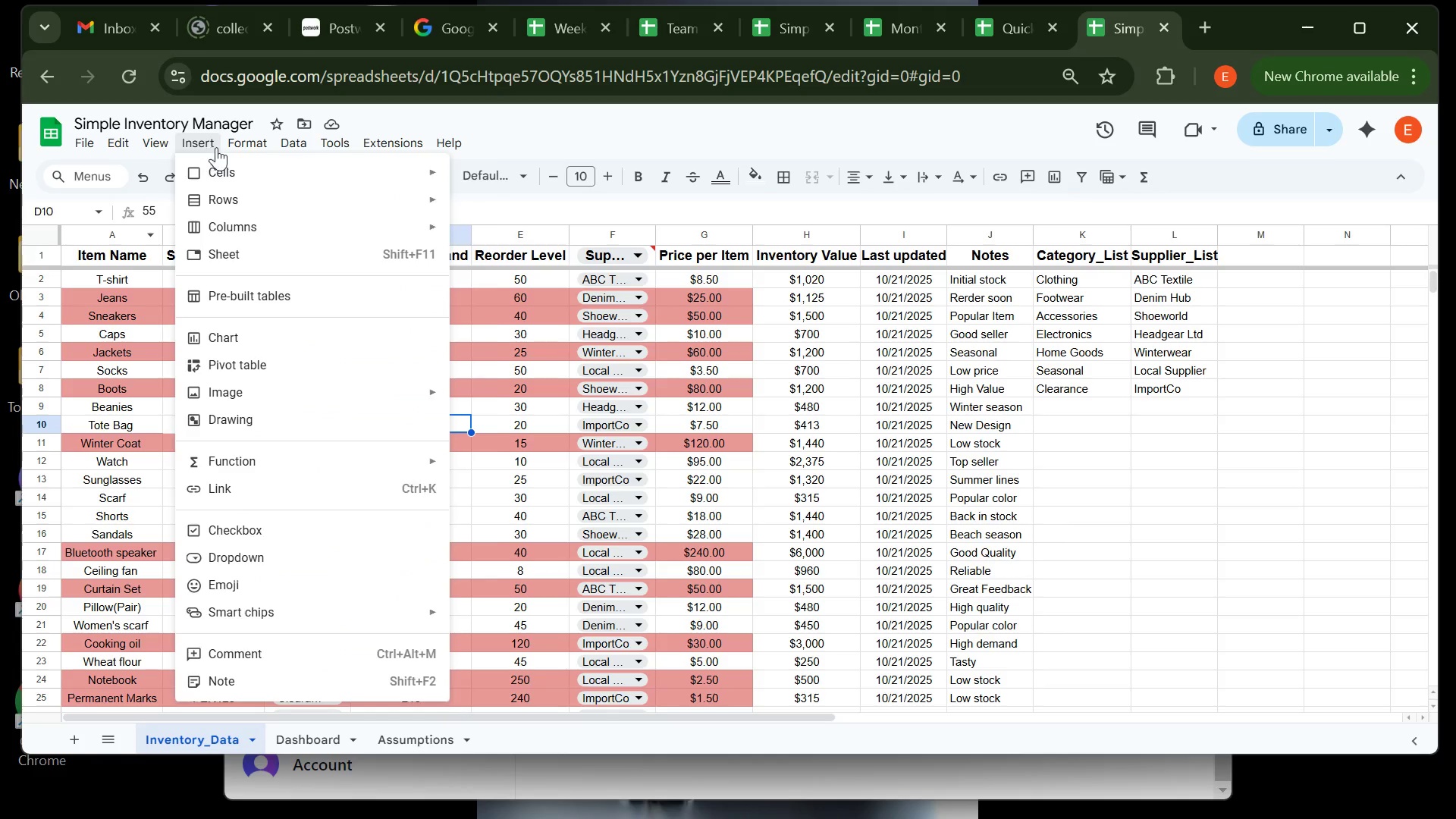 
left_click([198, 232])
 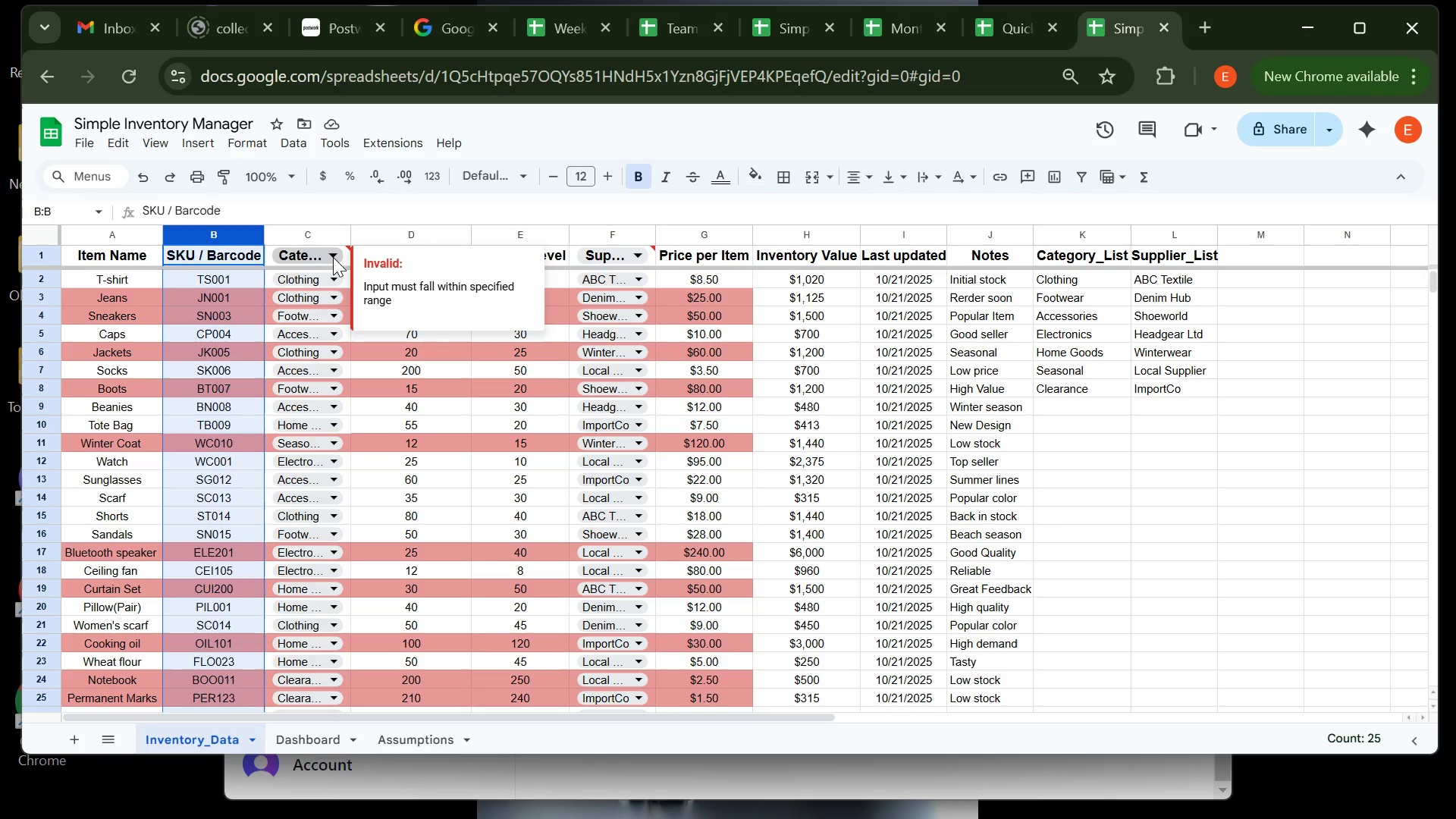 
wait(6.82)
 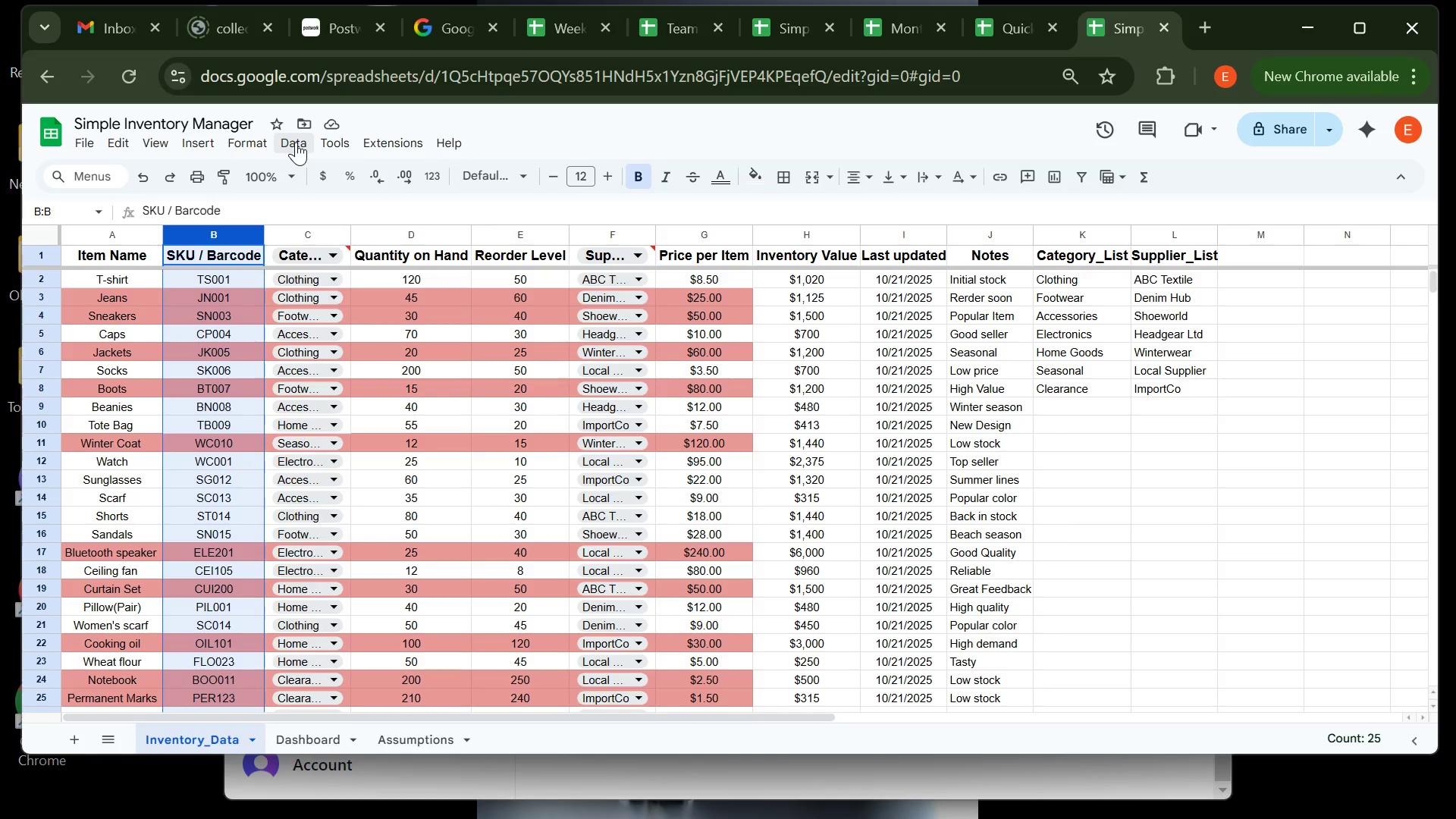 
left_click([330, 252])
 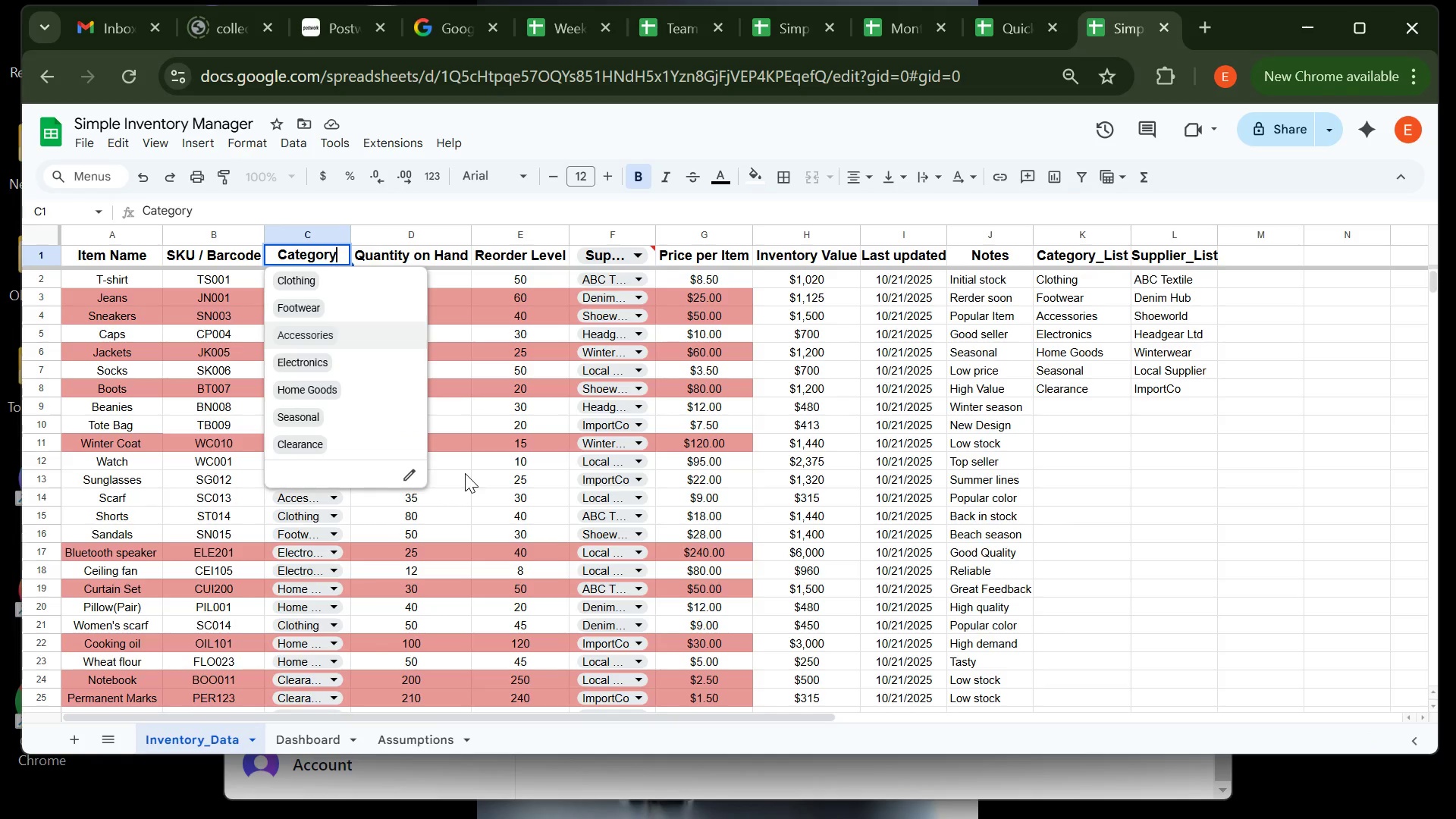 
wait(5.4)
 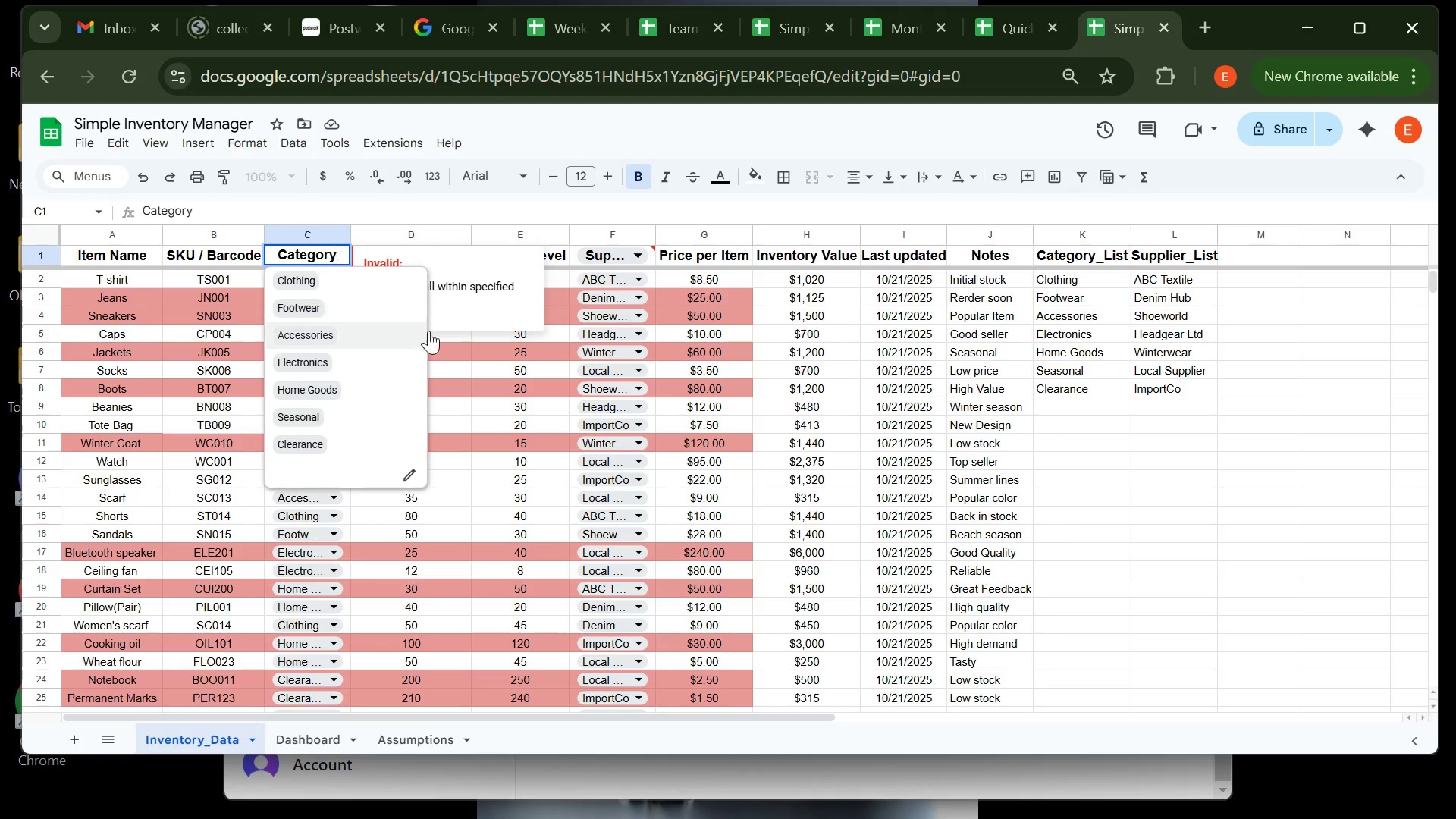 
left_click([465, 473])
 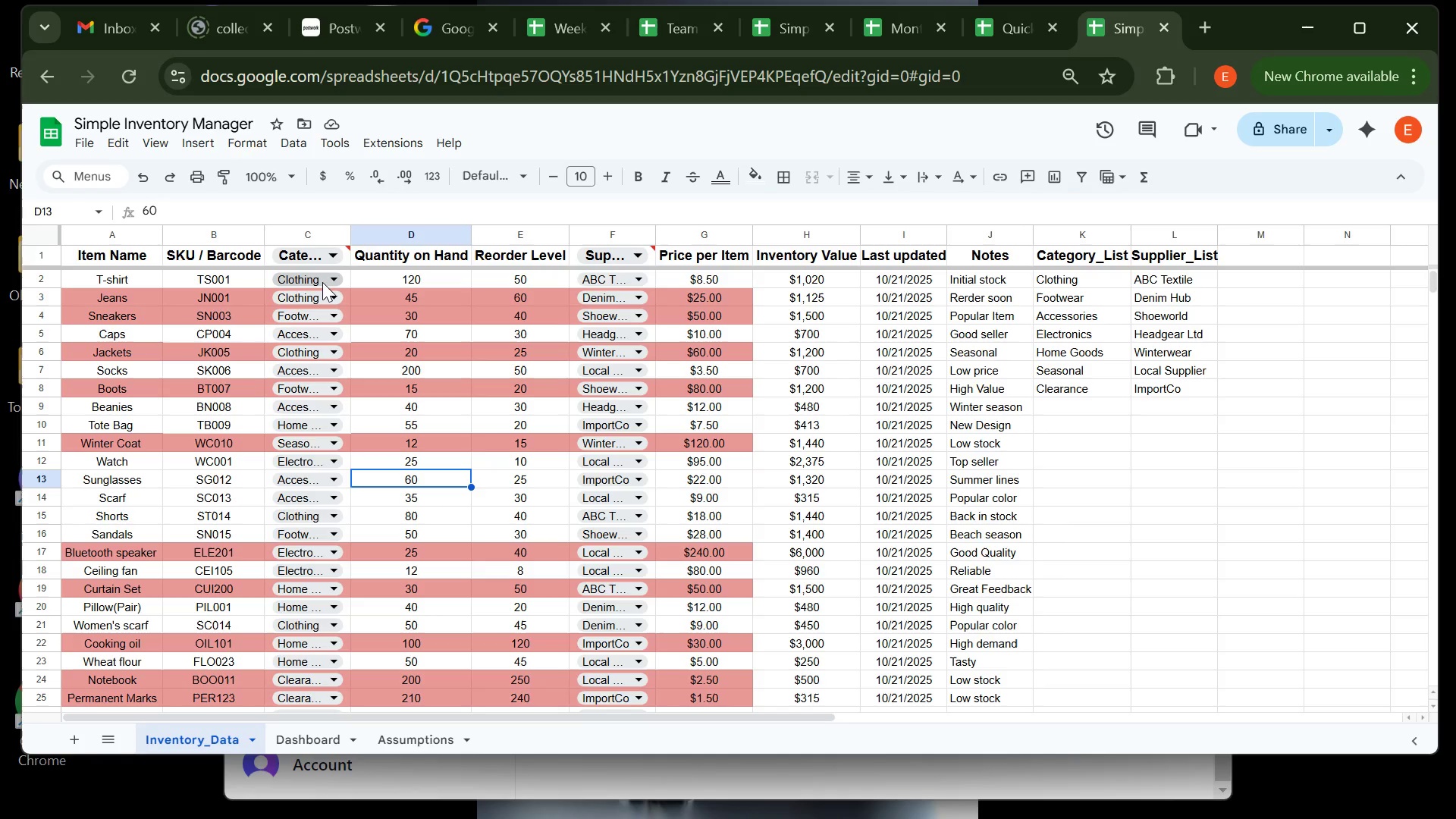 
mouse_move([303, 258])
 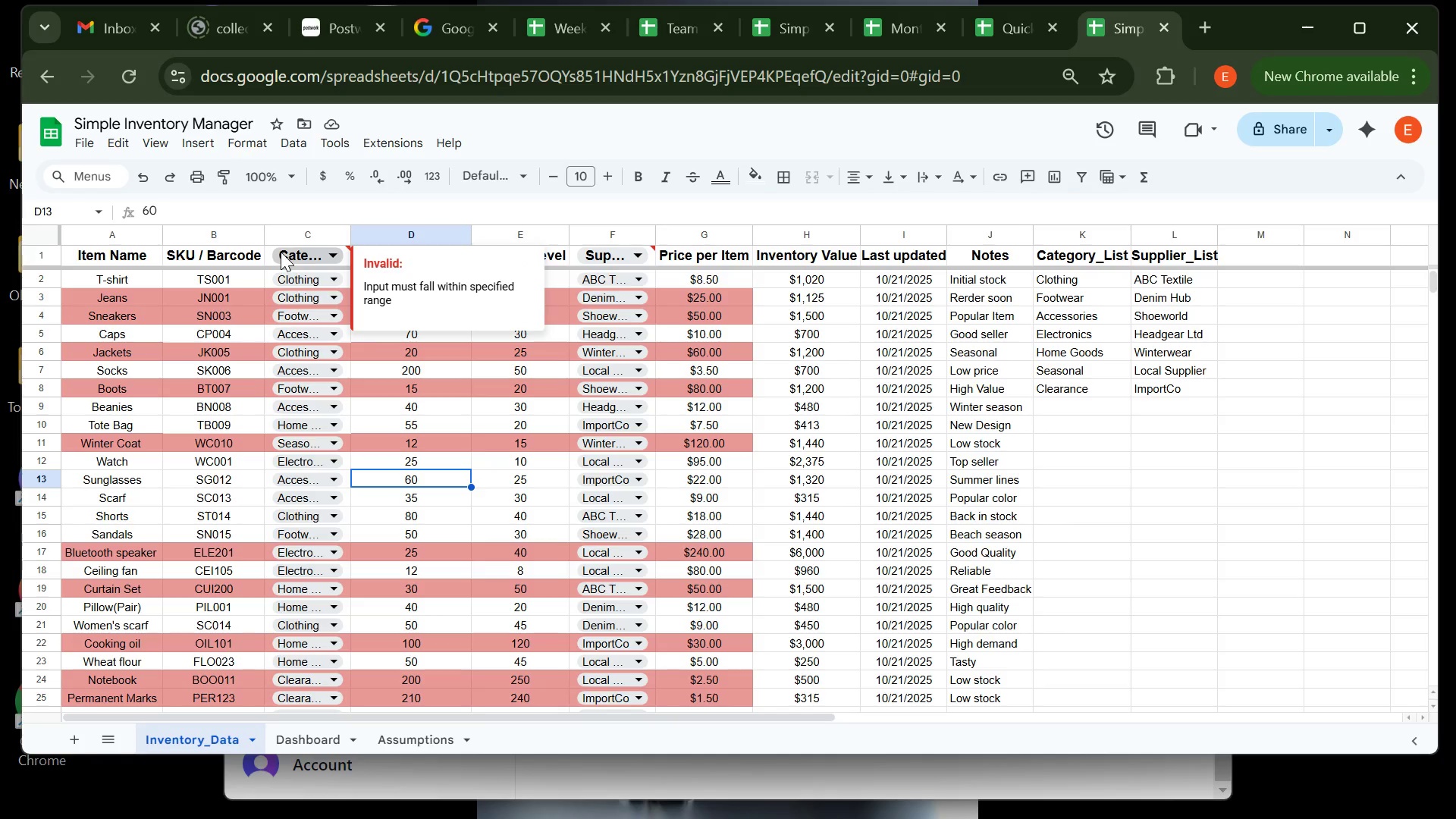 
left_click([277, 252])
 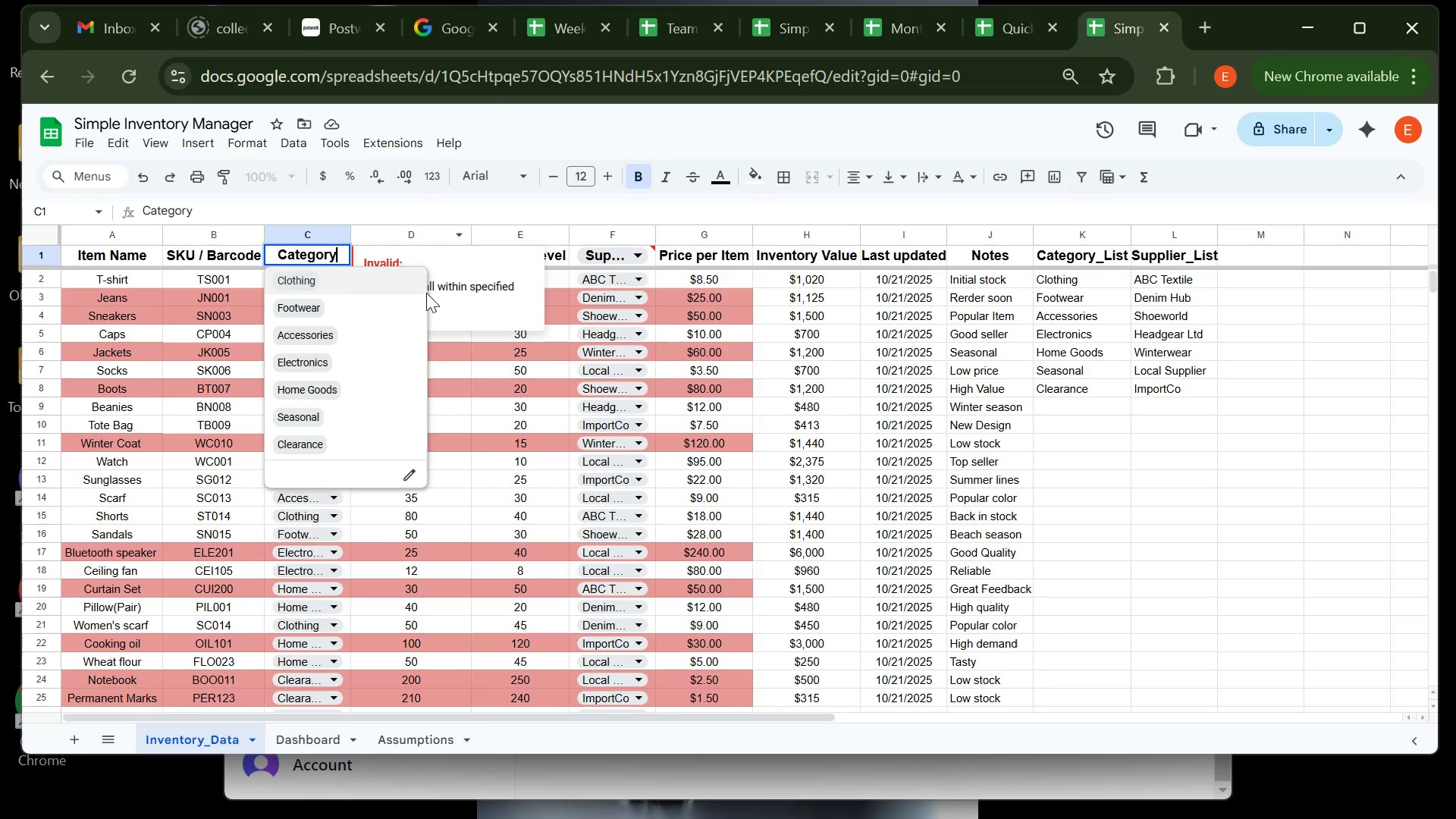 
left_click([486, 481])
 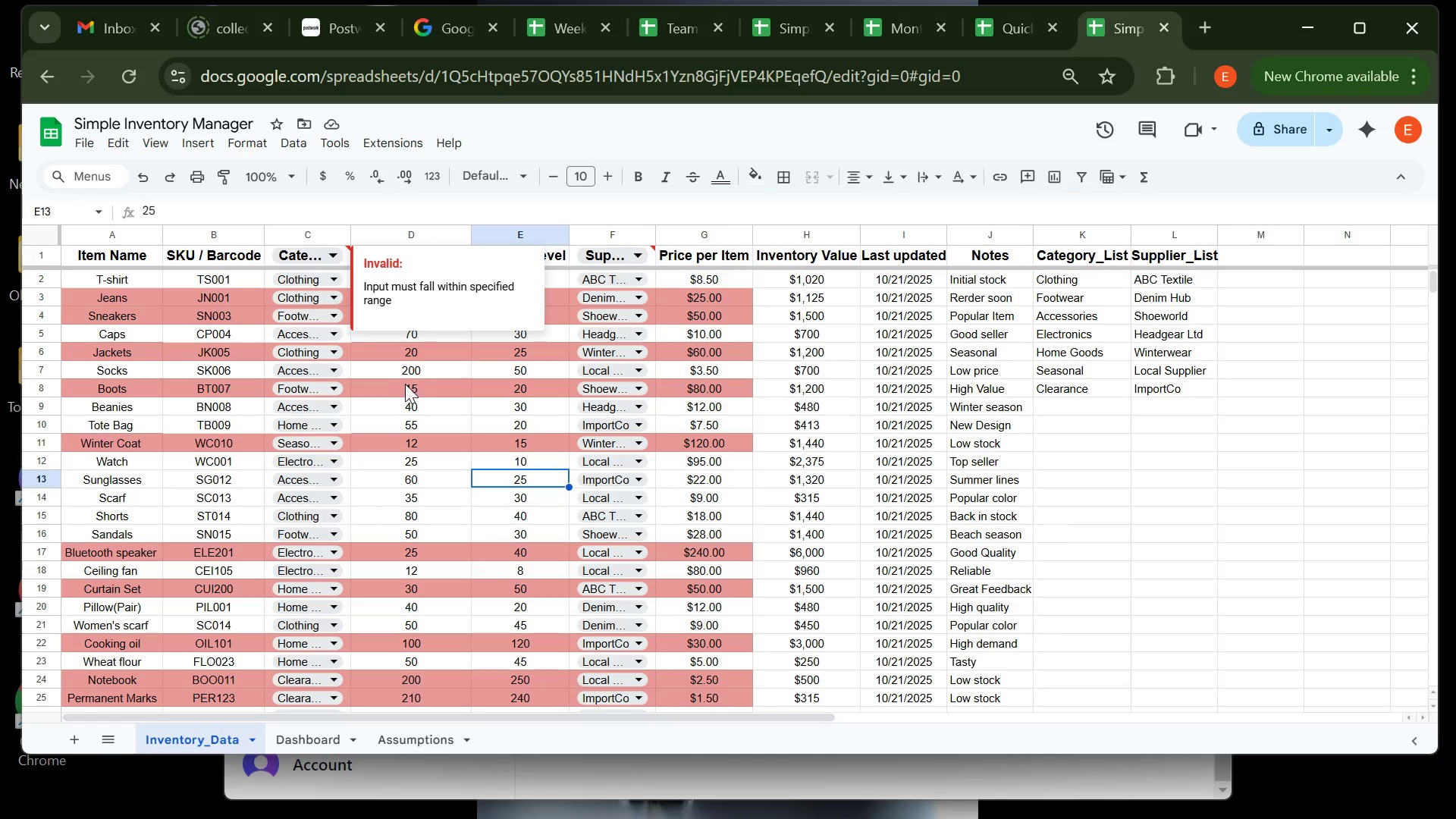 
left_click([446, 428])
 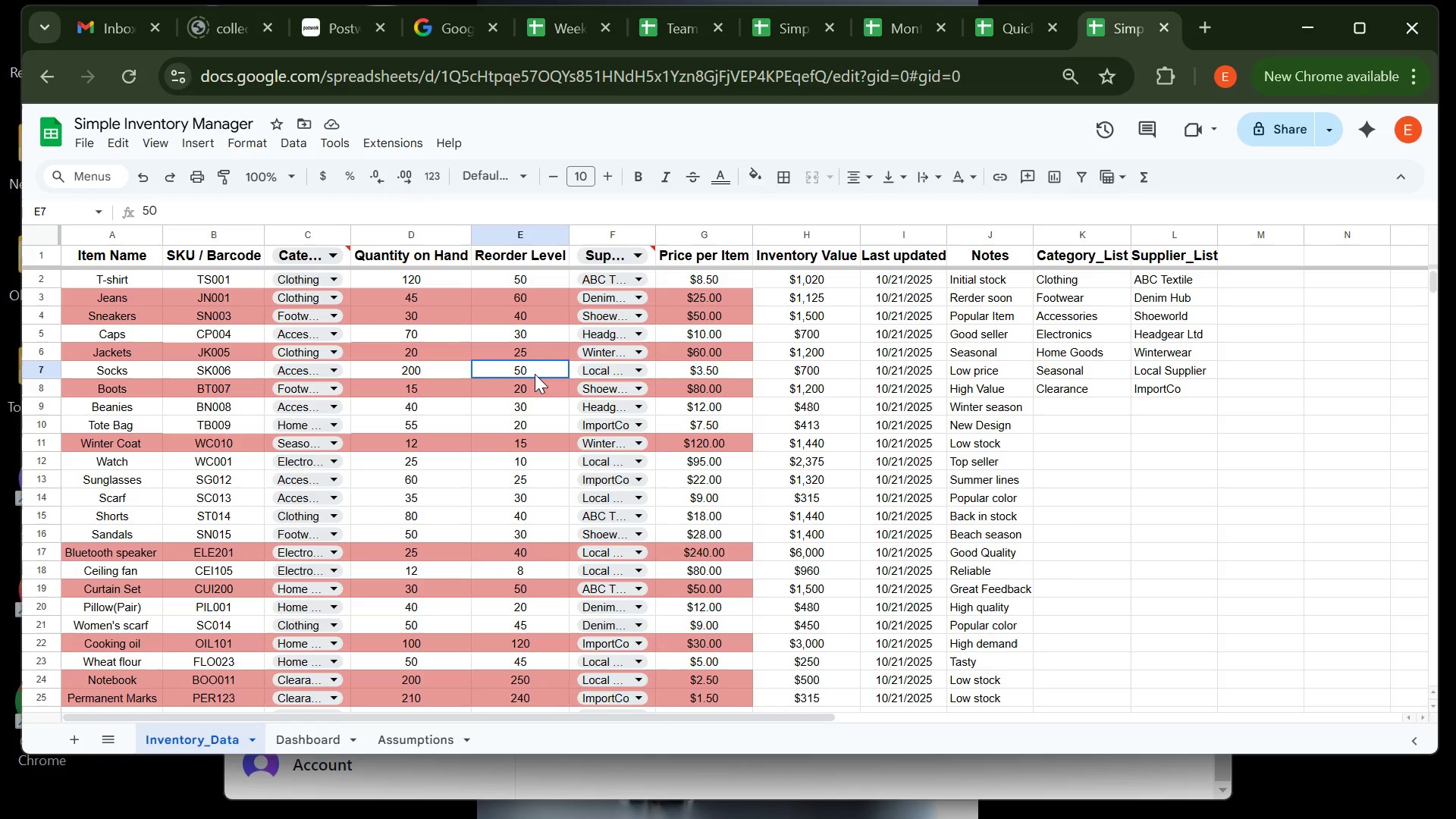 
left_click([535, 374])
 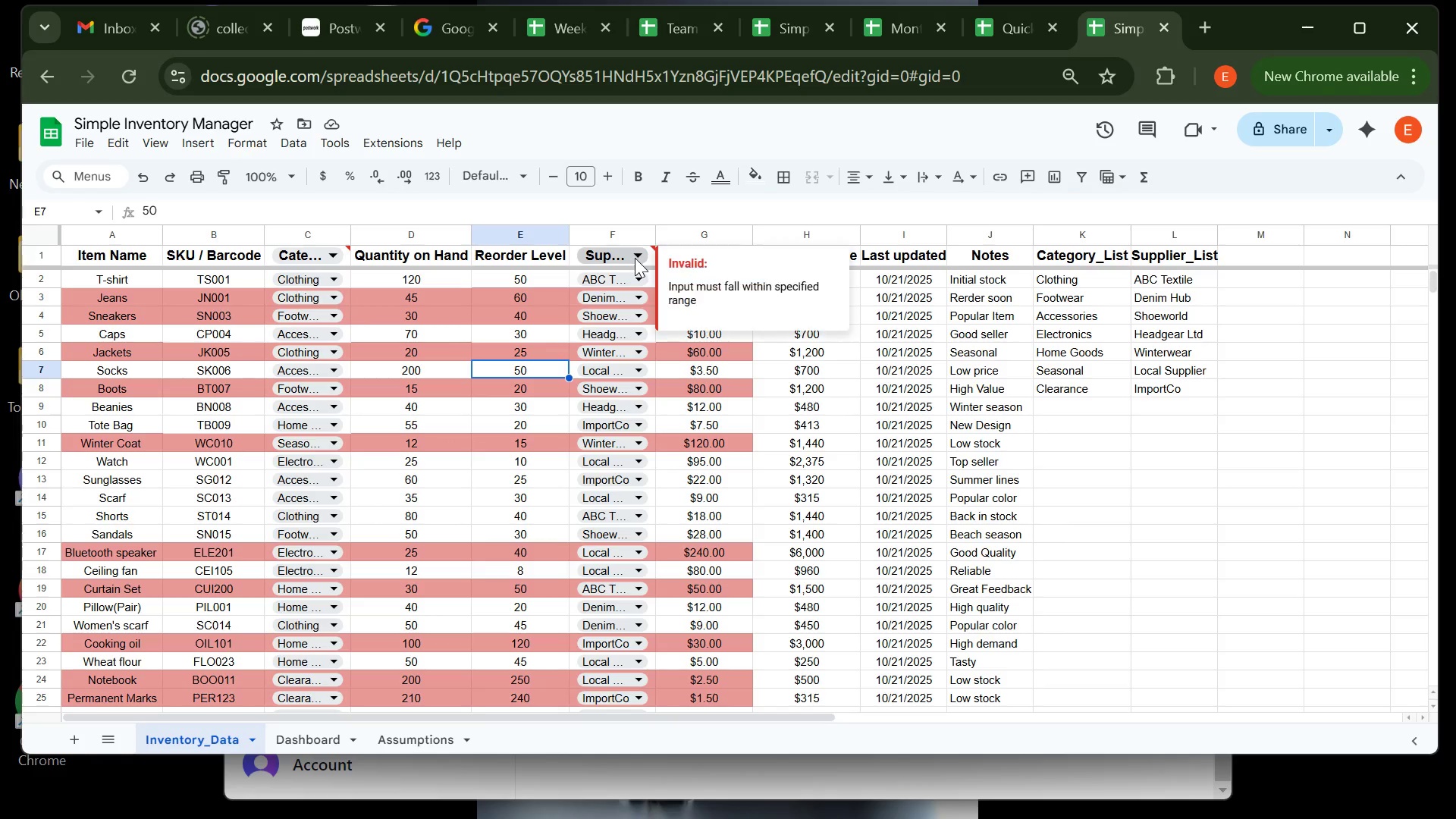 
left_click([635, 258])
 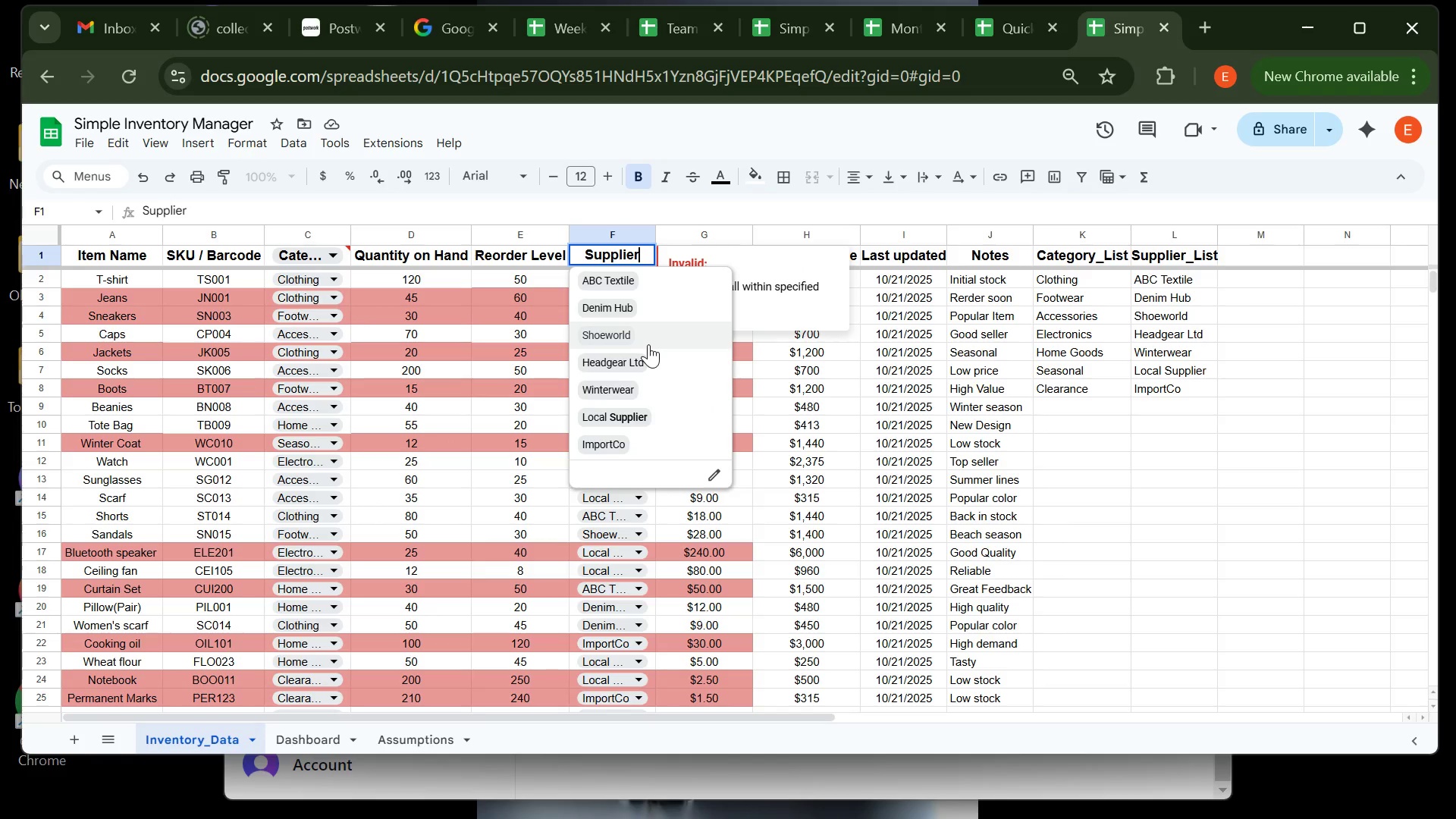 
wait(5.33)
 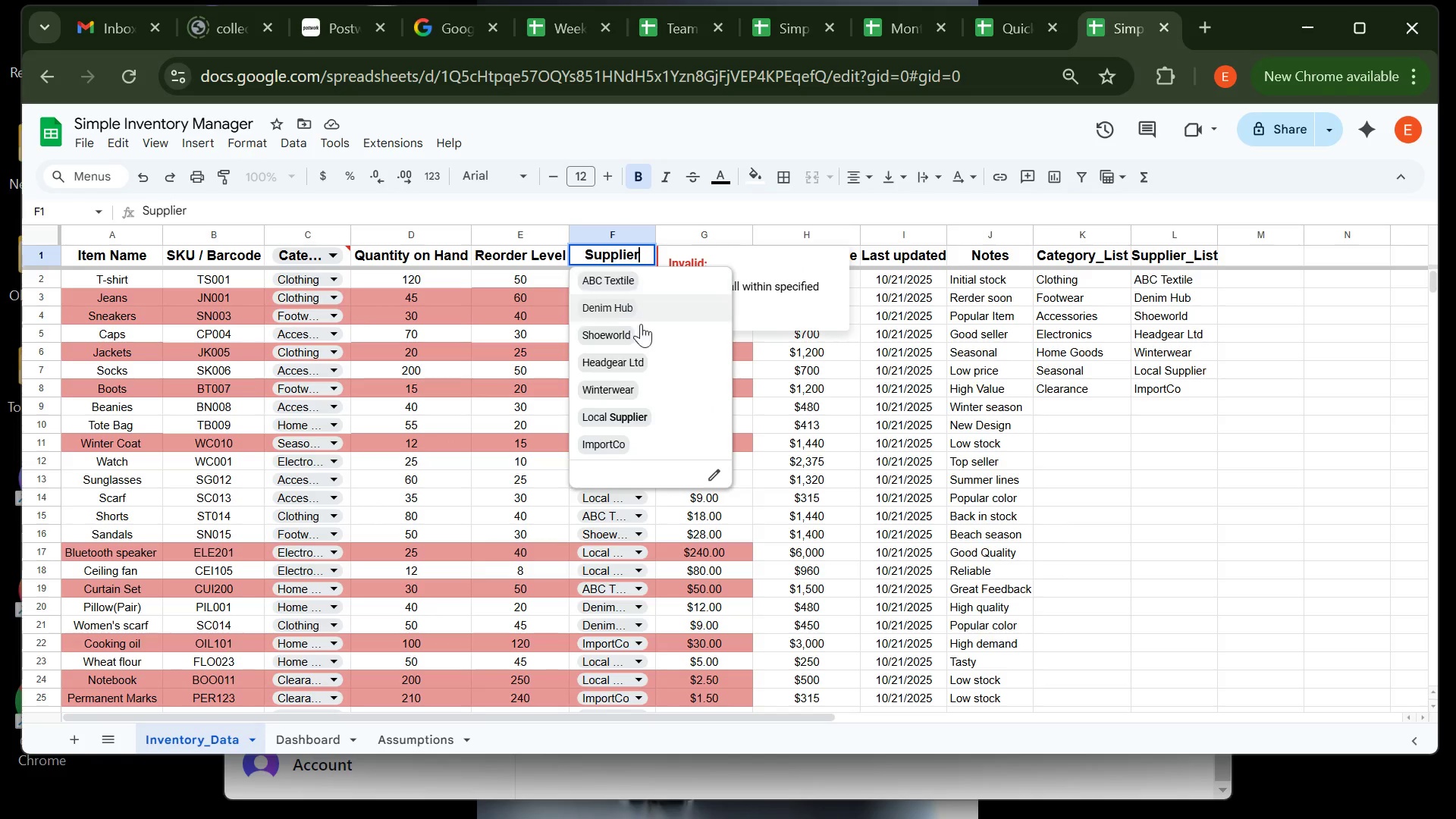 
left_click([648, 344])
 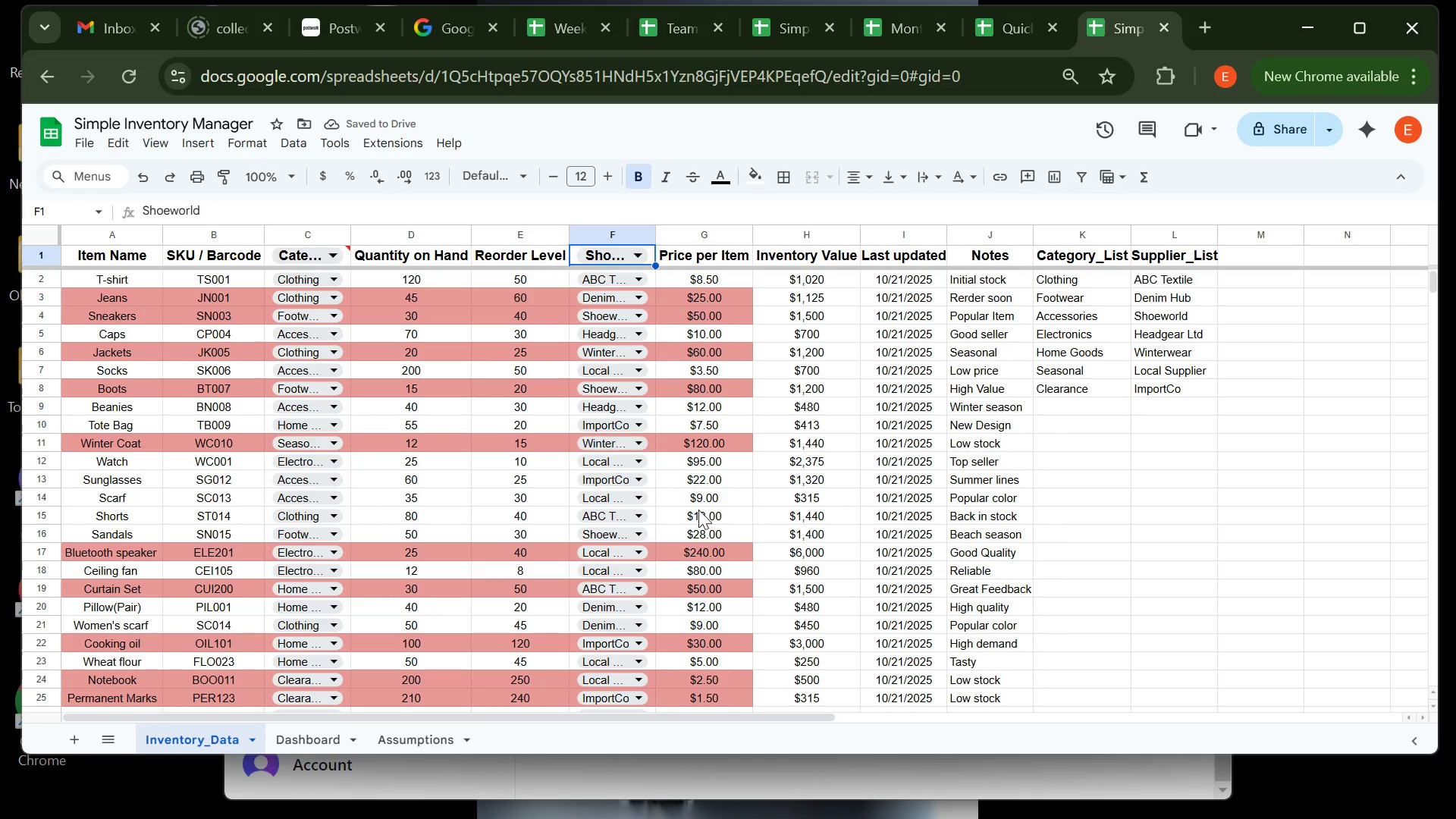 
key(Control+Z)
 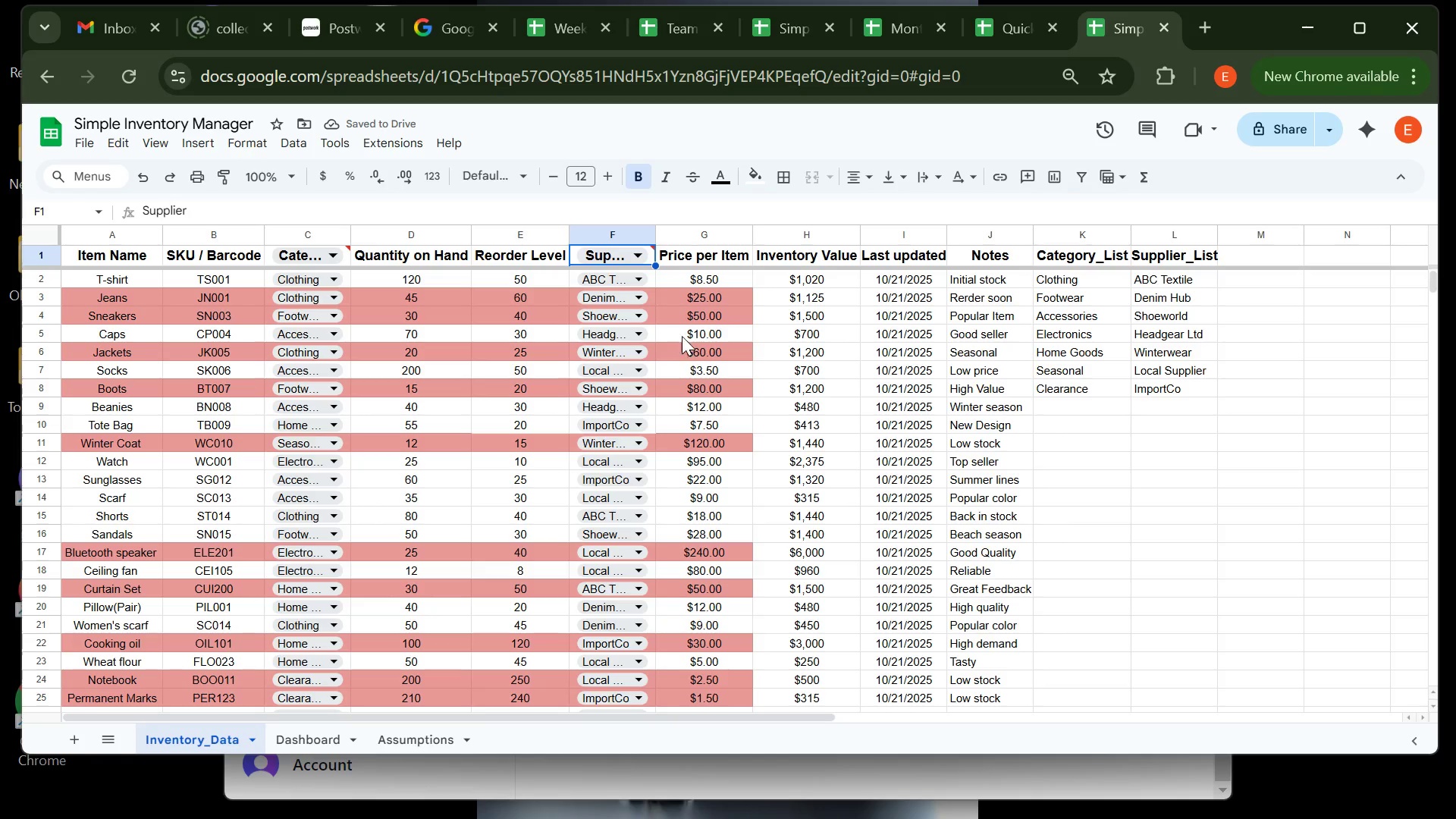 
left_click([689, 330])
 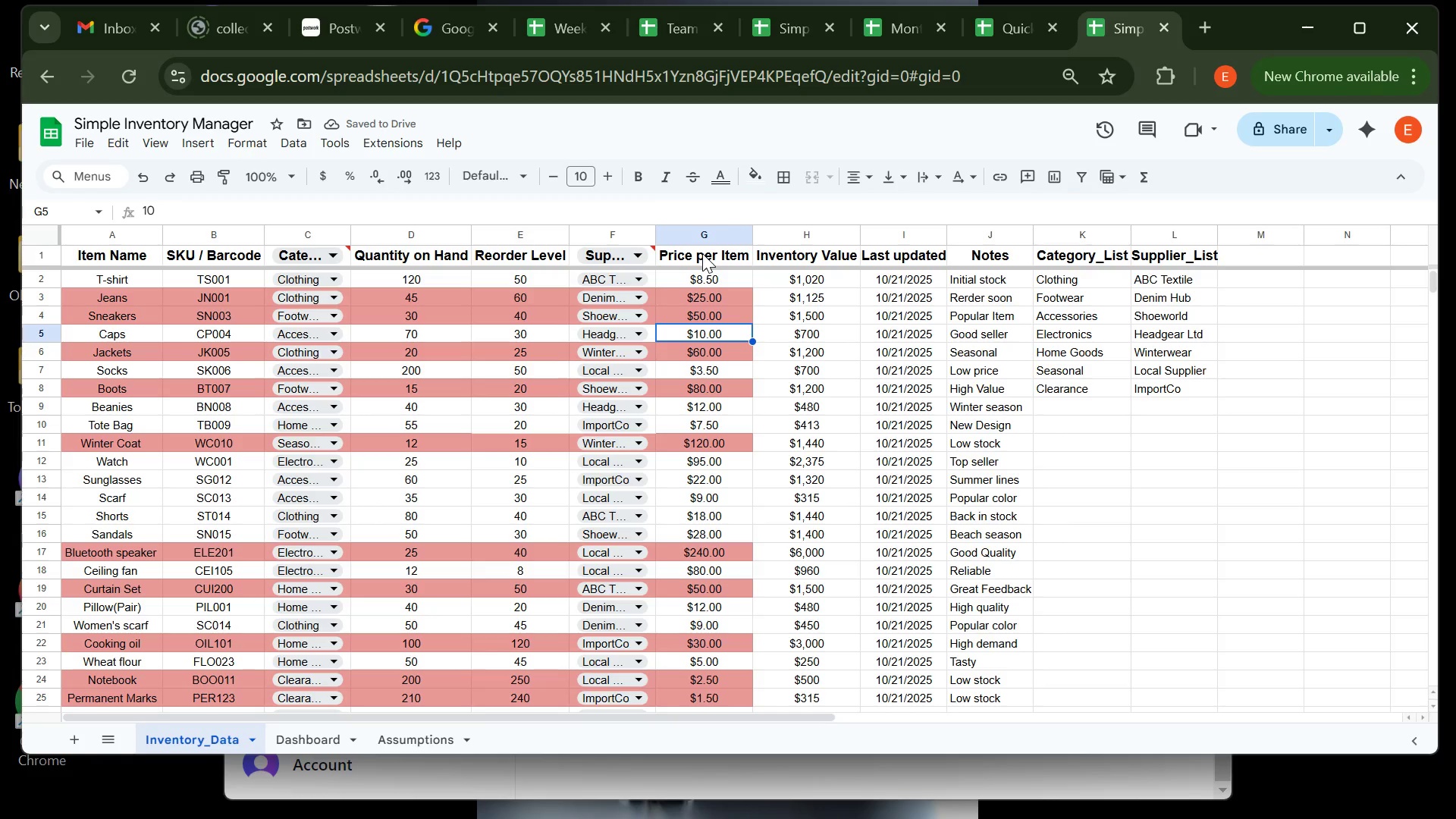 
left_click([702, 253])
 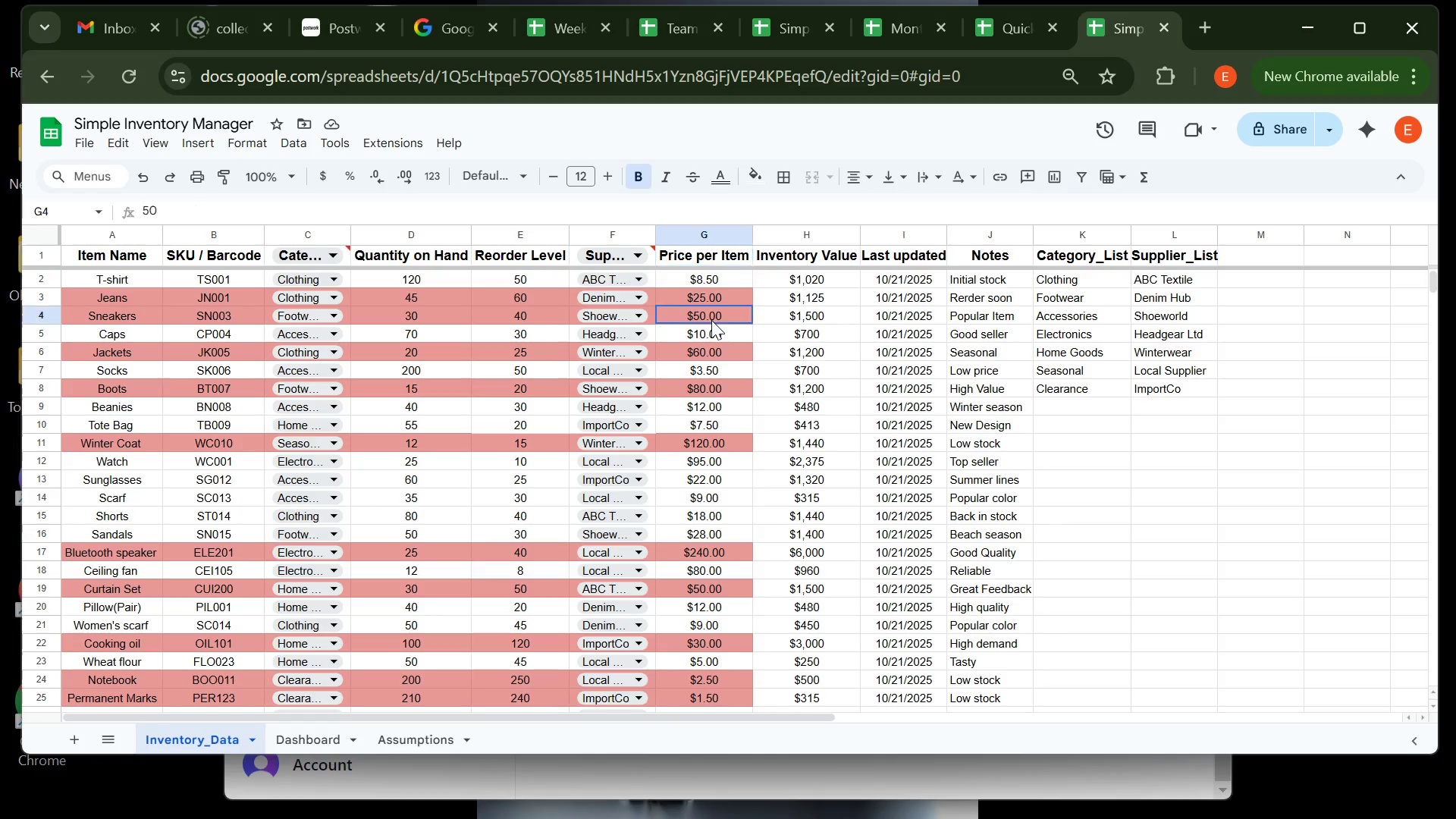 
left_click([711, 320])
 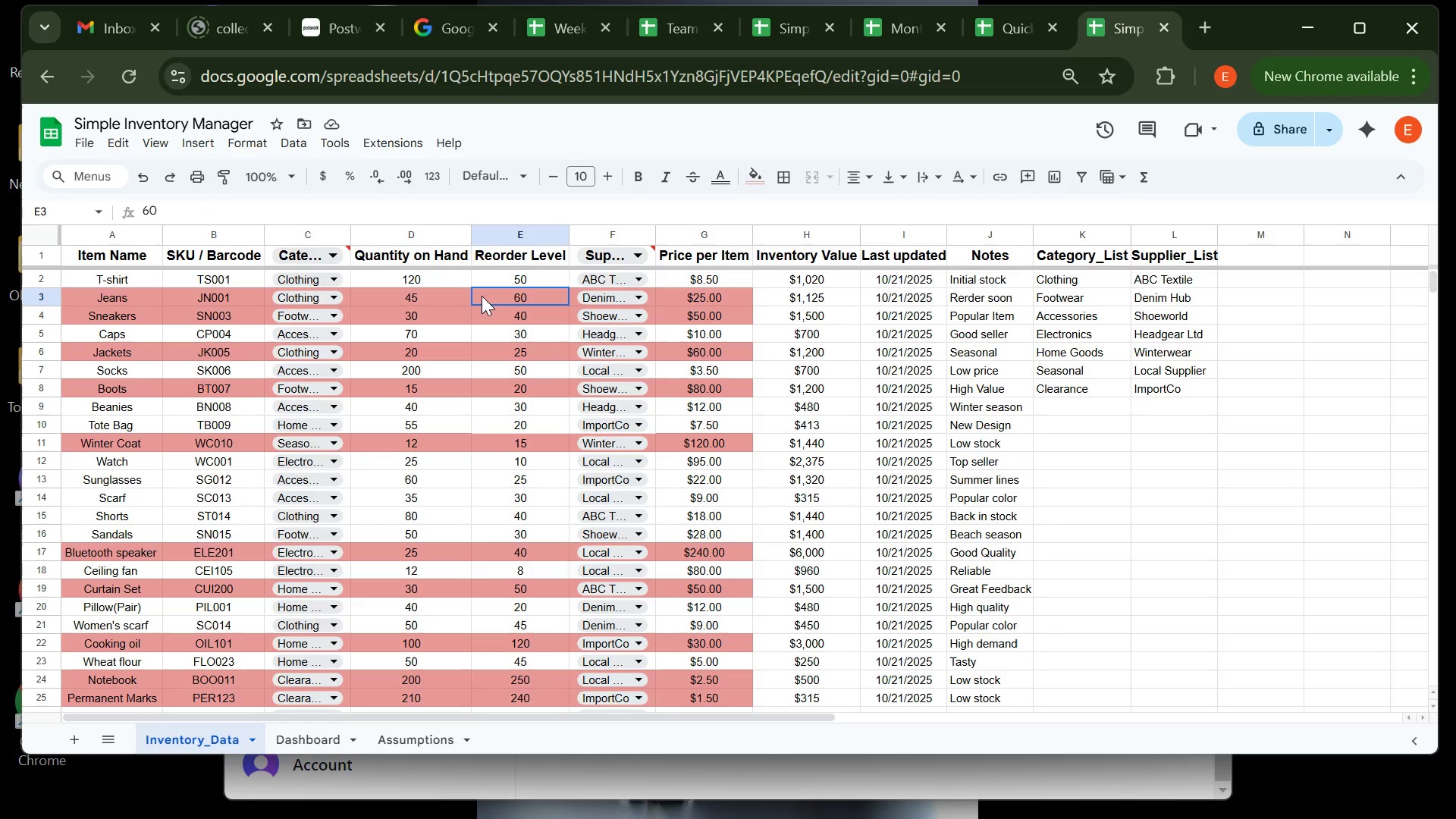 
left_click([482, 296])
 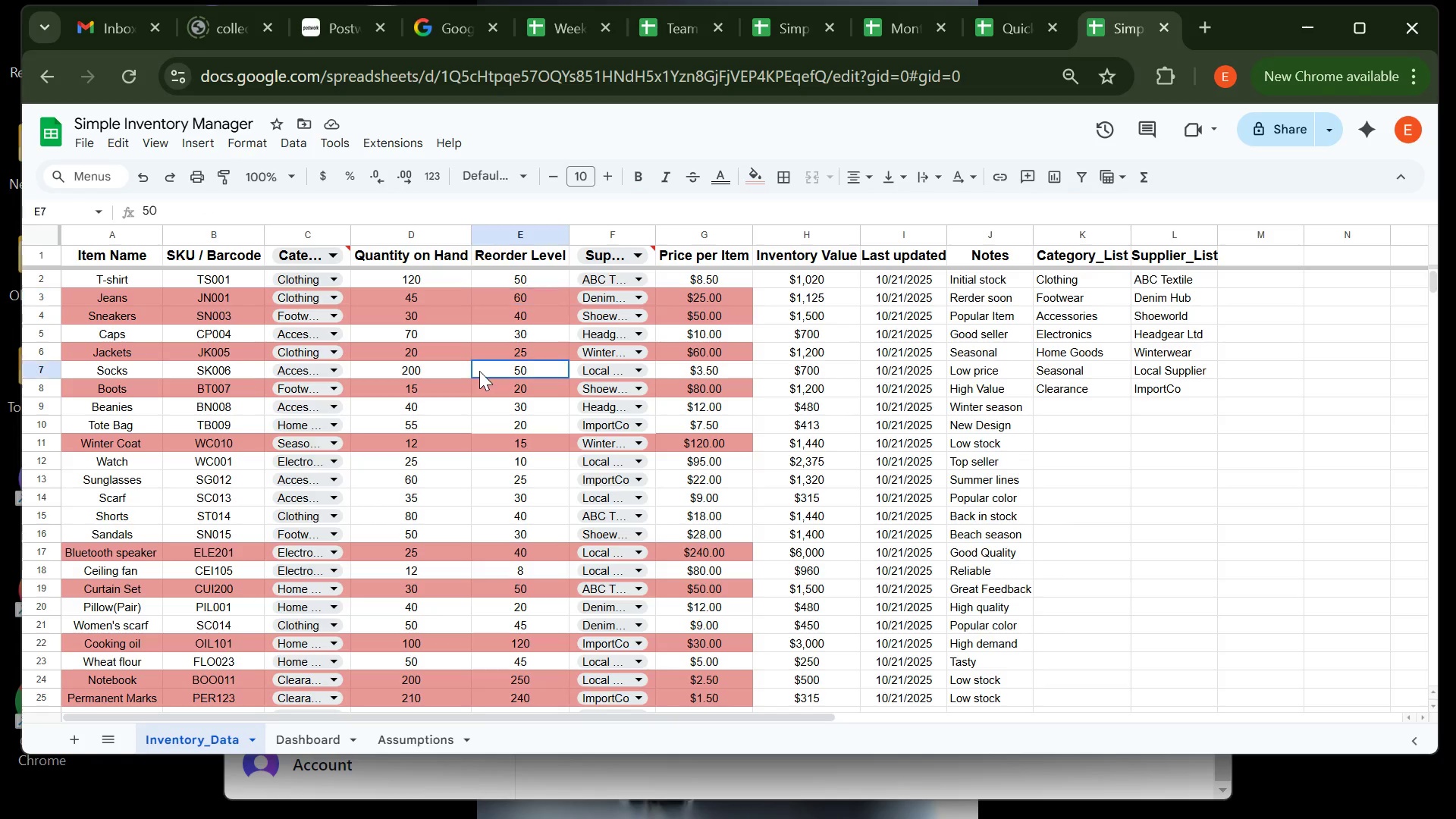 
left_click([479, 371])
 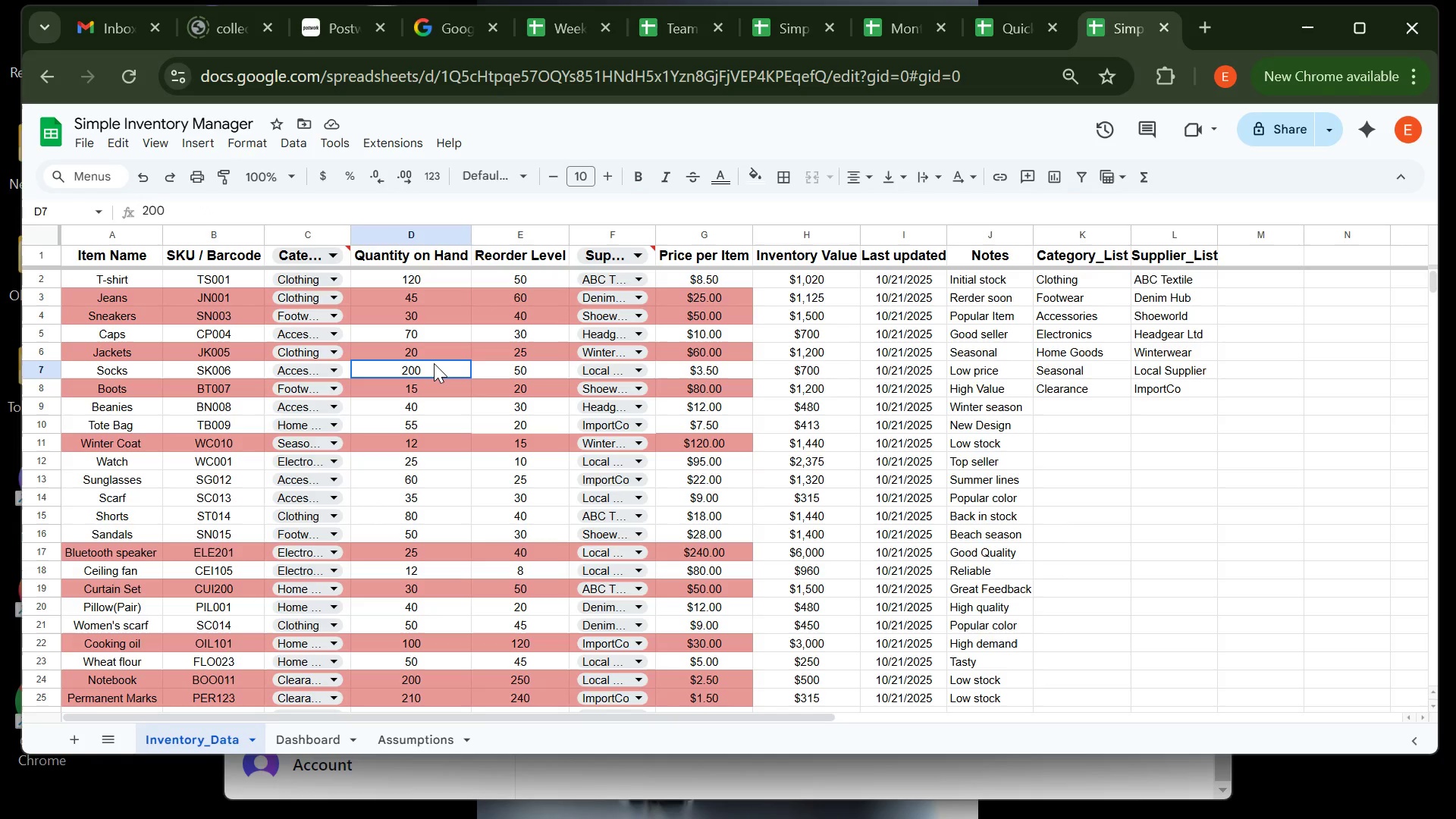 
left_click([434, 363])
 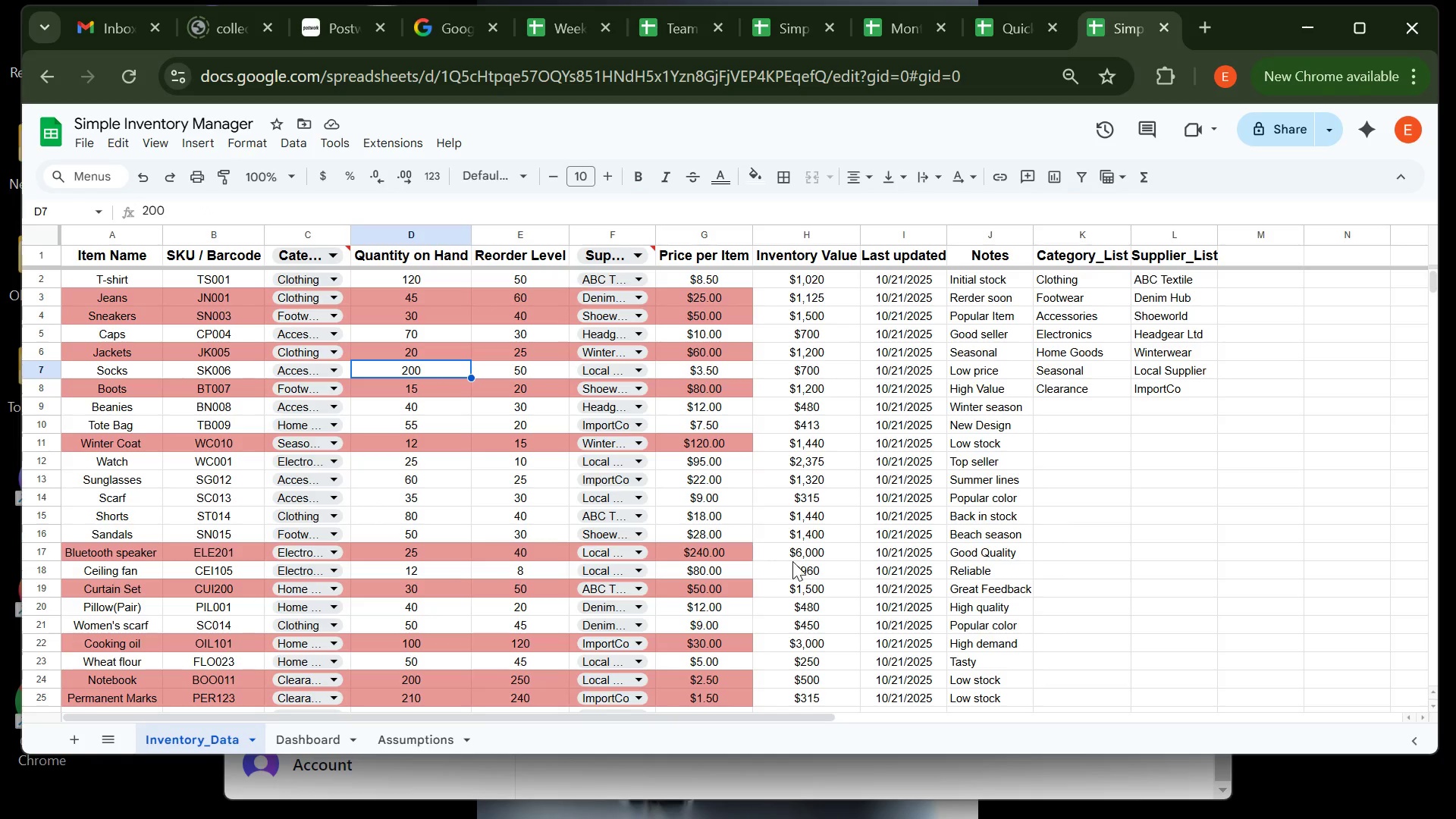 
wait(7.11)
 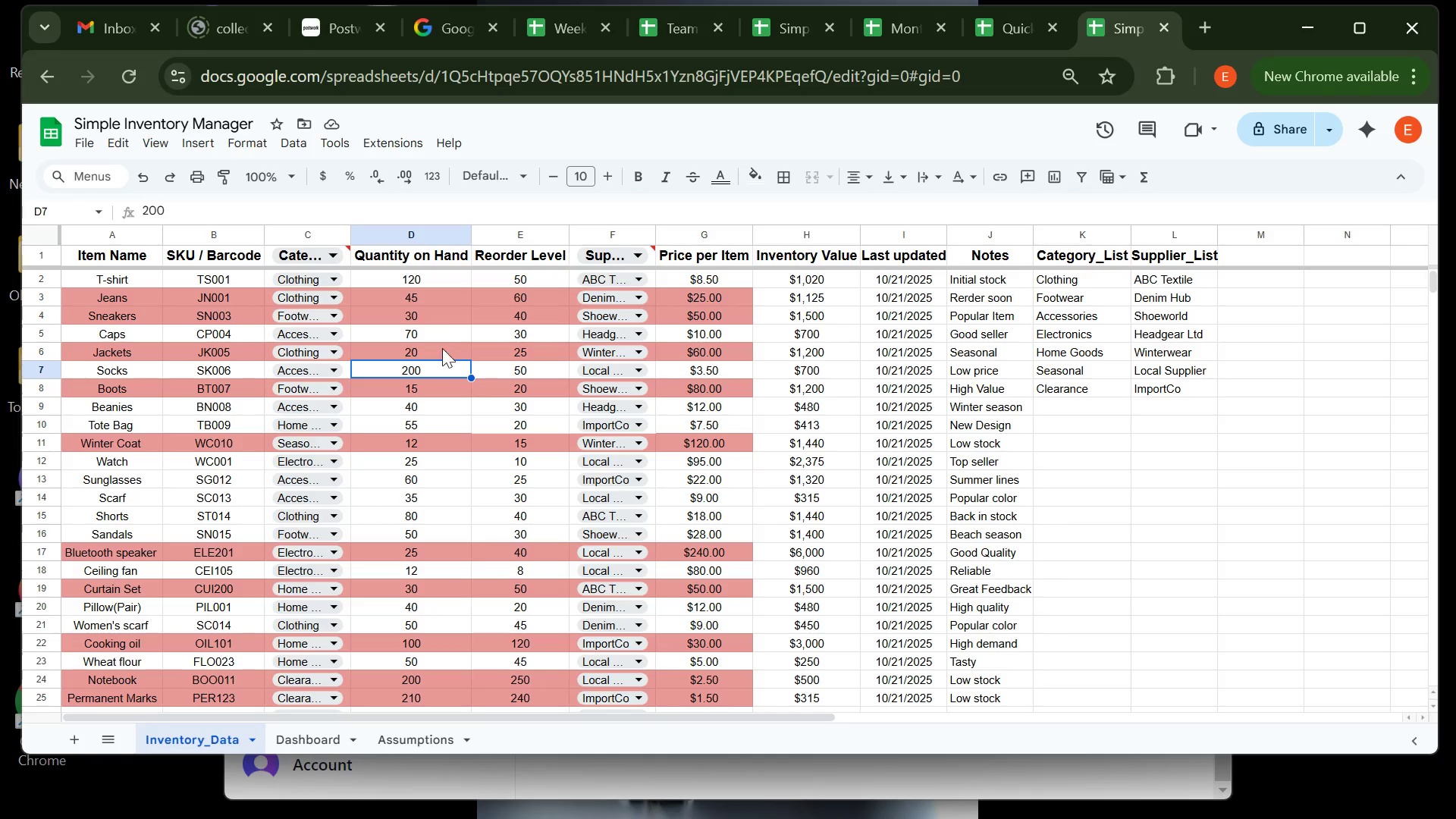 
left_click([885, 536])
 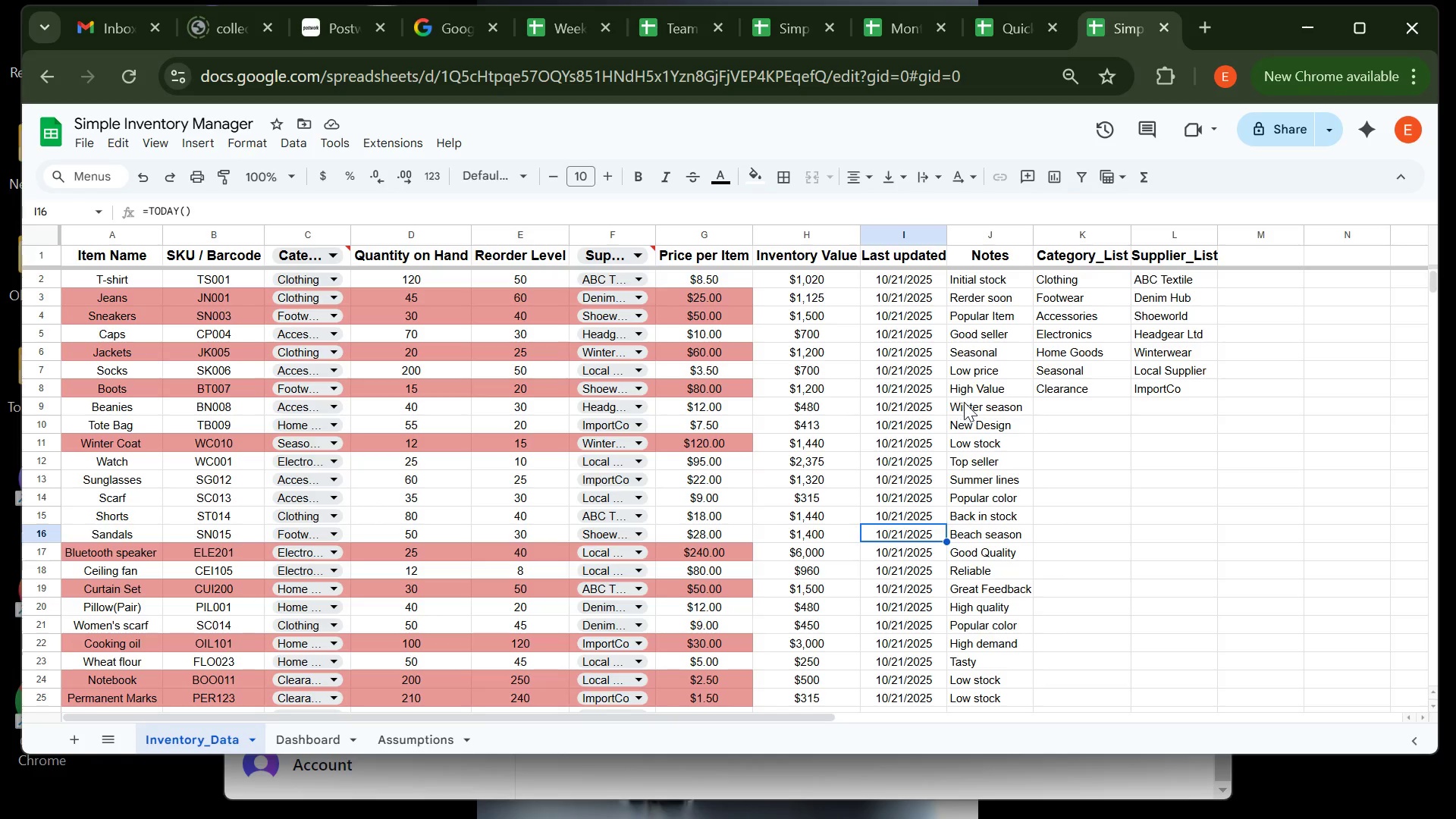 
left_click([965, 401])
 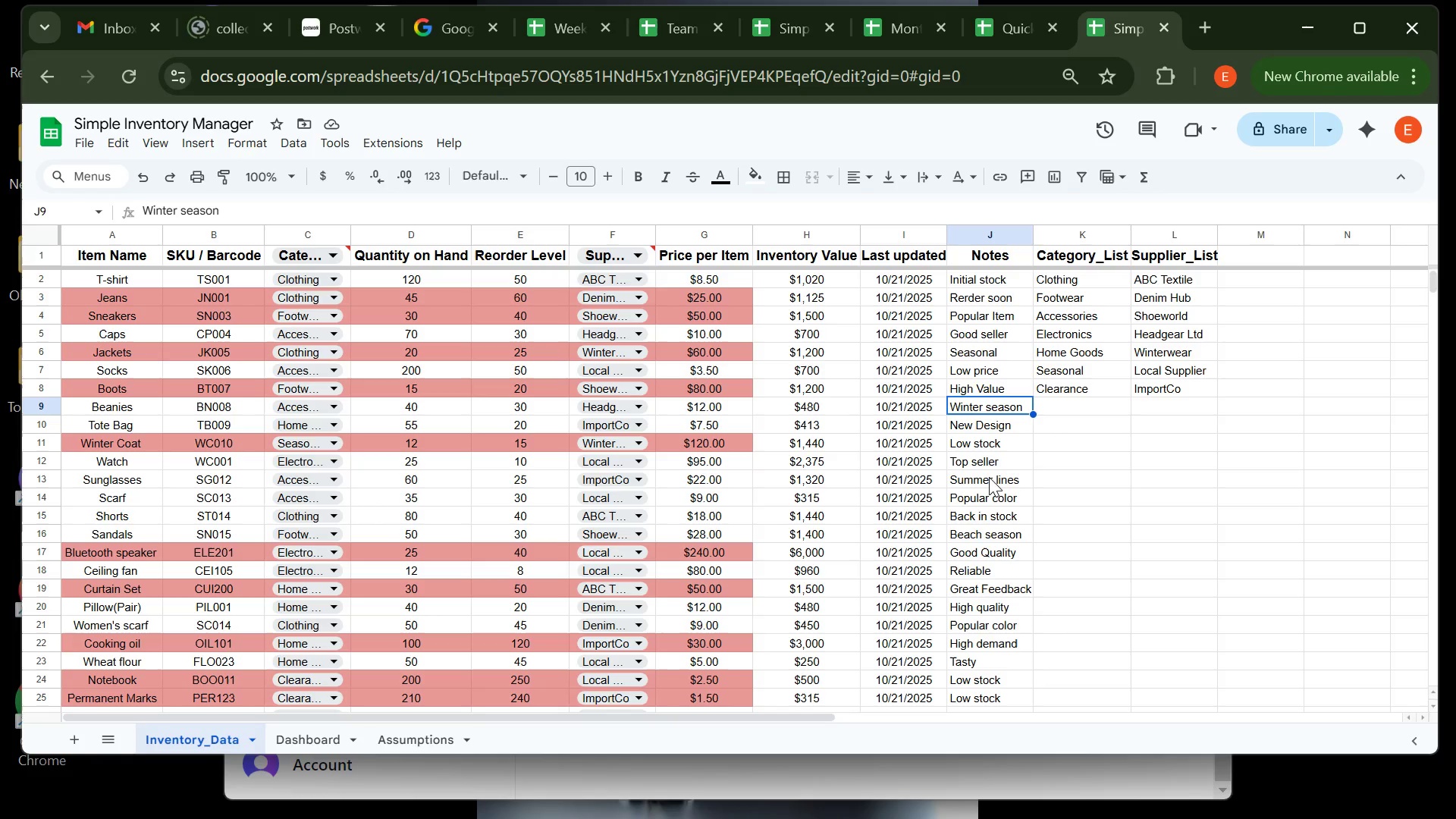 
wait(12.0)
 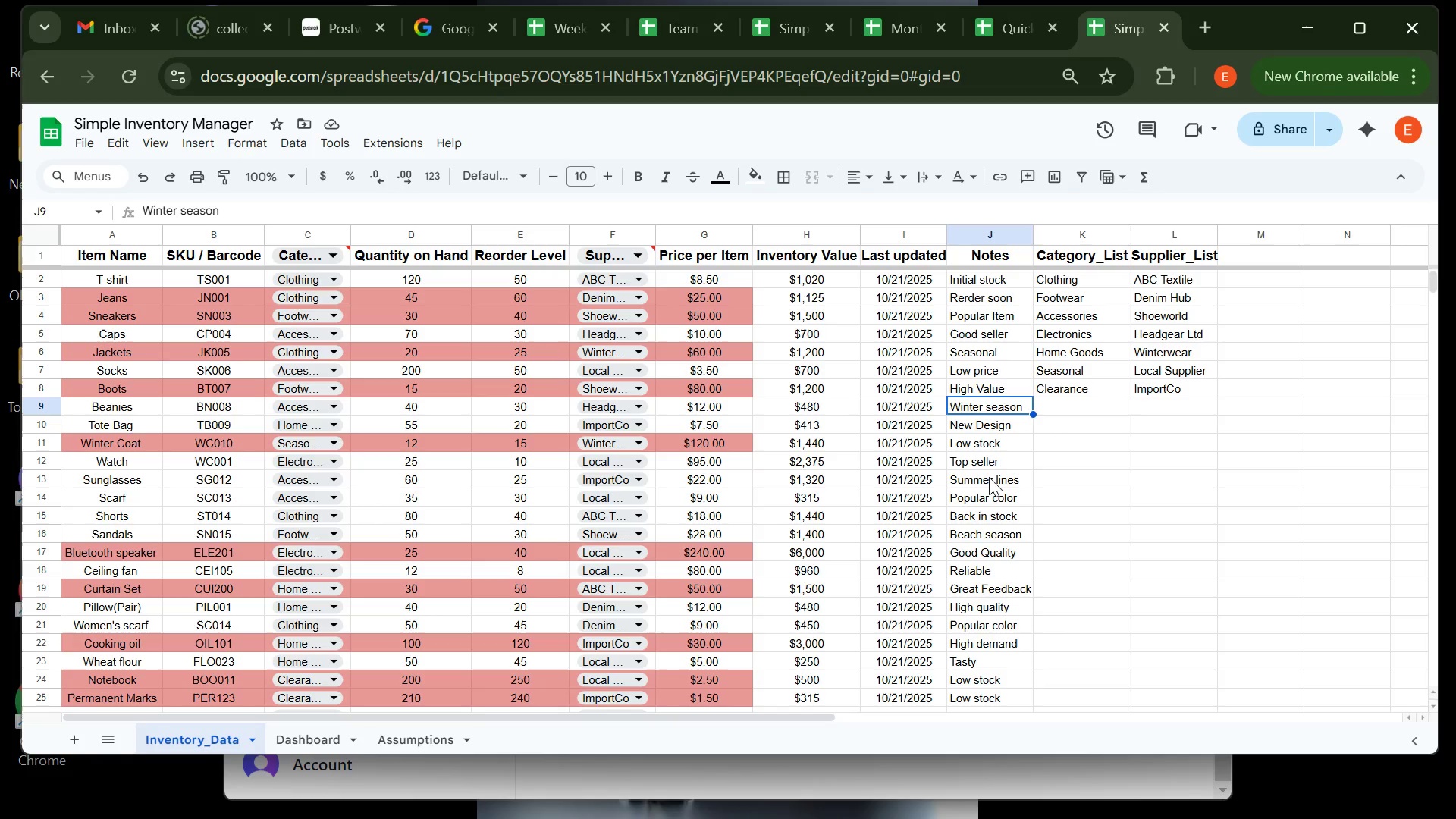 
left_click([736, 479])
 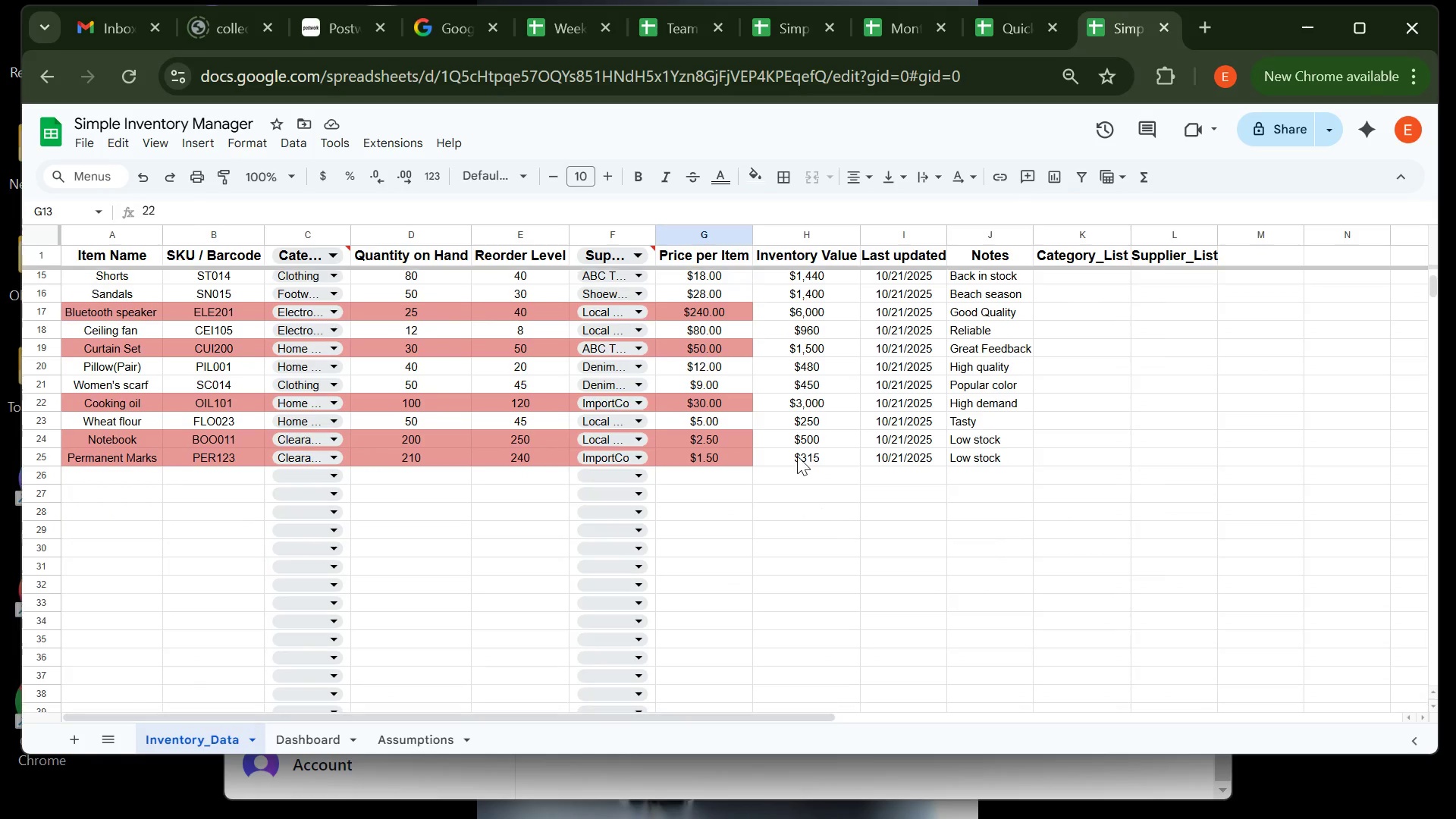 
left_click([797, 456])
 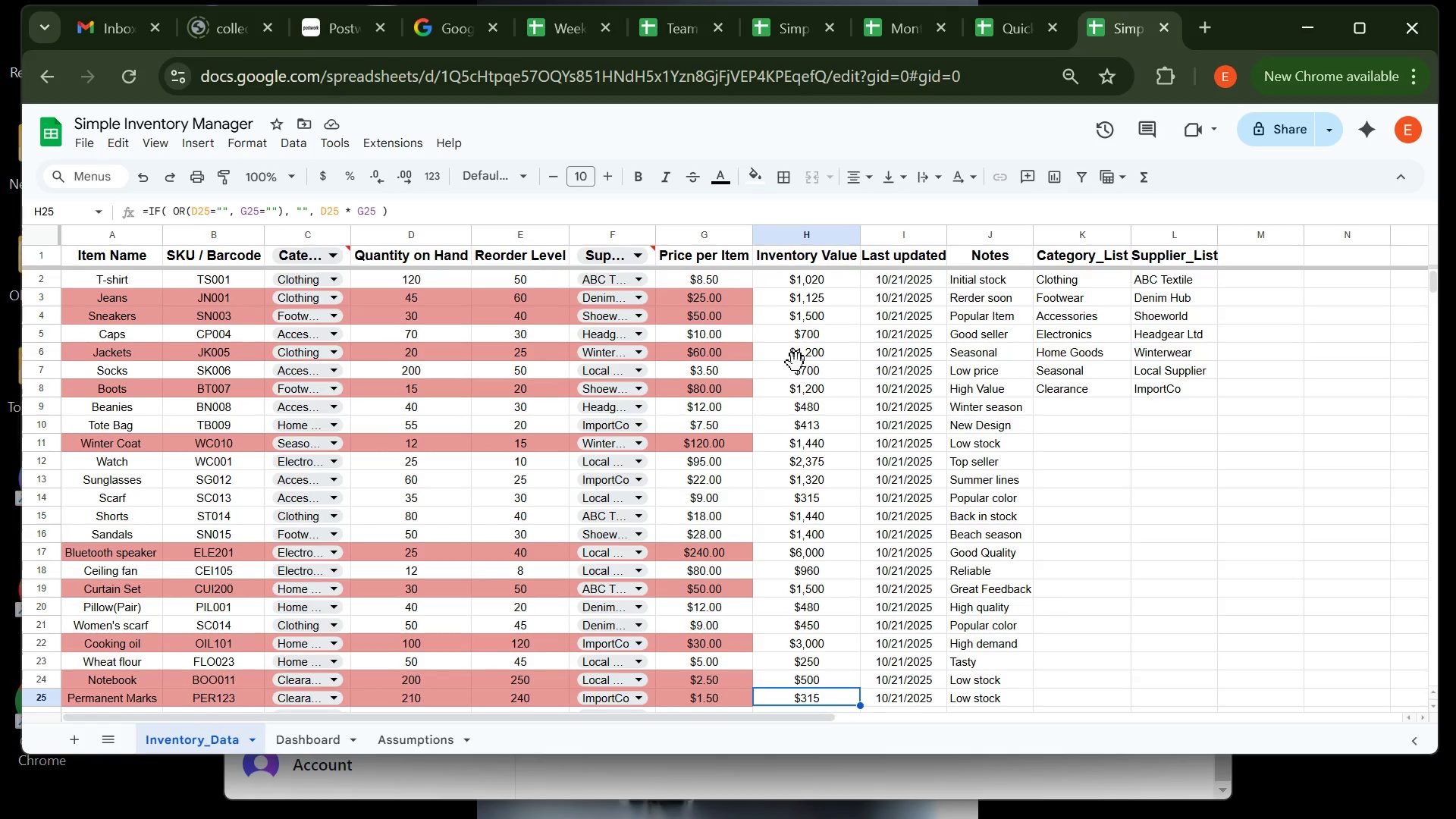 
left_click([796, 362])
 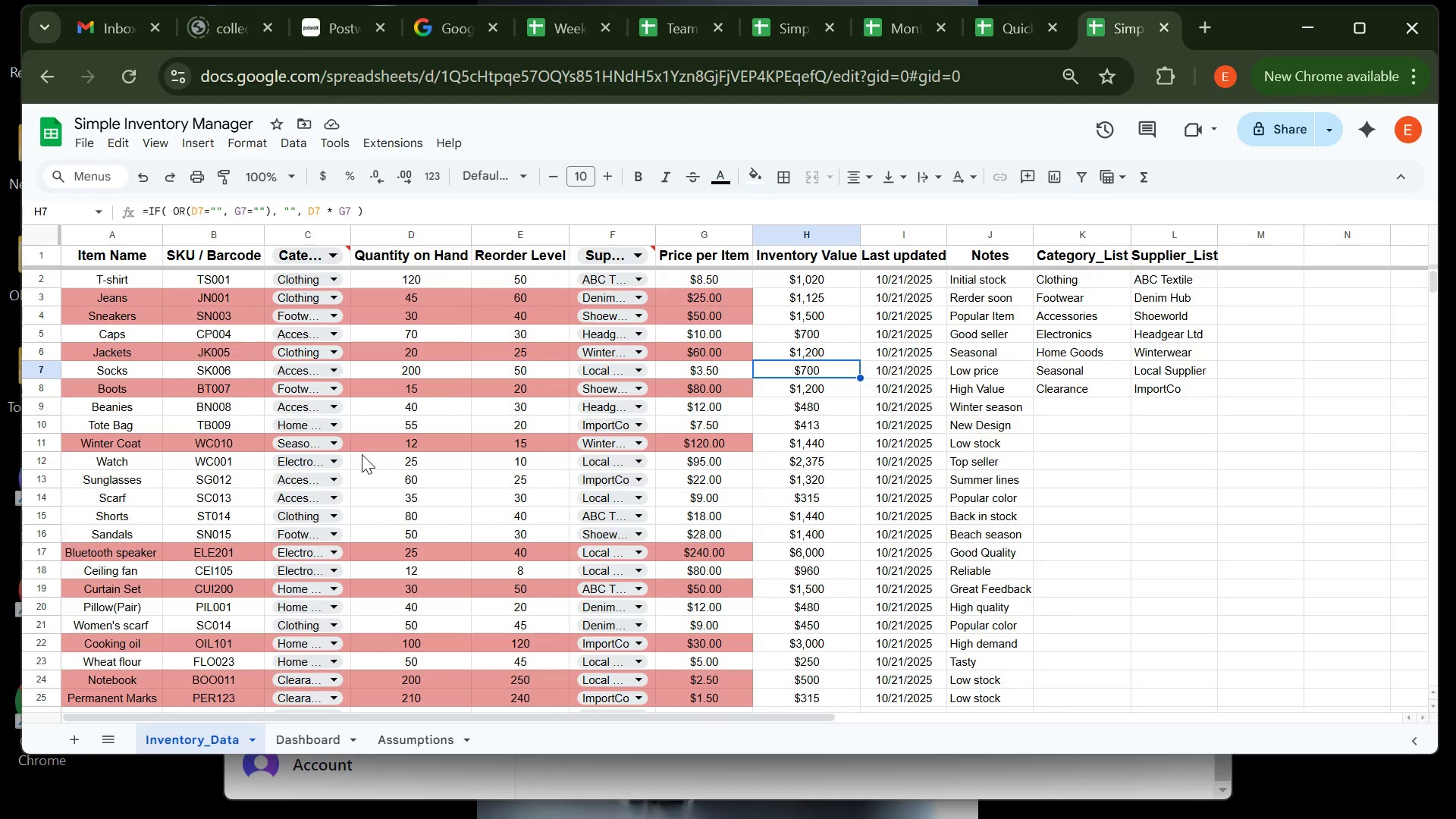 
left_click([430, 465])
 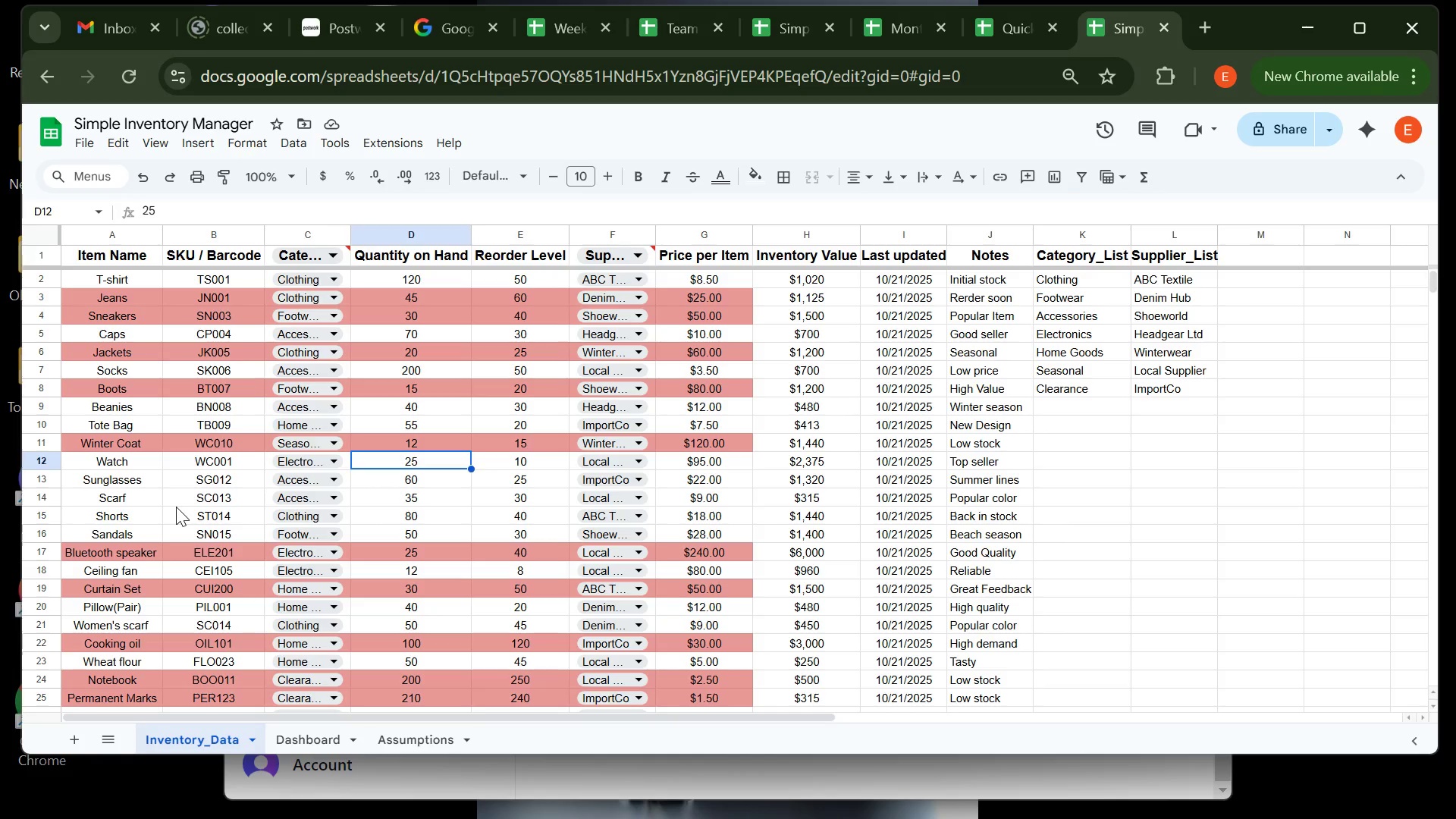 
left_click([176, 507])
 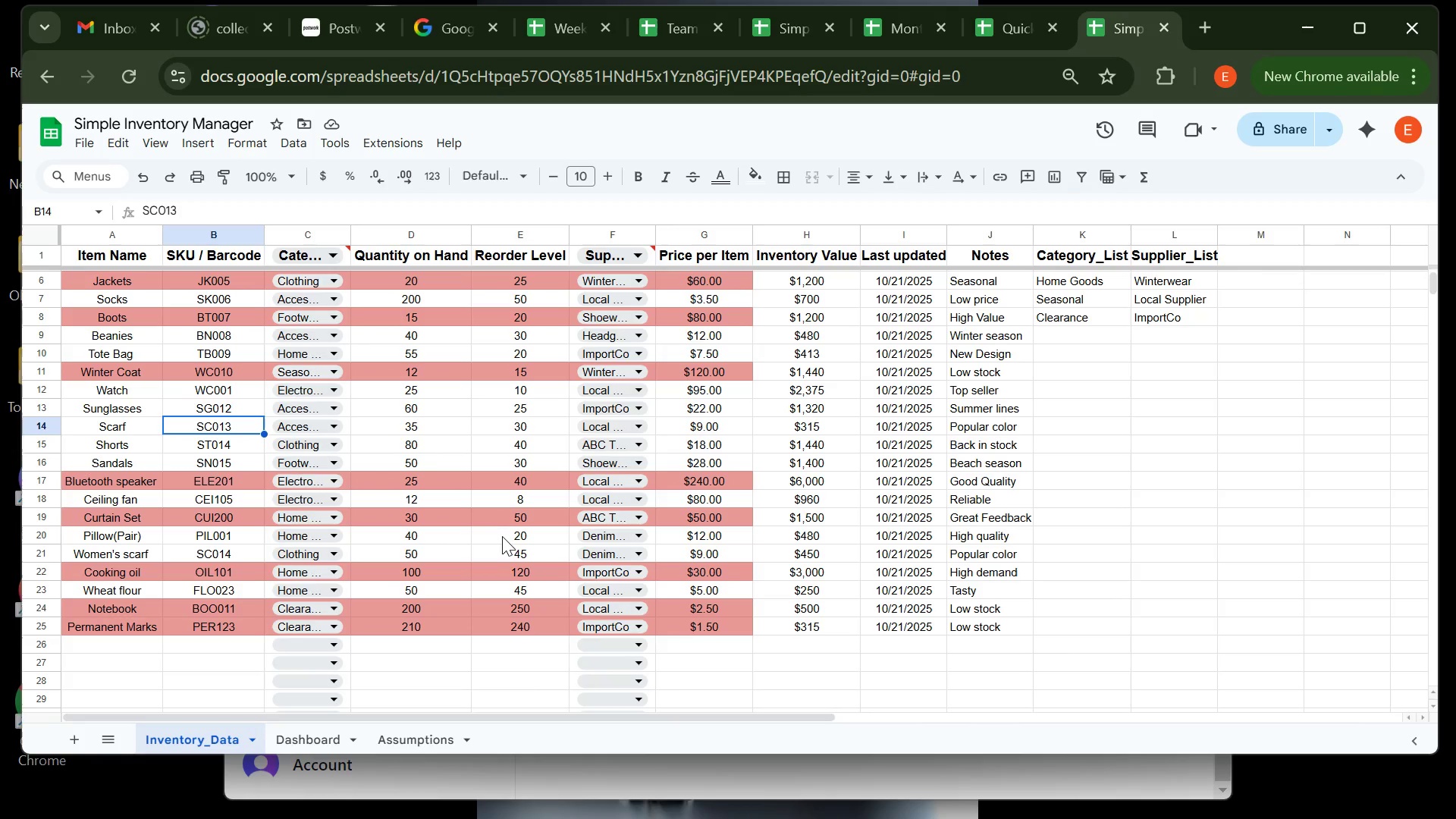 
left_click([458, 540])
 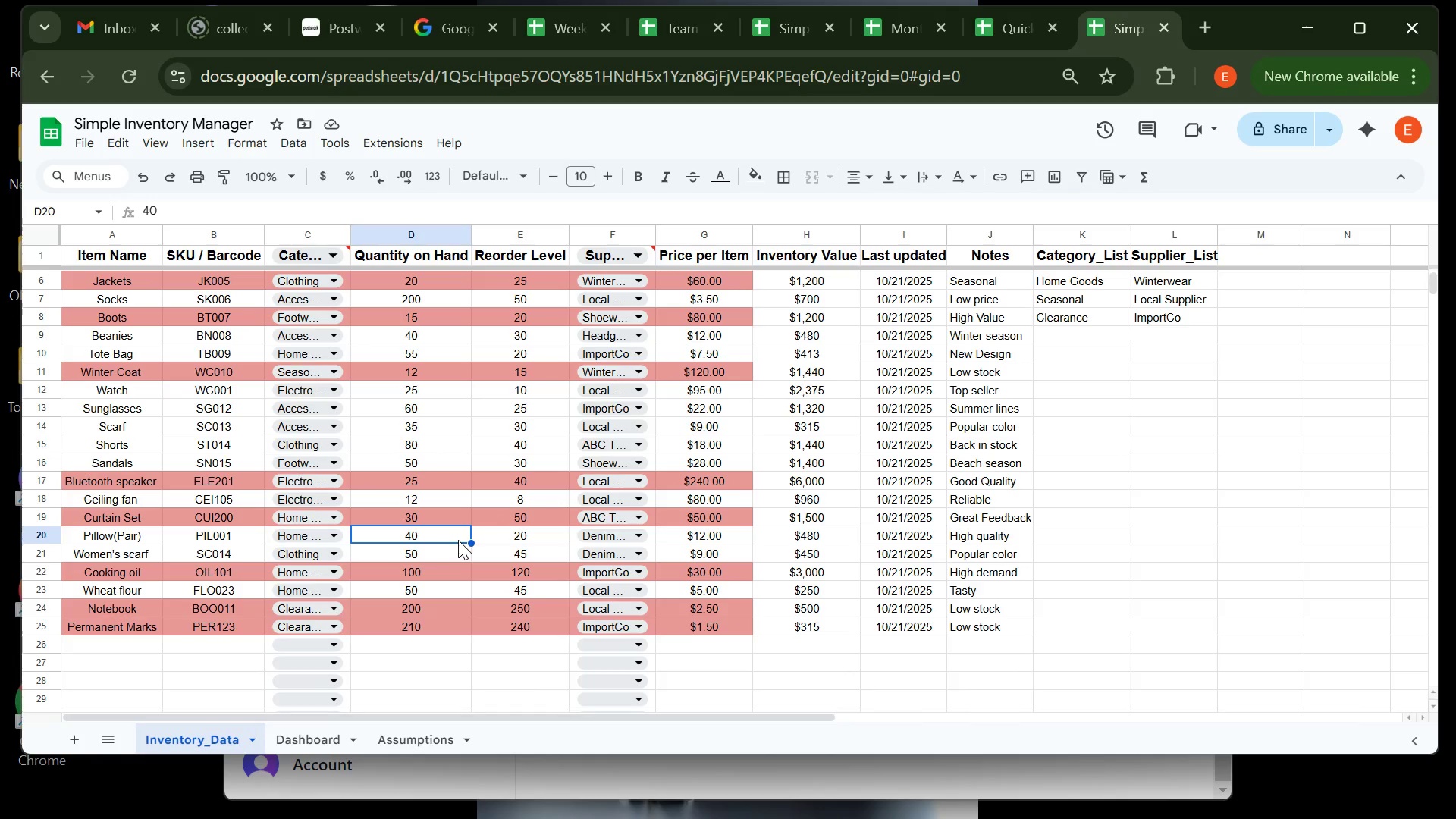 
left_click([238, 561])
 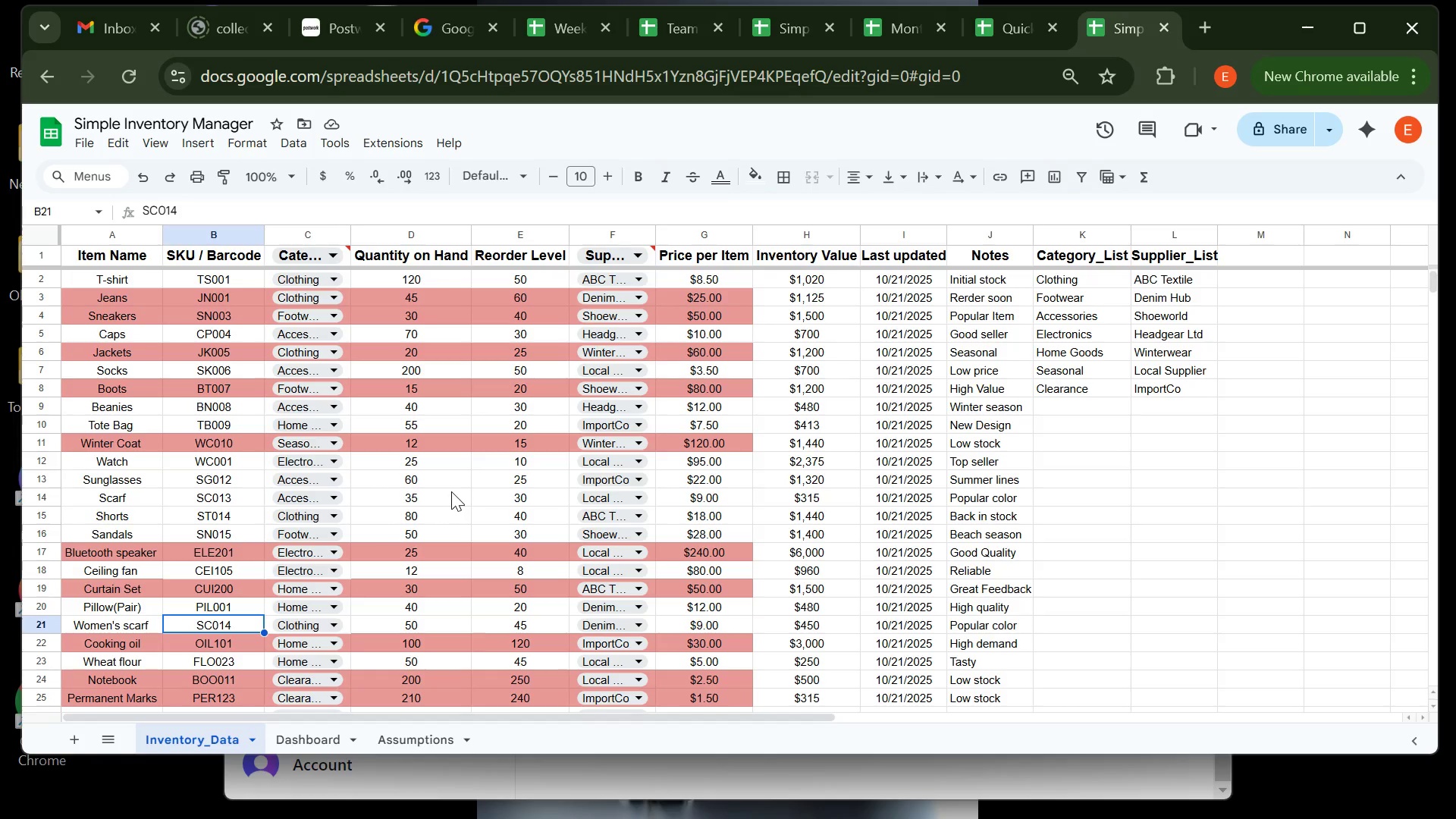 
left_click([451, 491])
 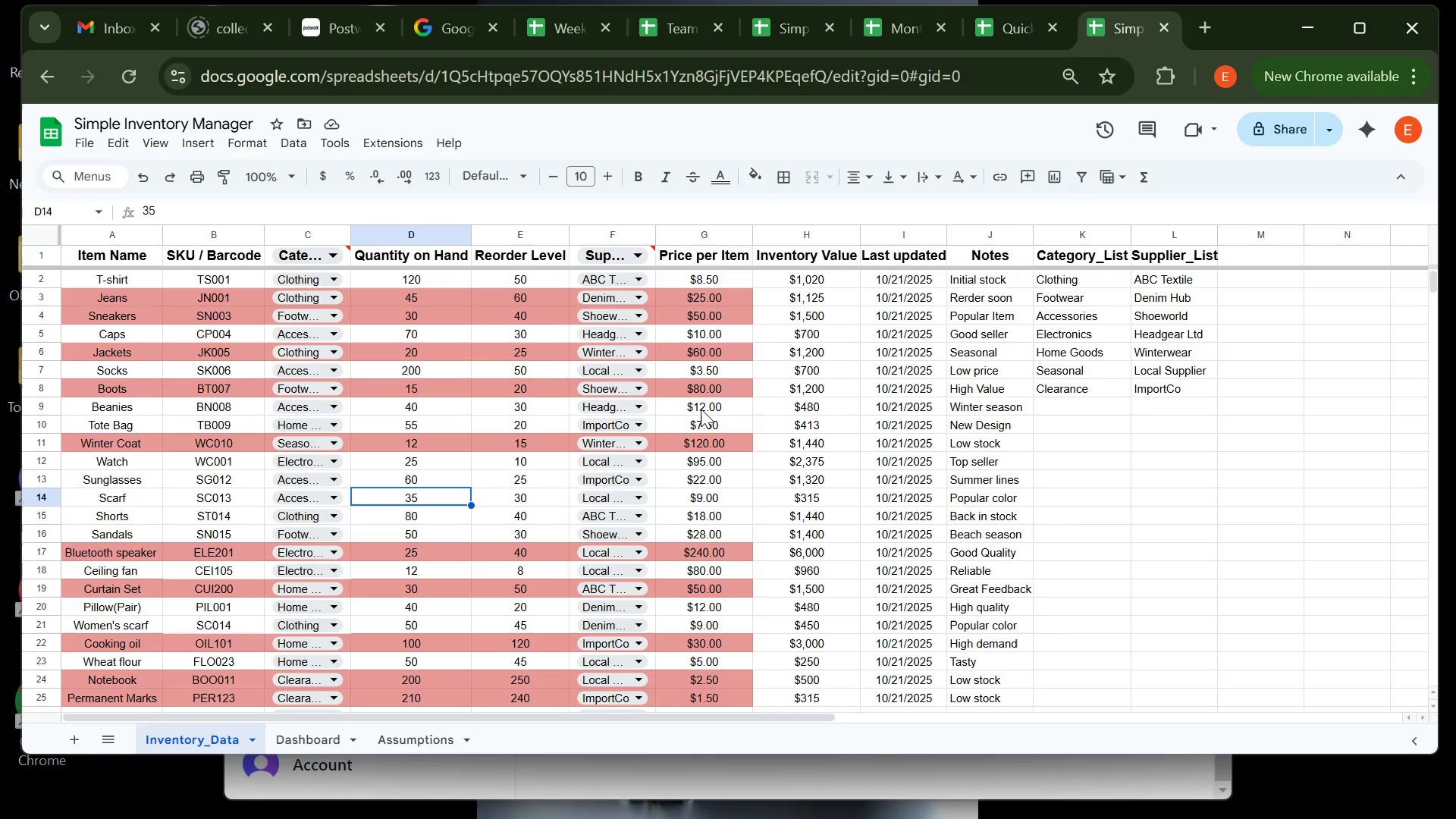 
left_click([715, 405])
 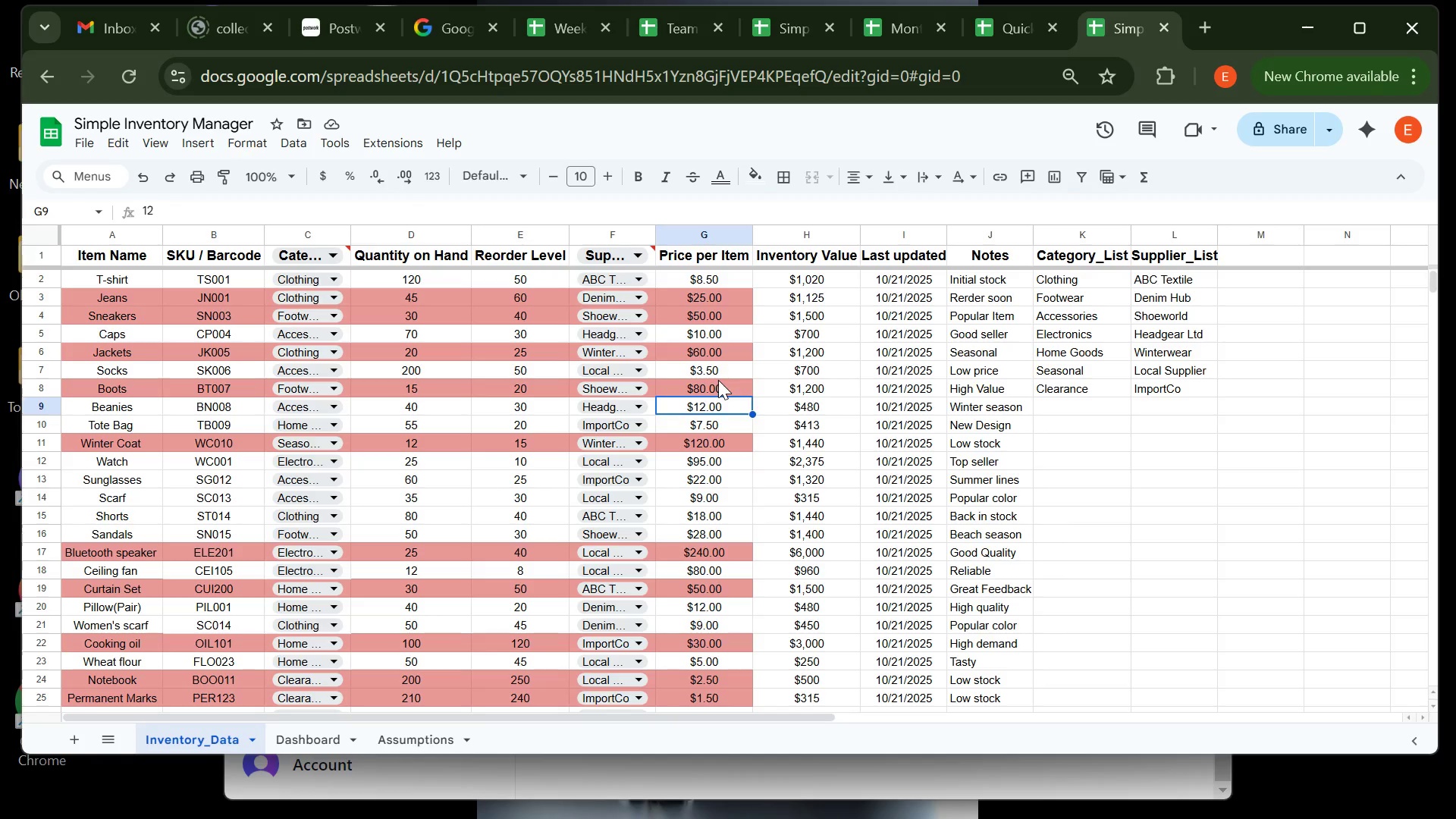 
left_click([718, 380])
 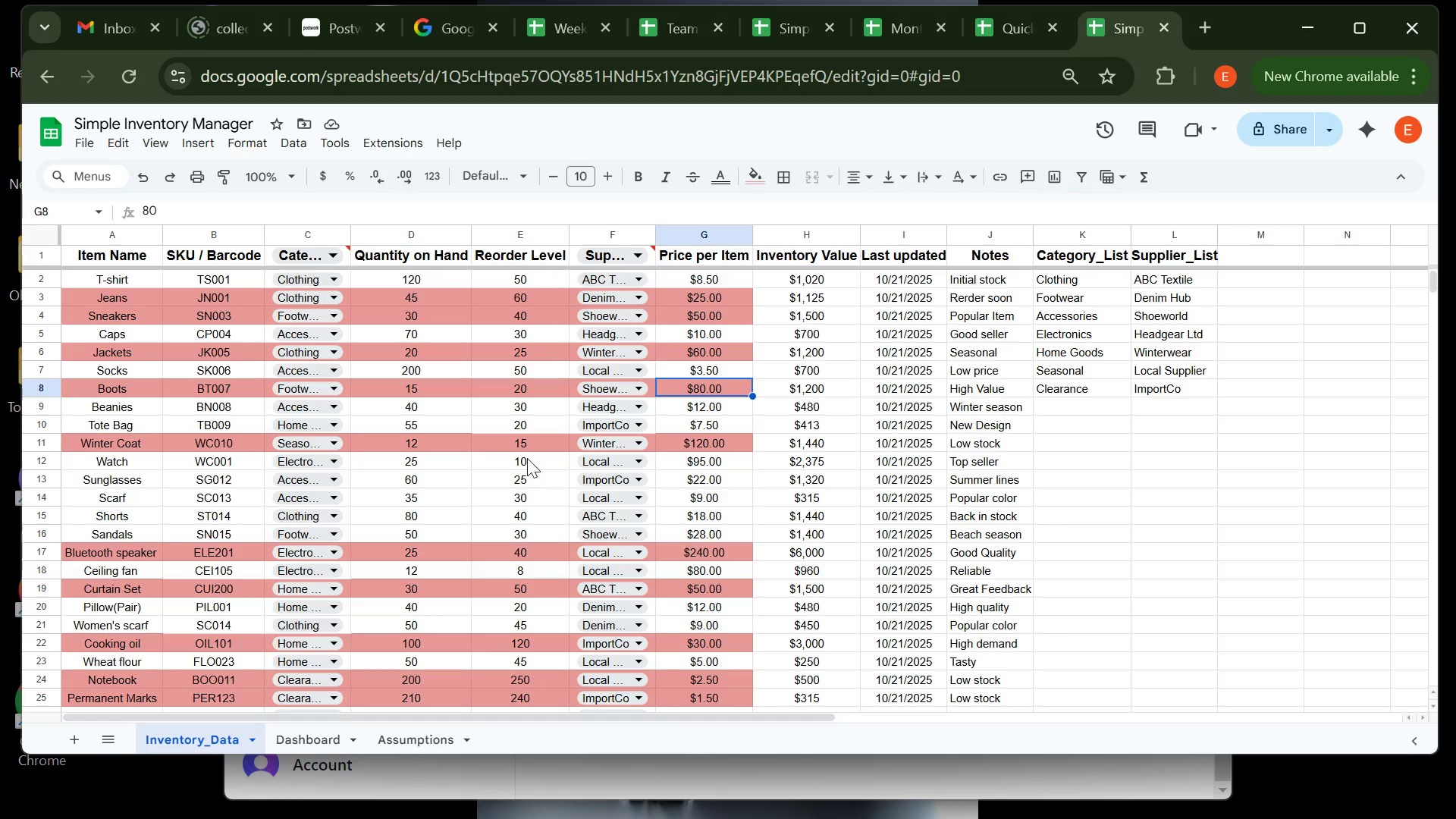 
left_click([522, 459])
 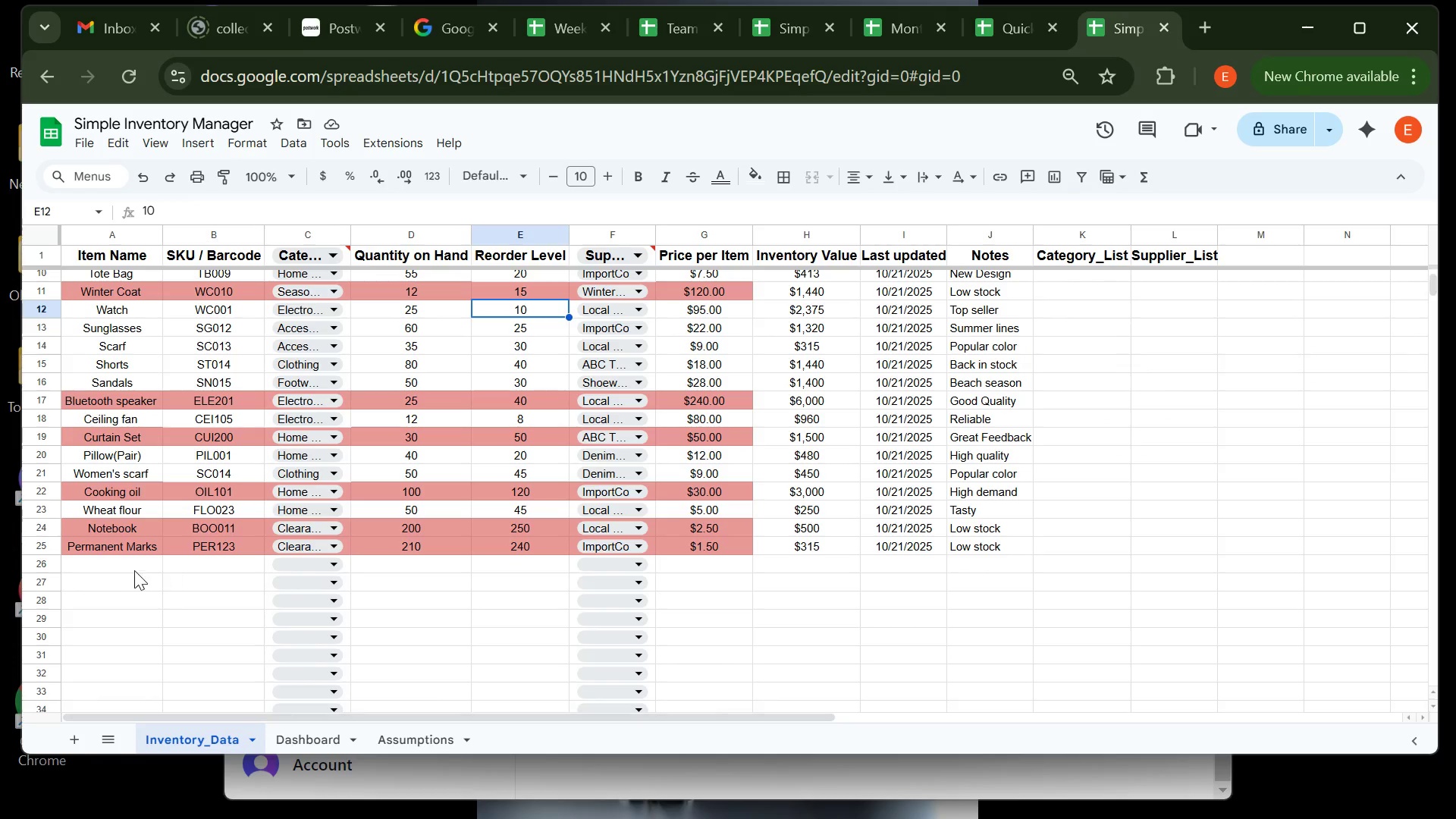 
left_click([123, 565])
 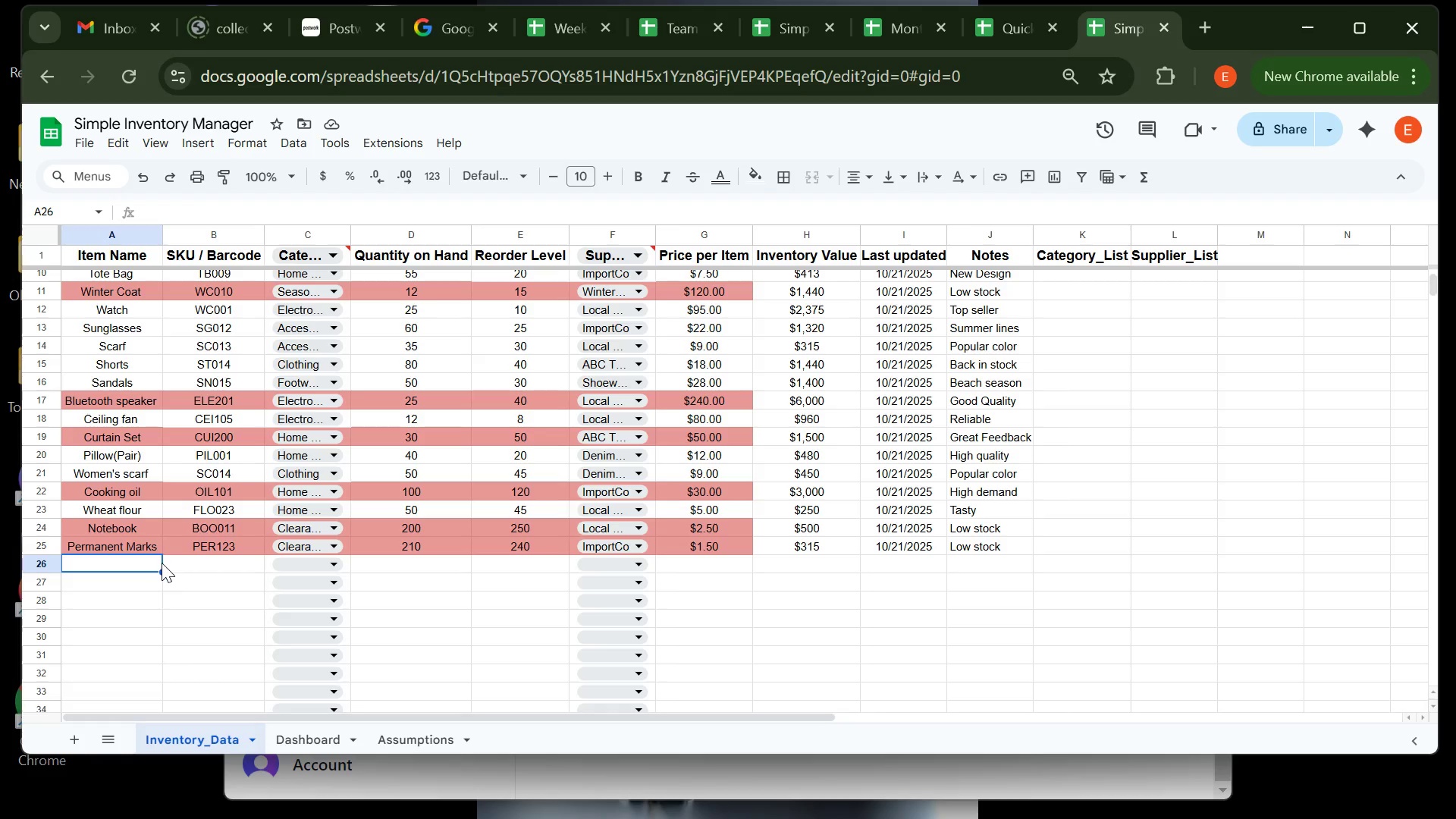 
wait(5.23)
 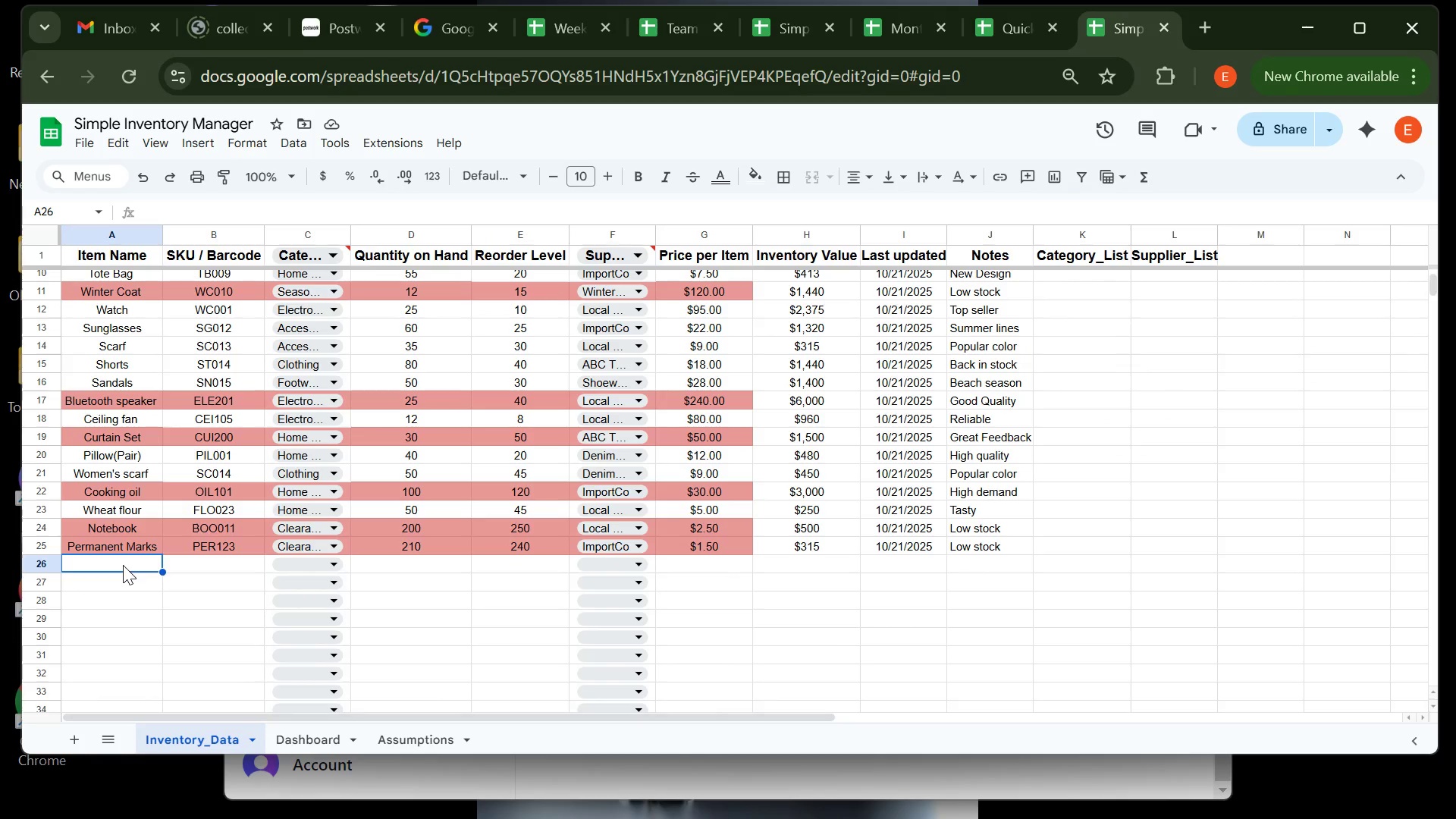 
left_click([284, 565])
 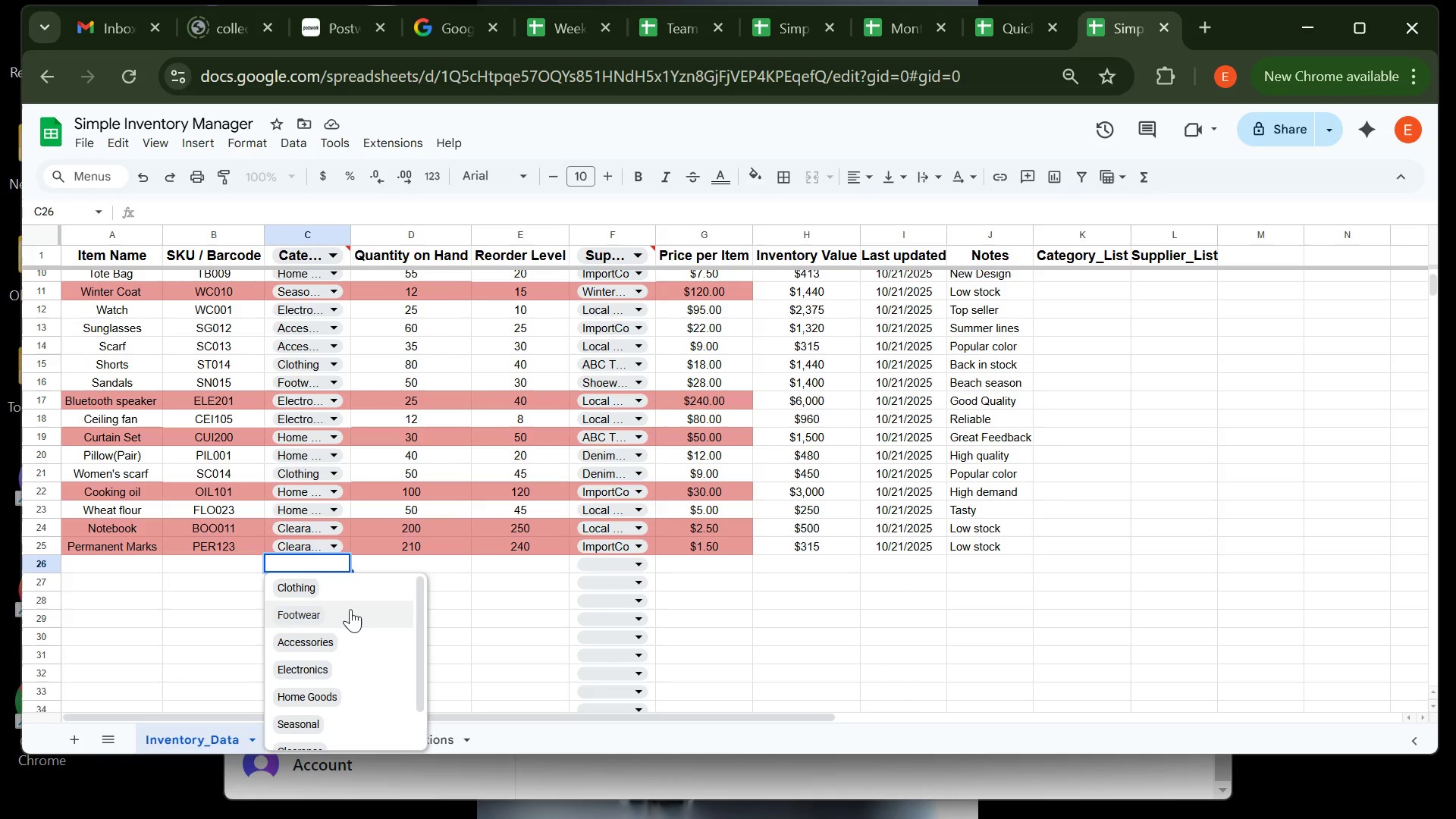 
left_click([350, 609])
 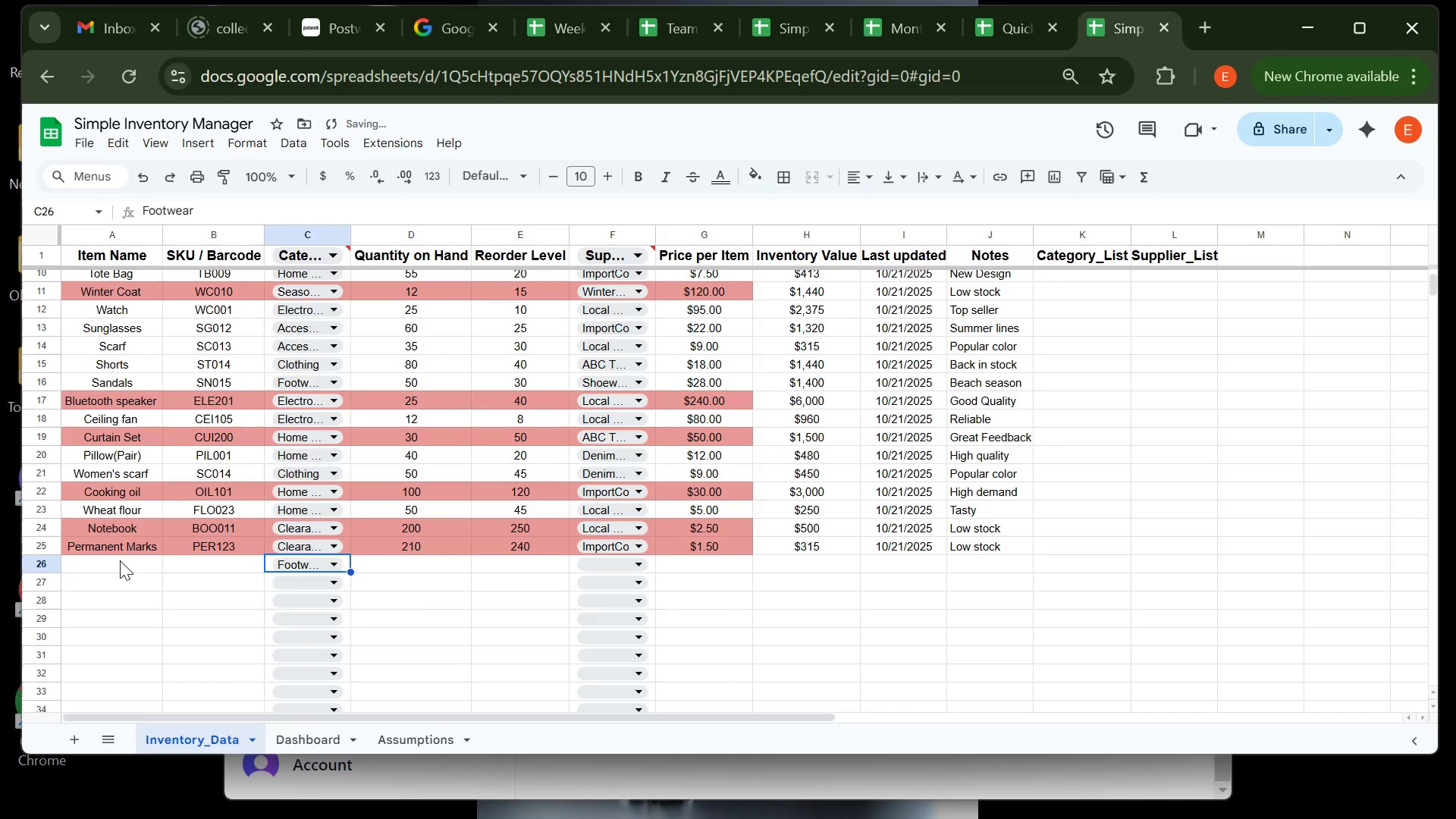 
left_click([120, 560])
 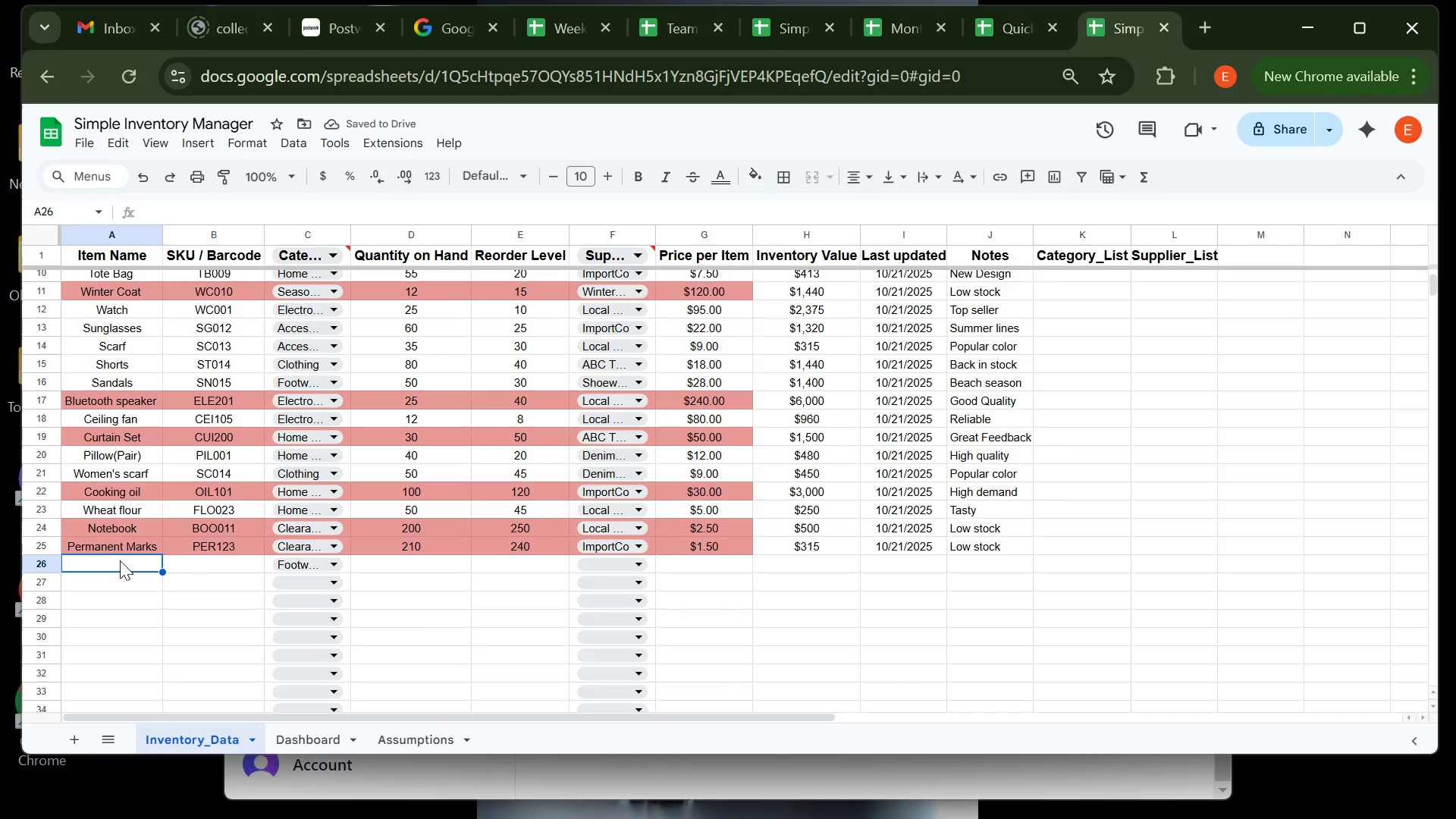 
type(Nike )
key(Backspace)
key(Backspace)
key(Backspace)
key(Backspace)
key(Backspace)
type(aIEMA)
key(Backspace)
key(Backspace)
key(Backspace)
type(RMAX 97)
 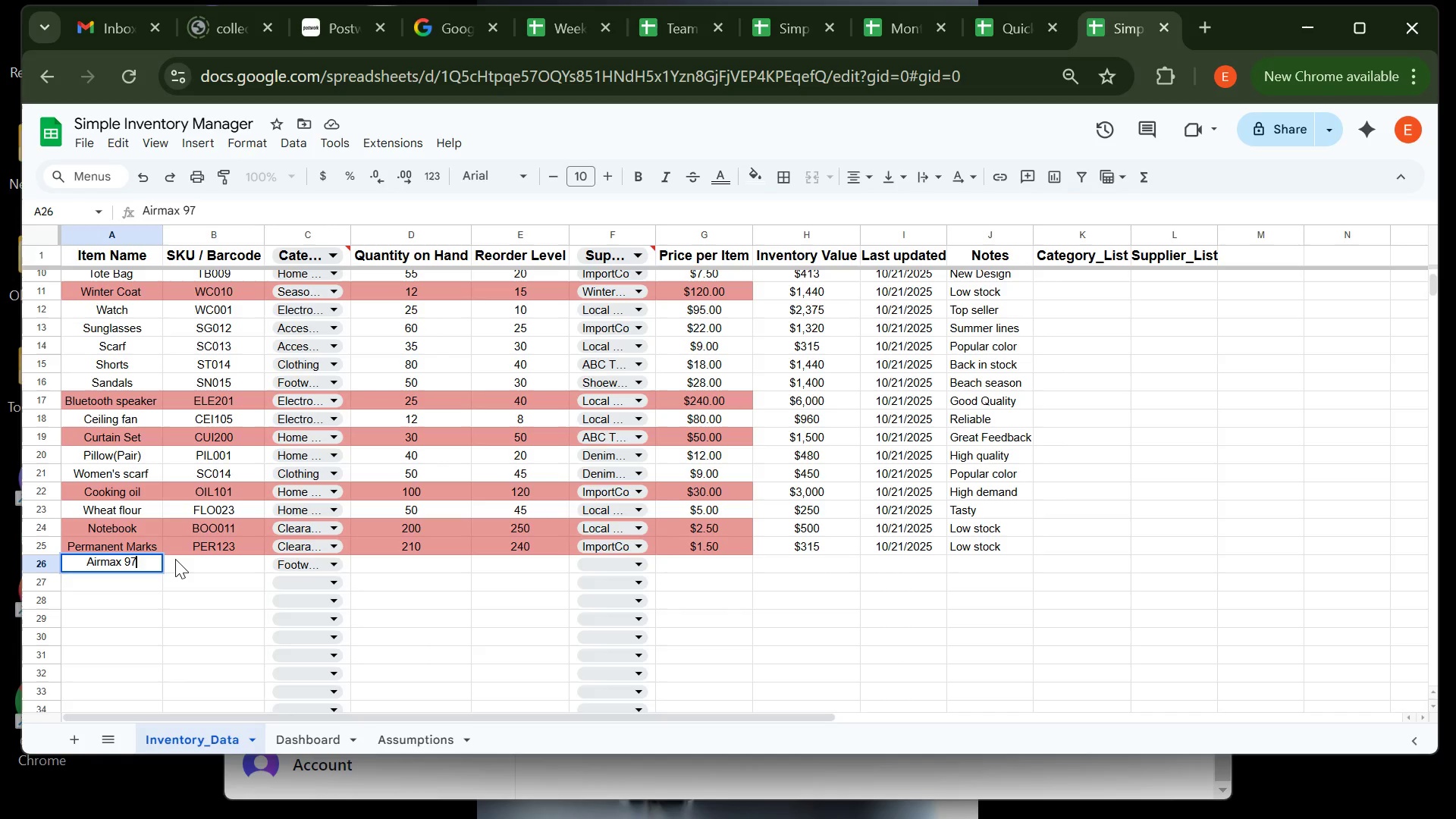 
left_click([175, 559])
 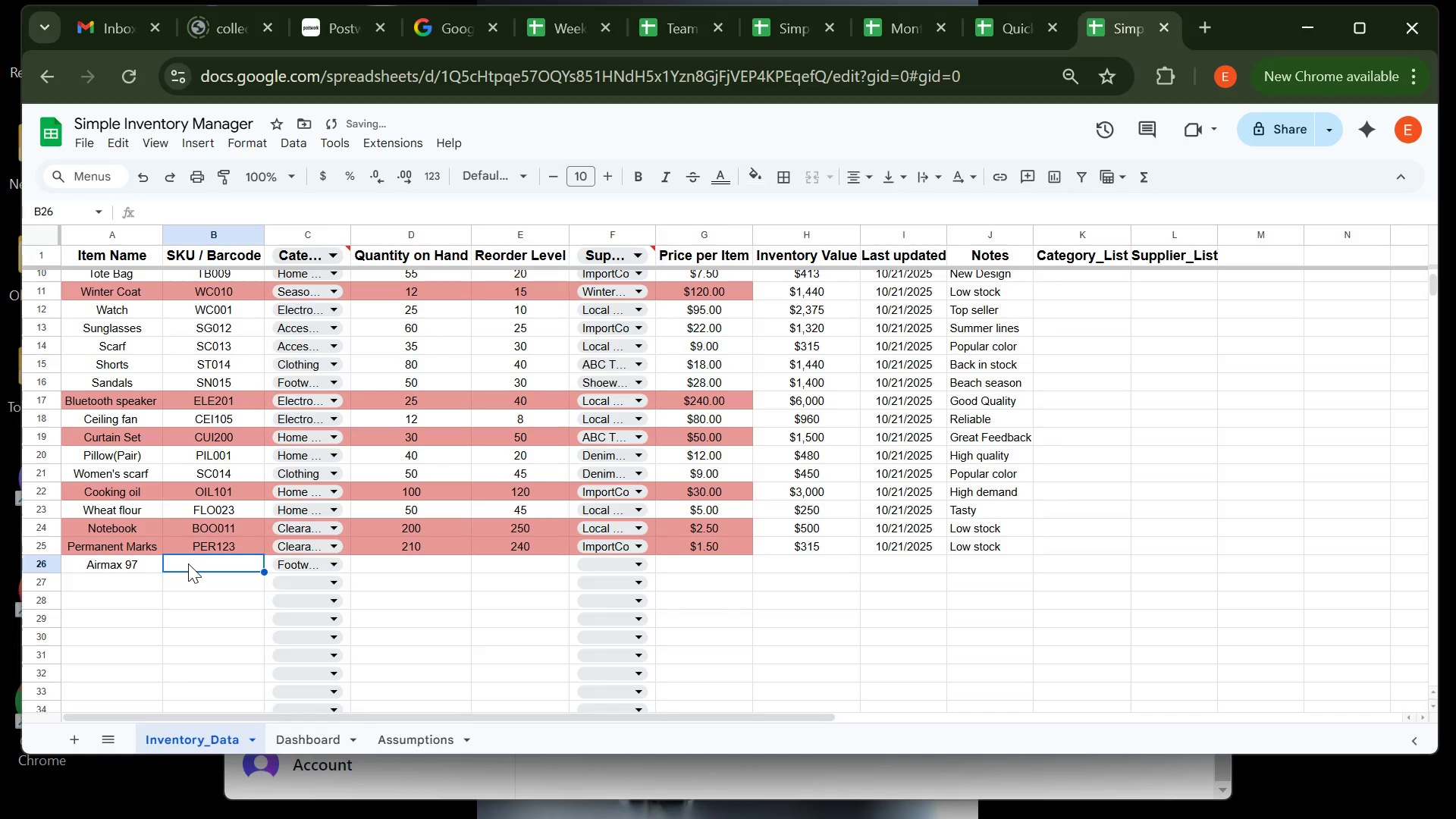 
type(air )
key(Backspace)
type(234)
 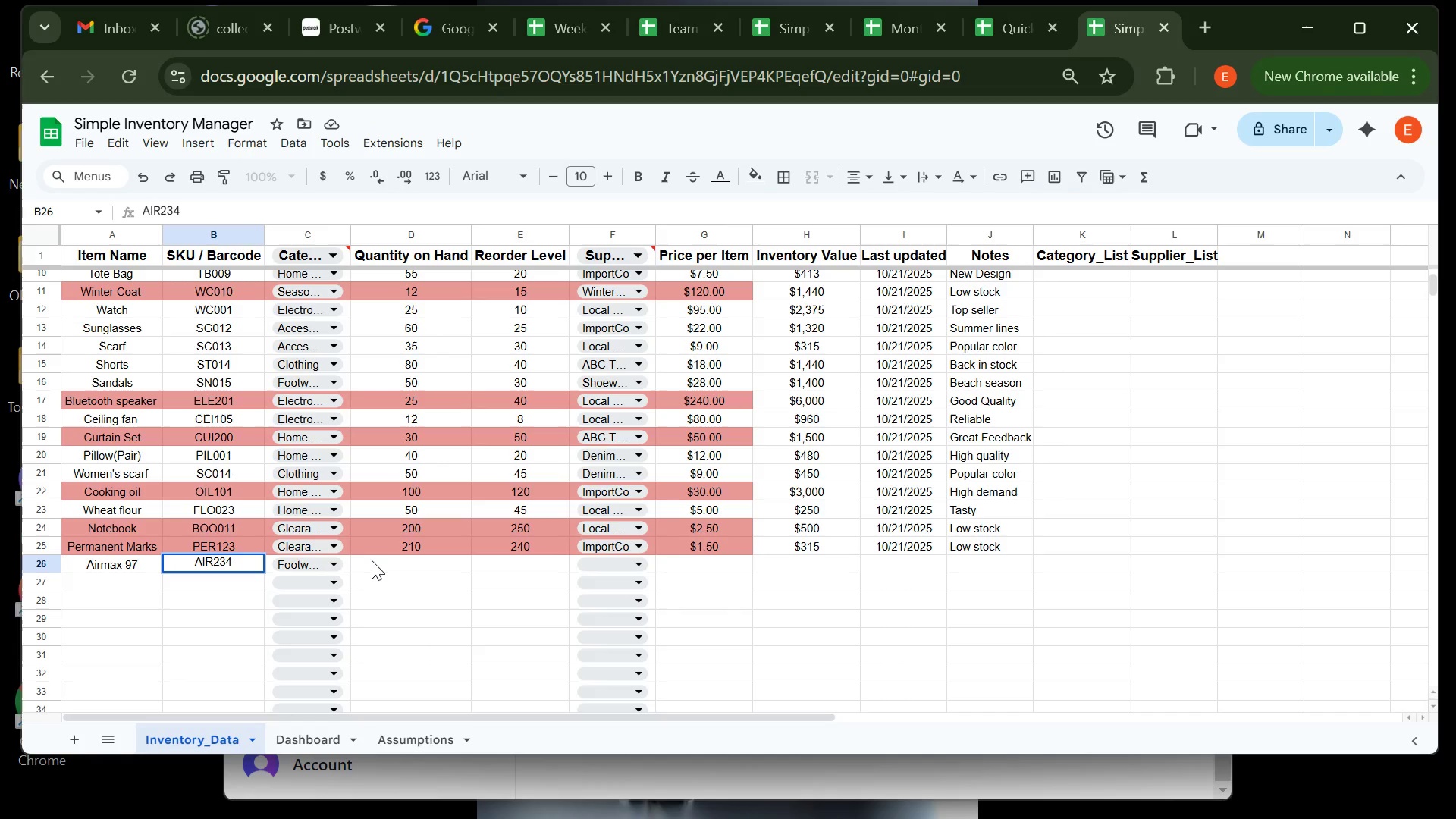 
left_click([376, 565])
 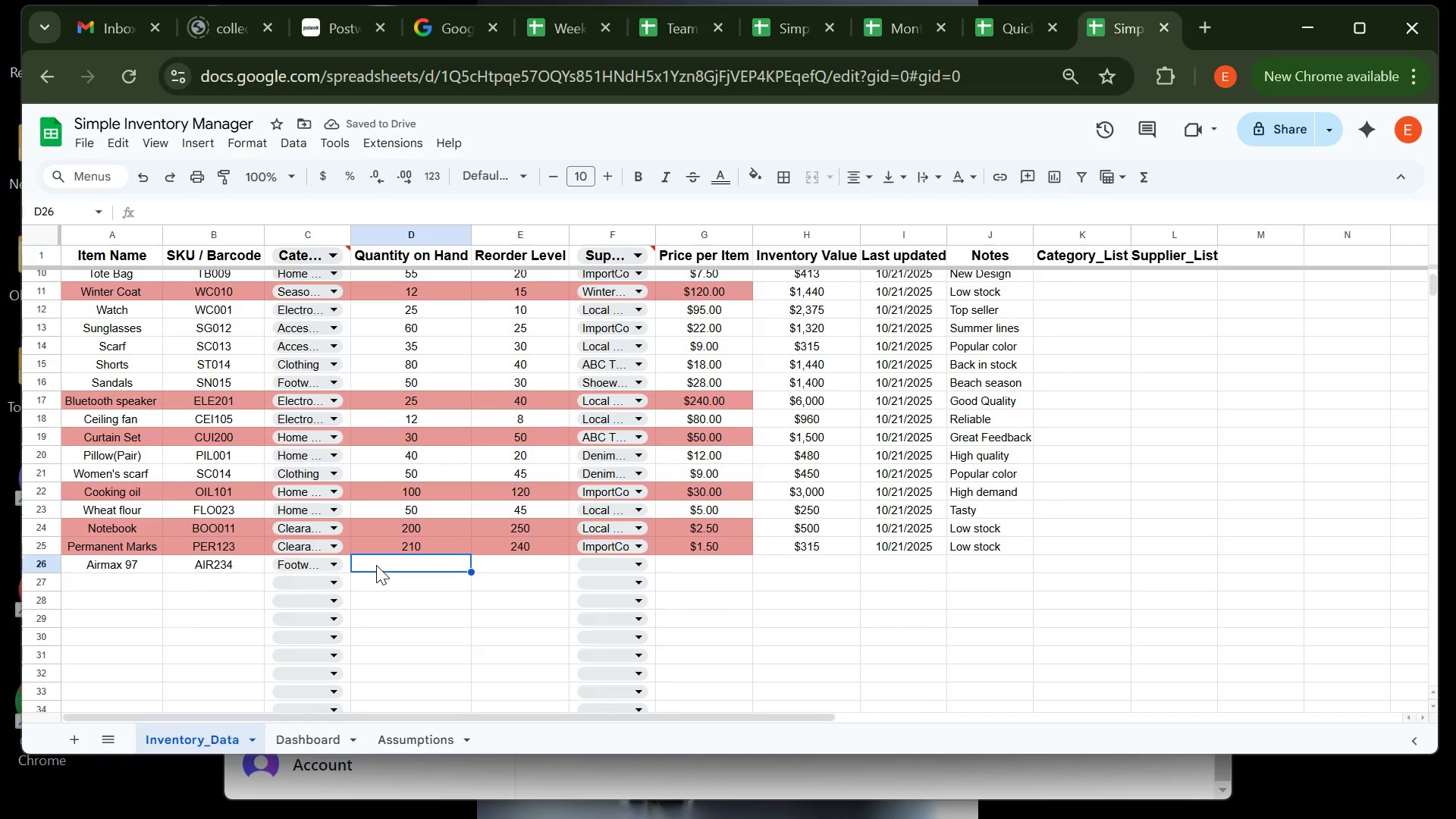 
wait(5.04)
 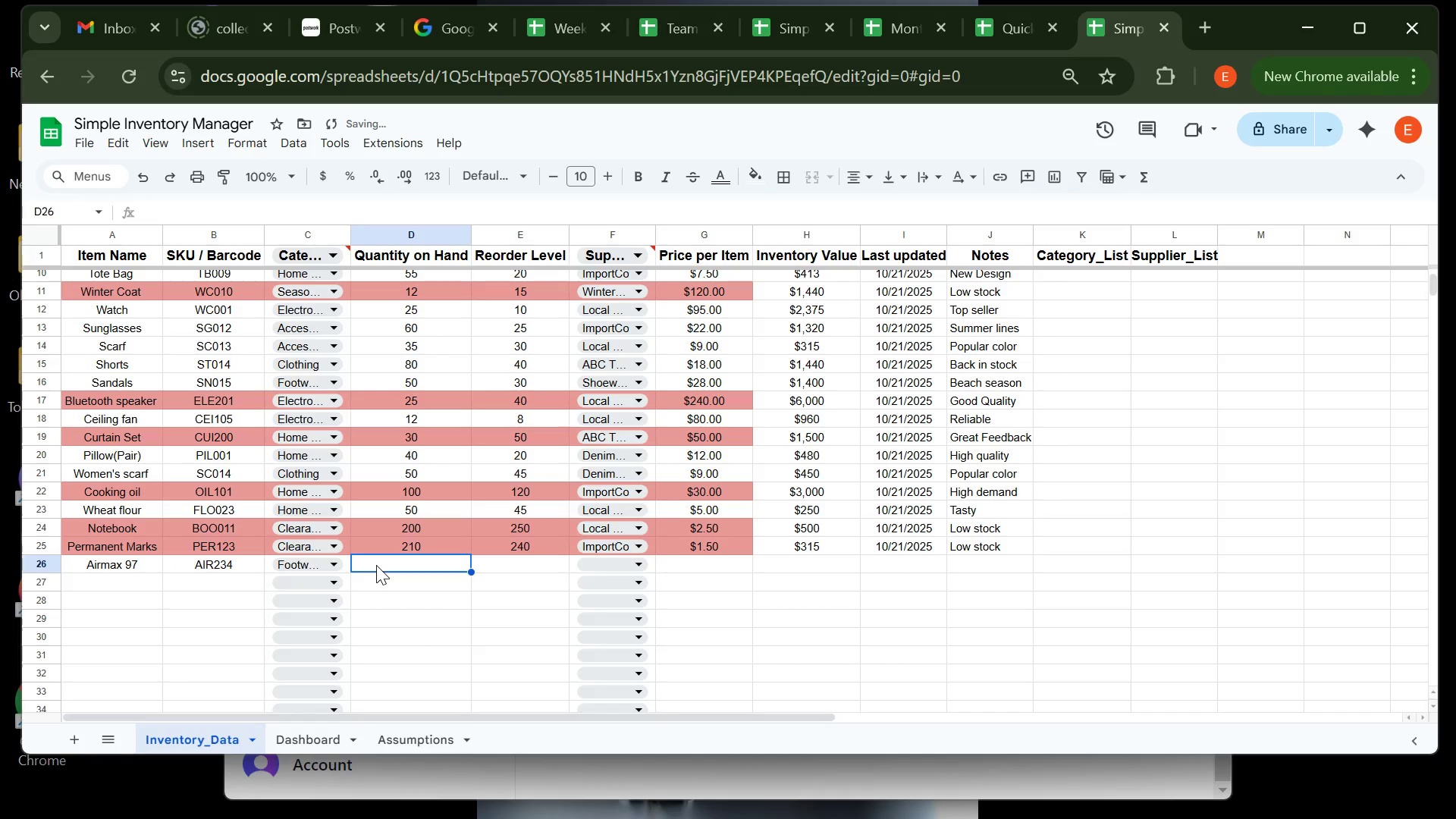 
type(78)
key(Tab)
type(70)
key(Tab)
 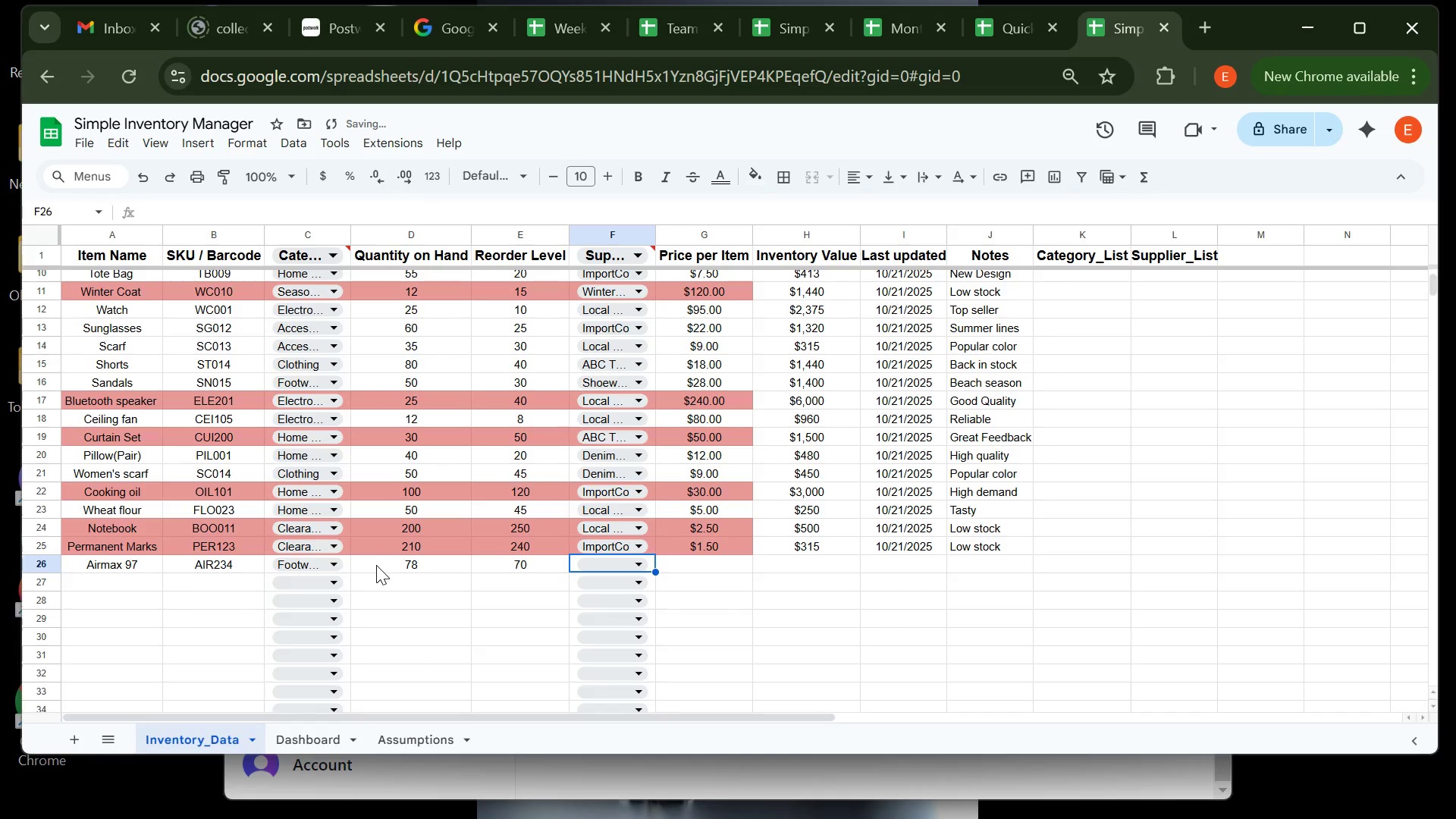 
key(Enter)
 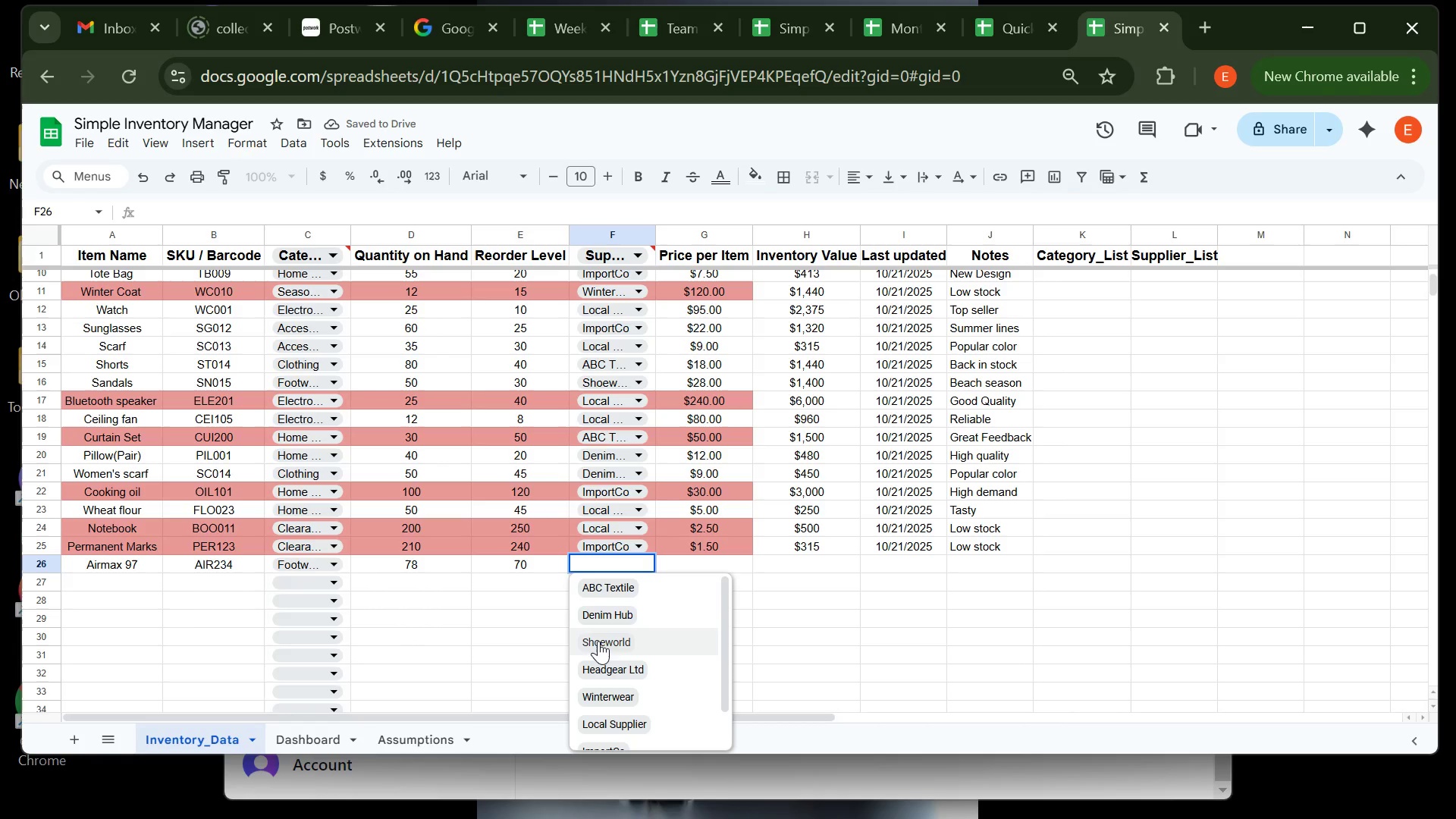 
left_click([600, 642])
 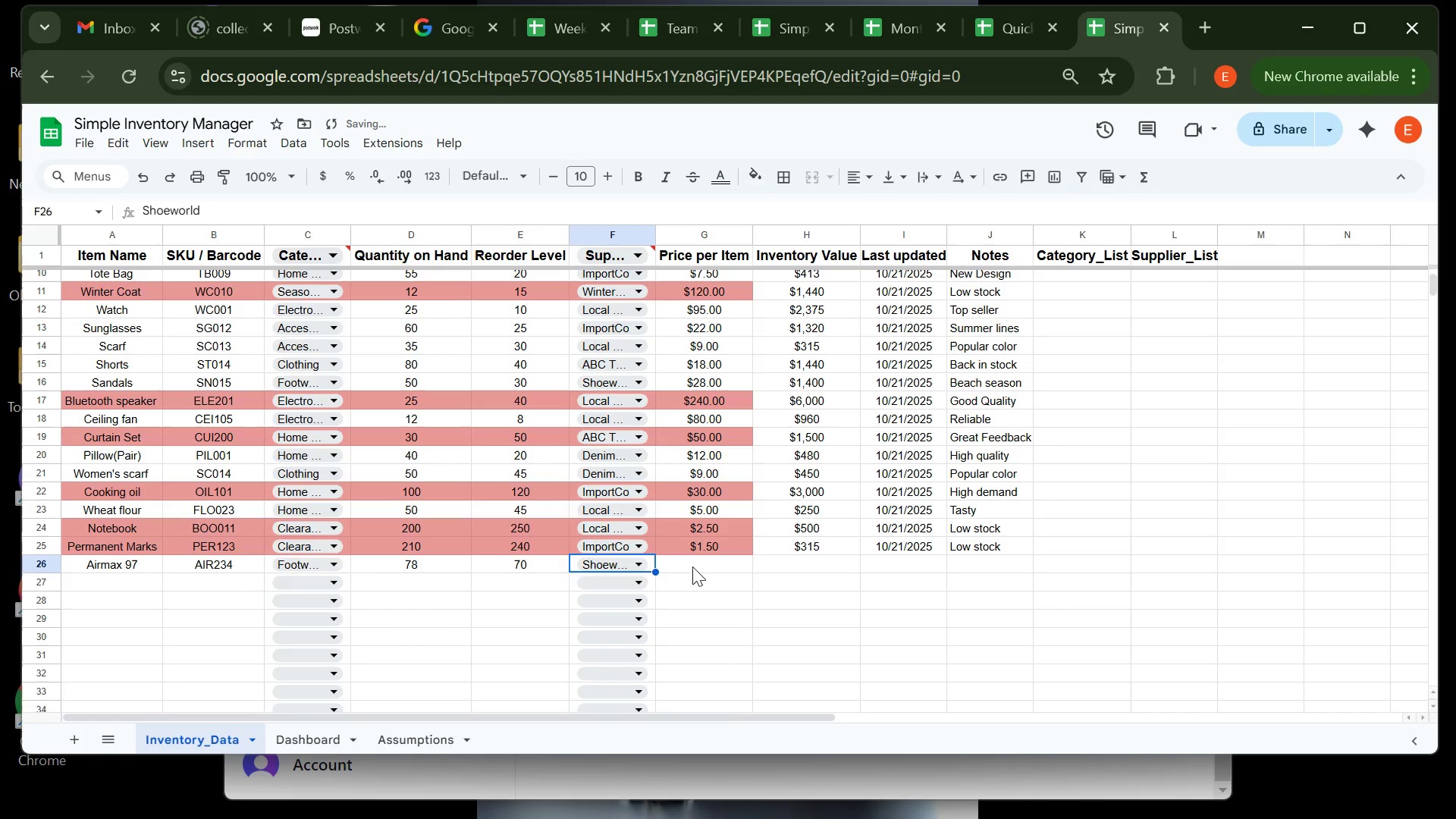 
left_click([692, 566])
 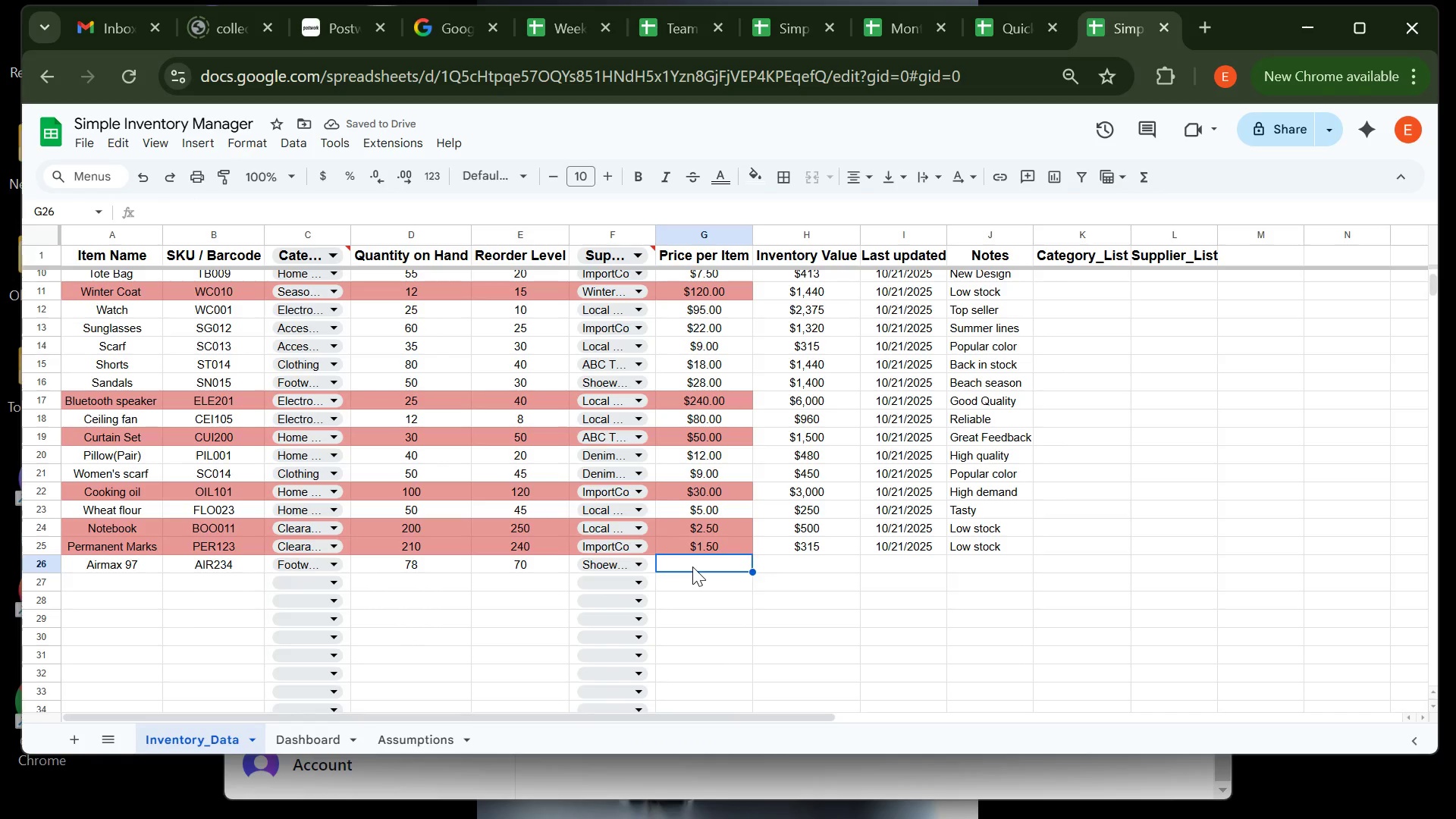 
type(100)
 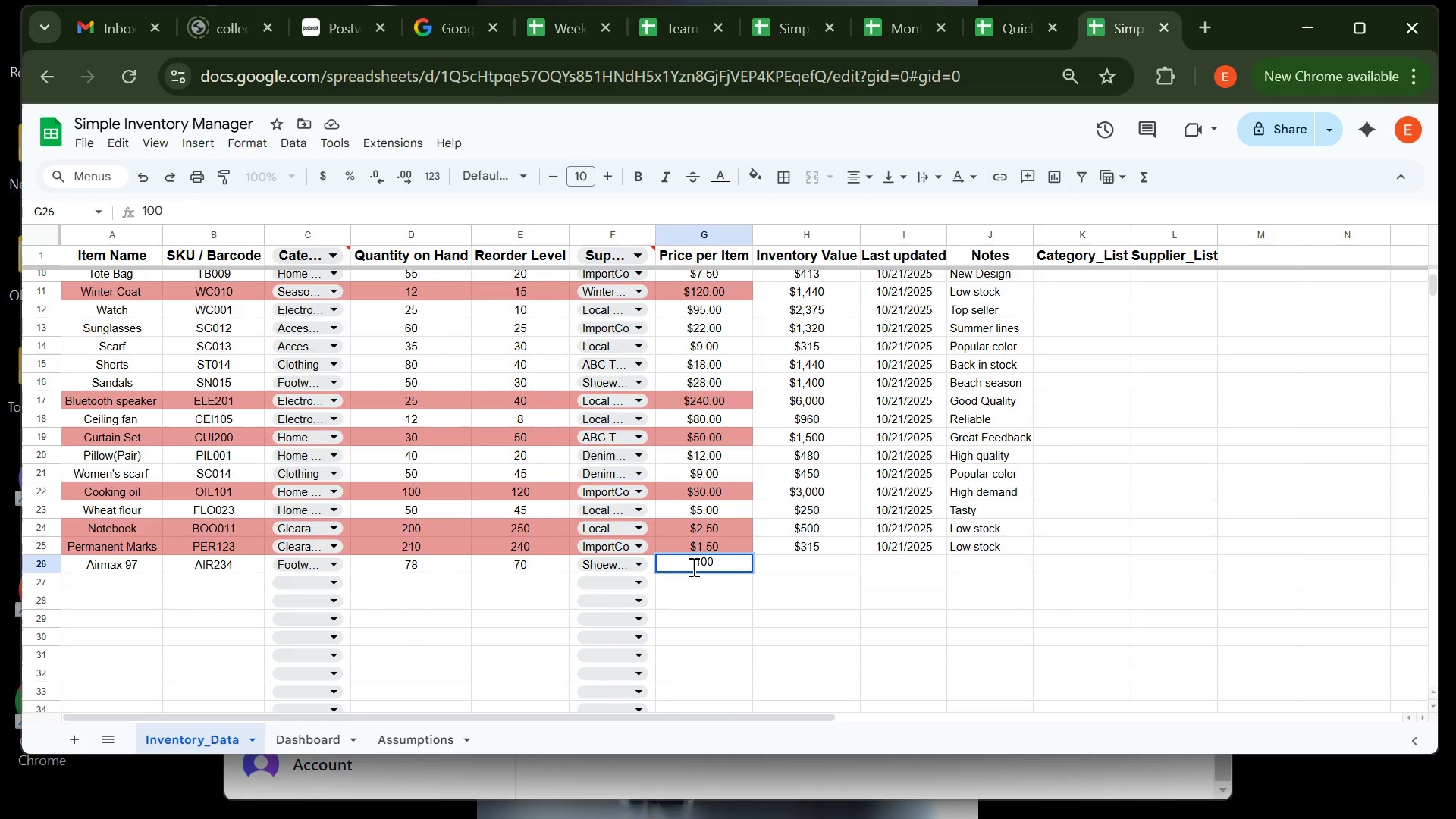 
wait(5.15)
 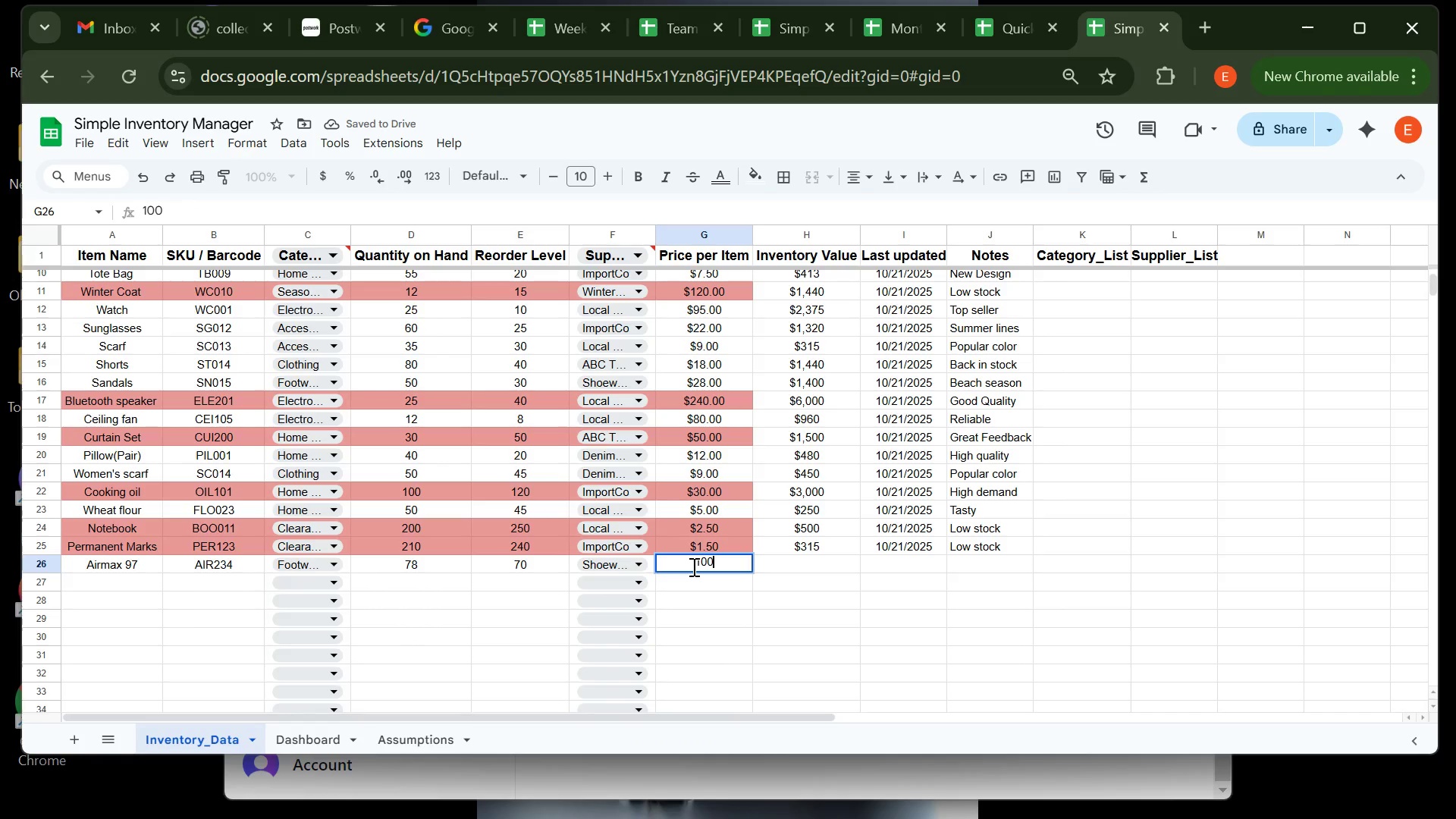 
key(ArrowRight)
 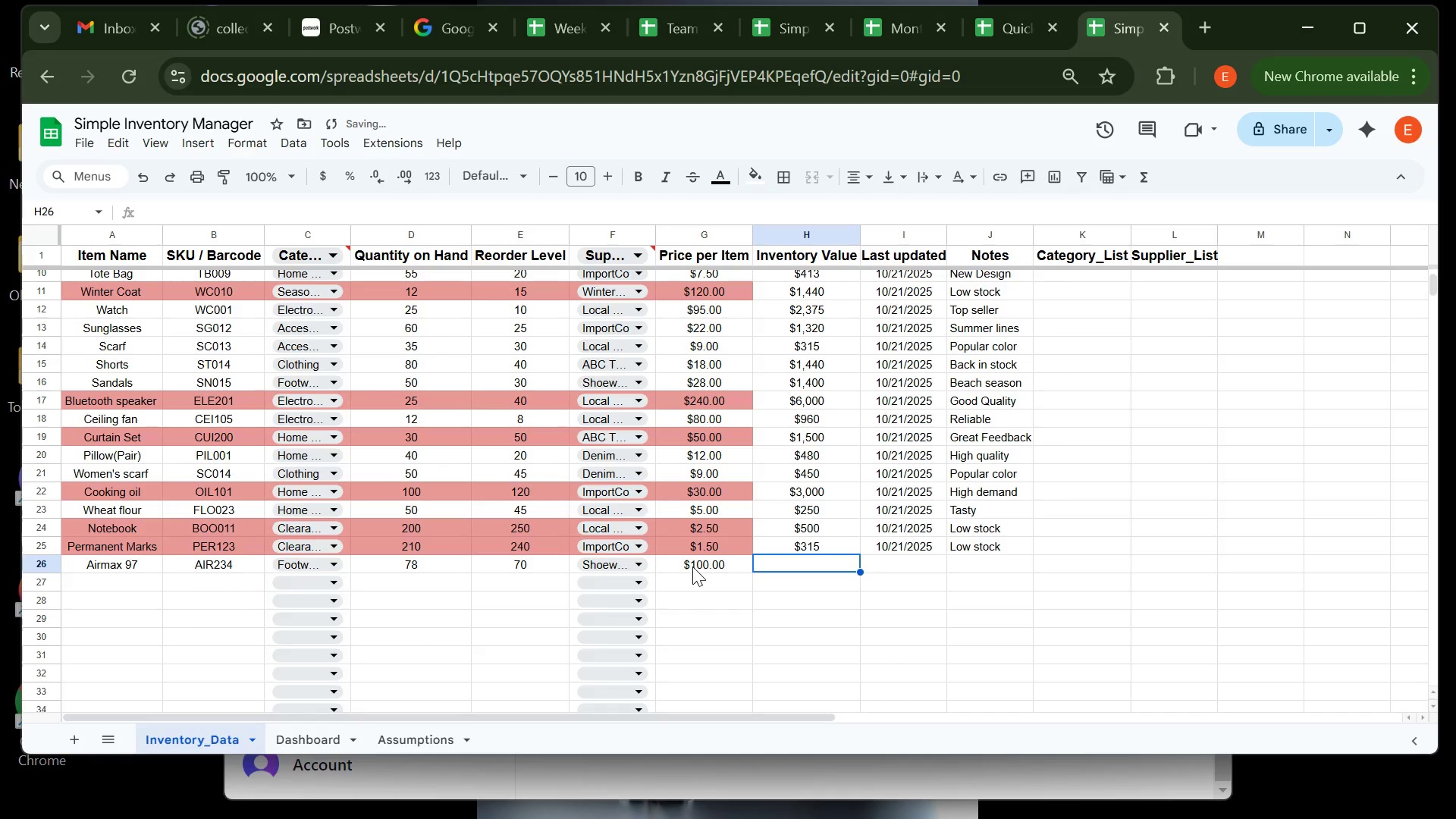 
key(ArrowRight)
 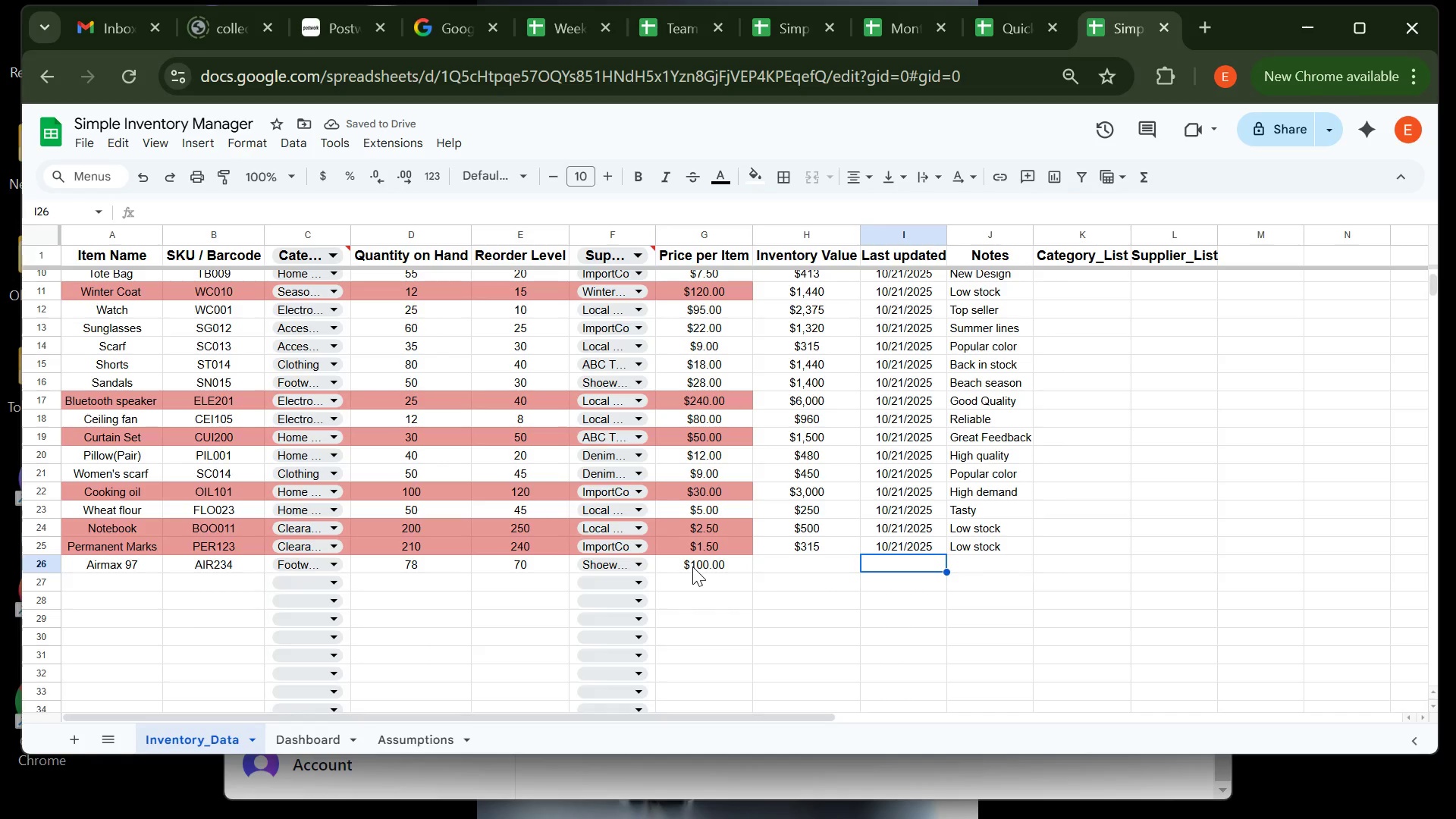 
key(ArrowUp)
 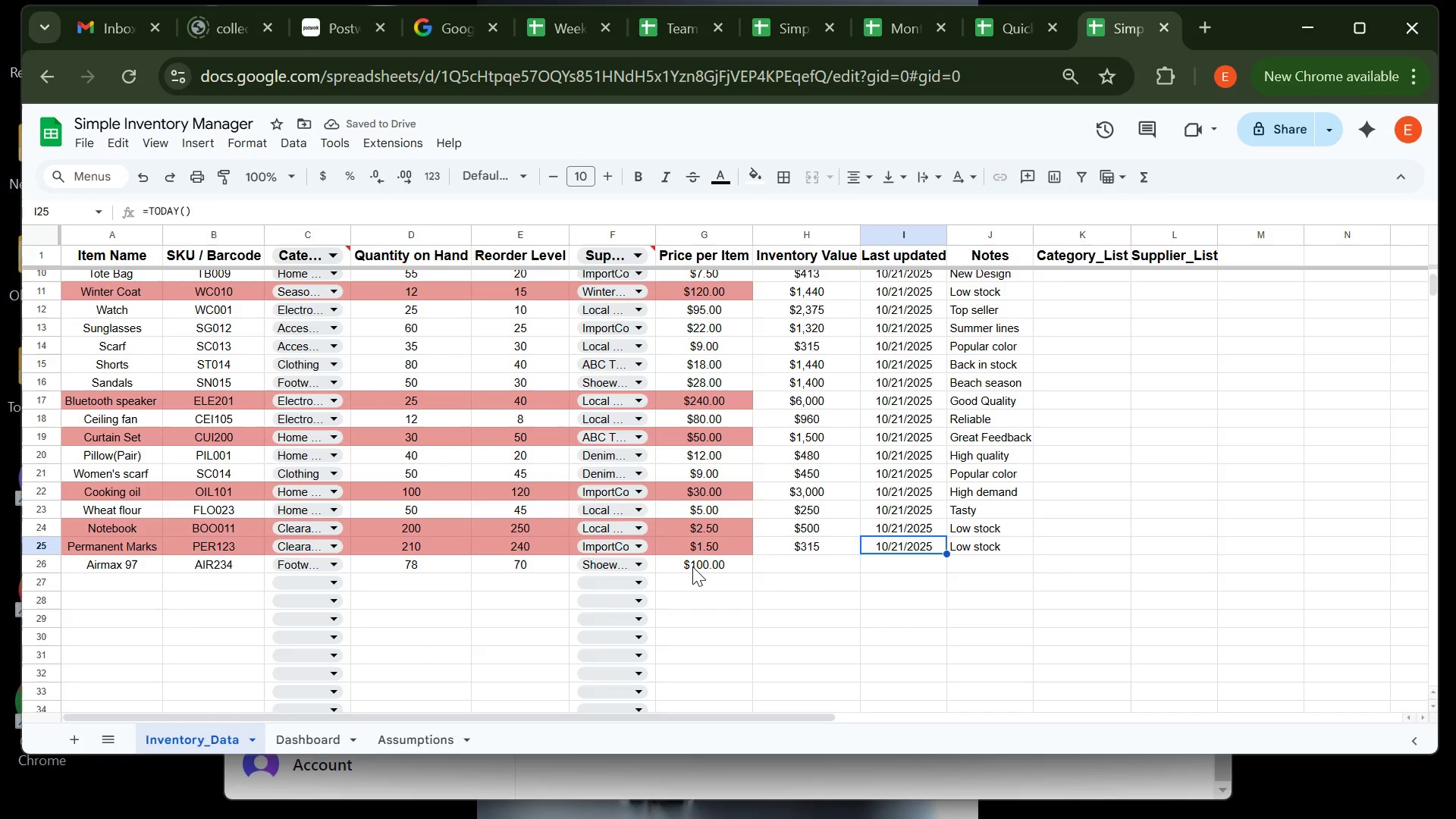 
key(ArrowLeft)
 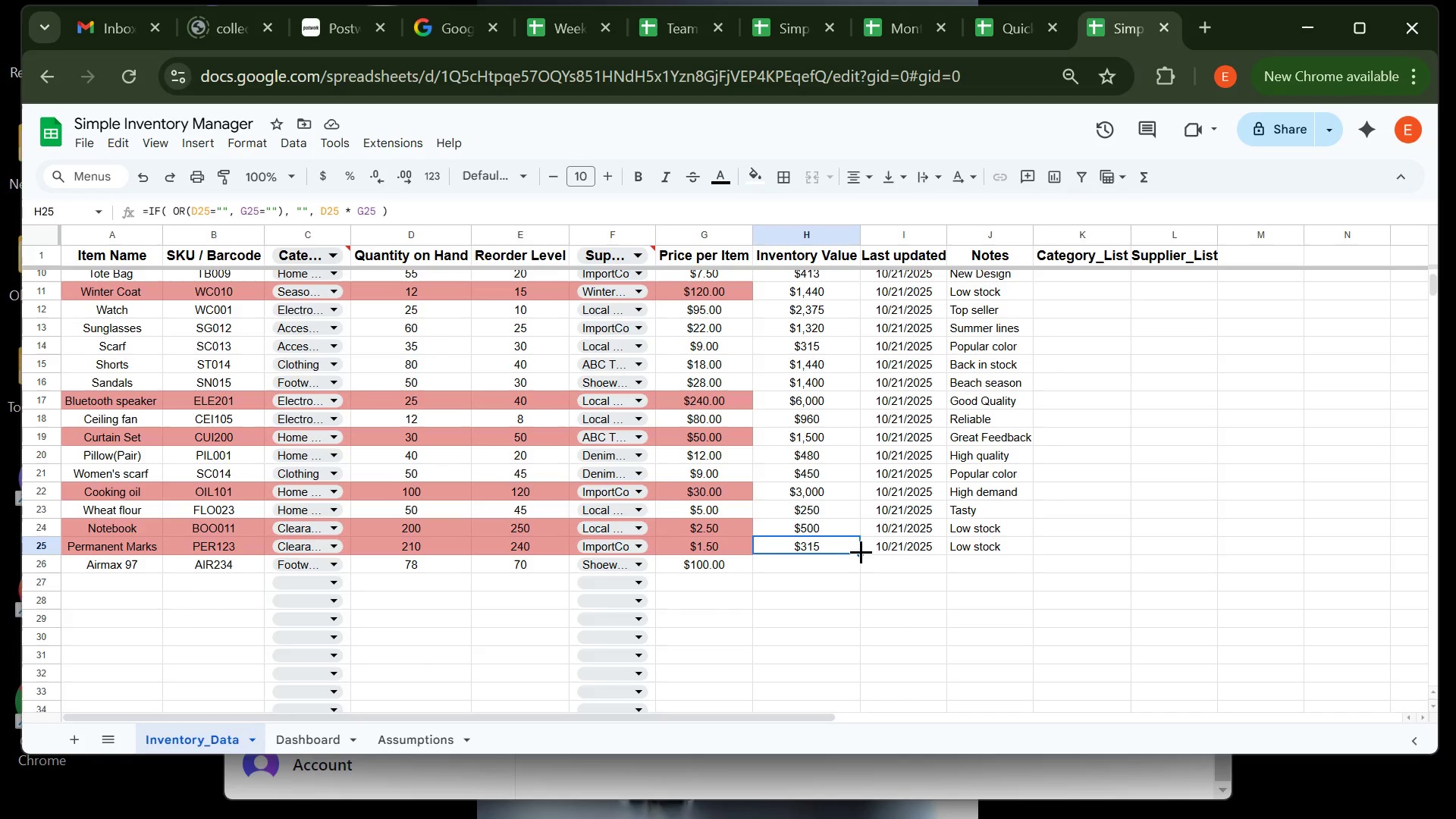 
double_click([862, 552])
 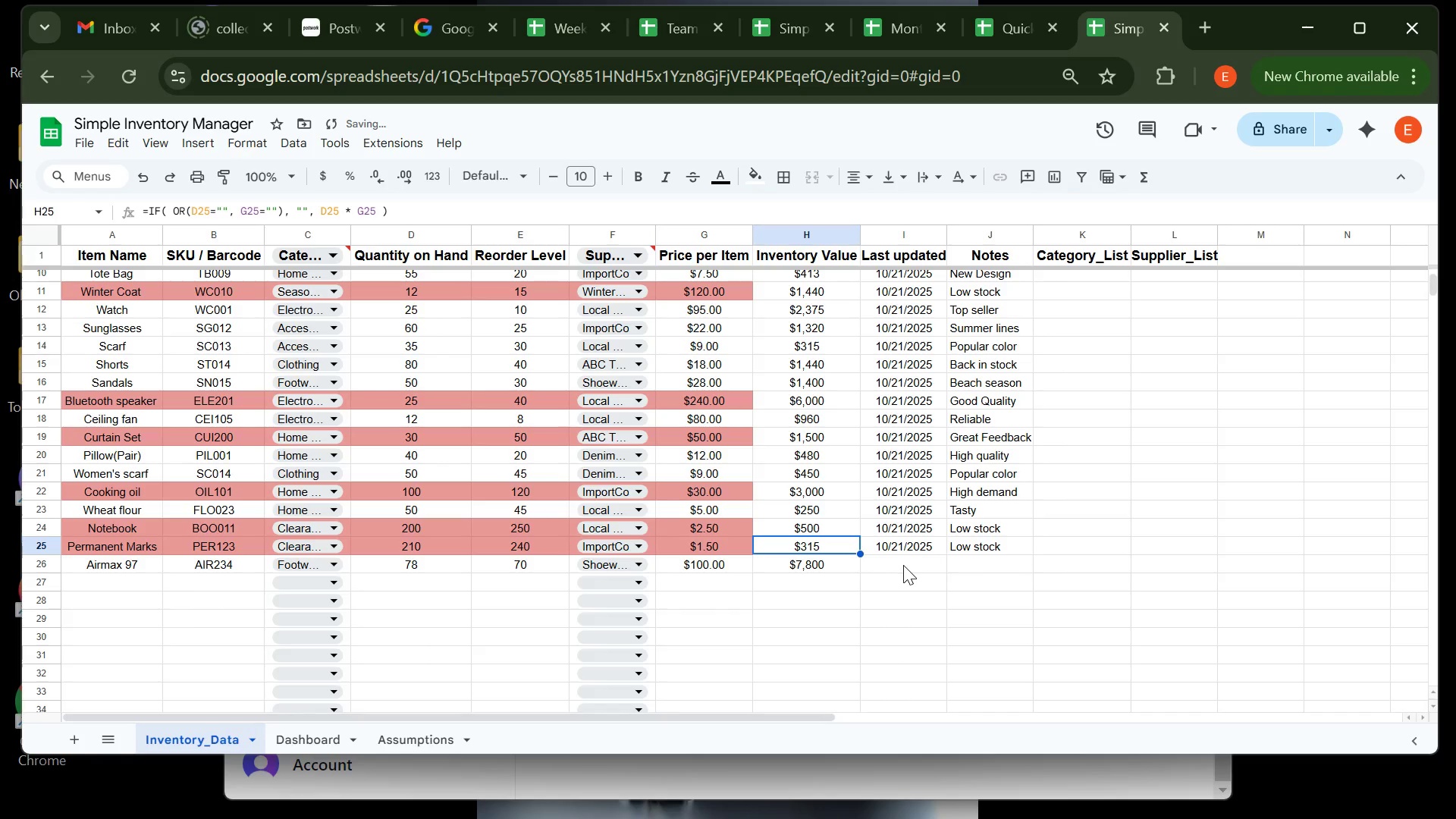 
left_click([903, 565])
 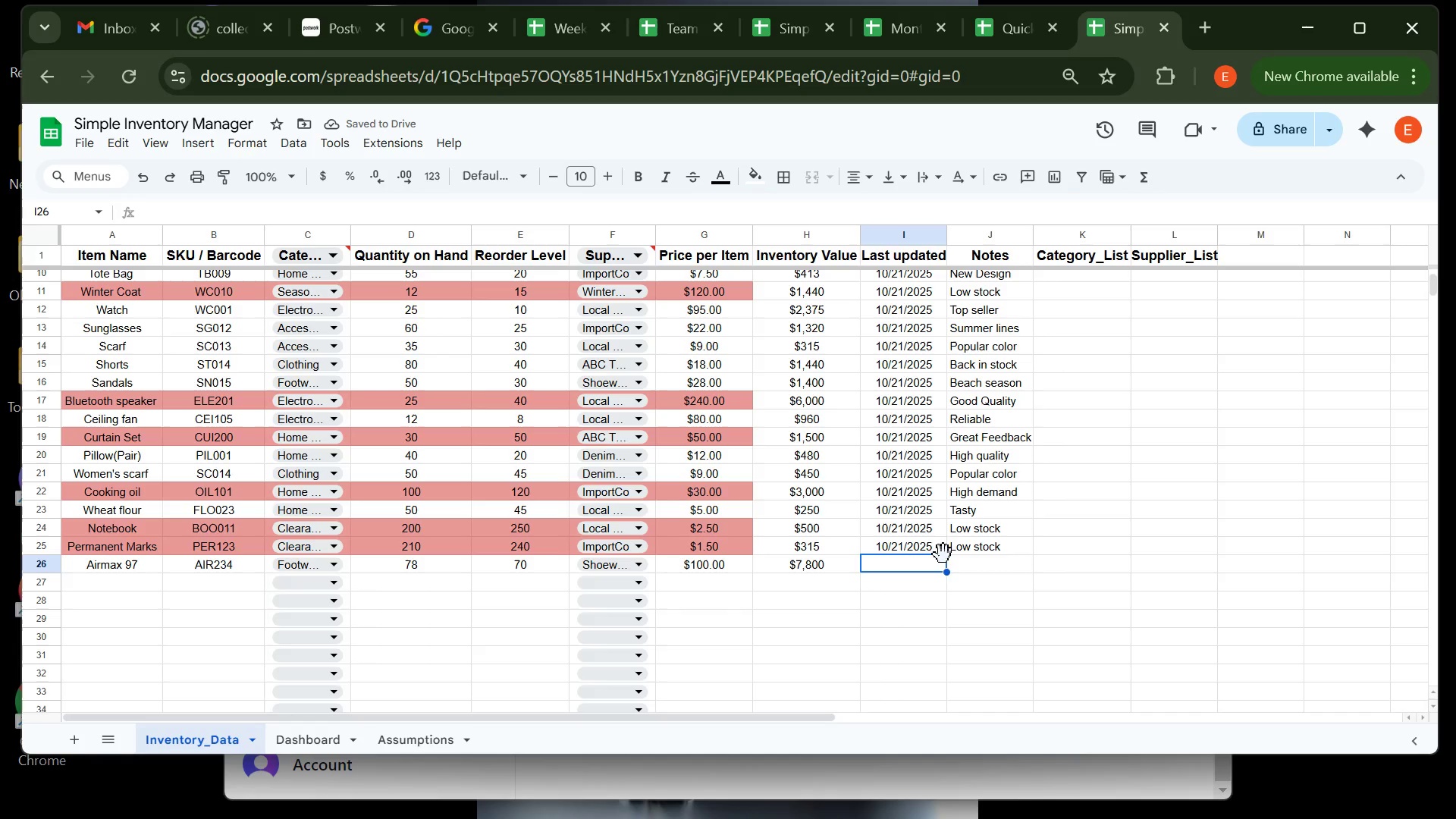 
left_click([943, 551])
 